 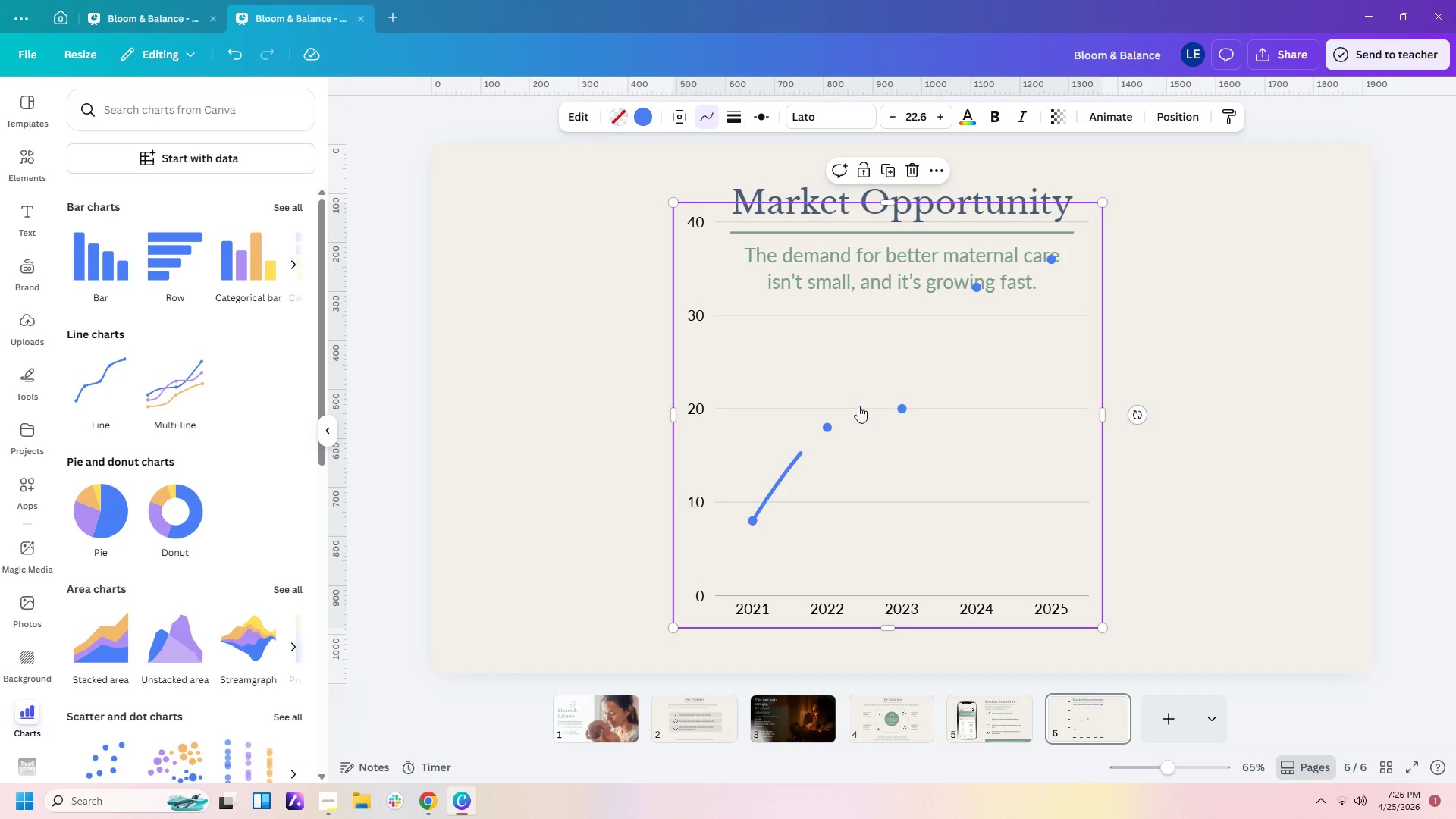 
left_click([700, 121])
 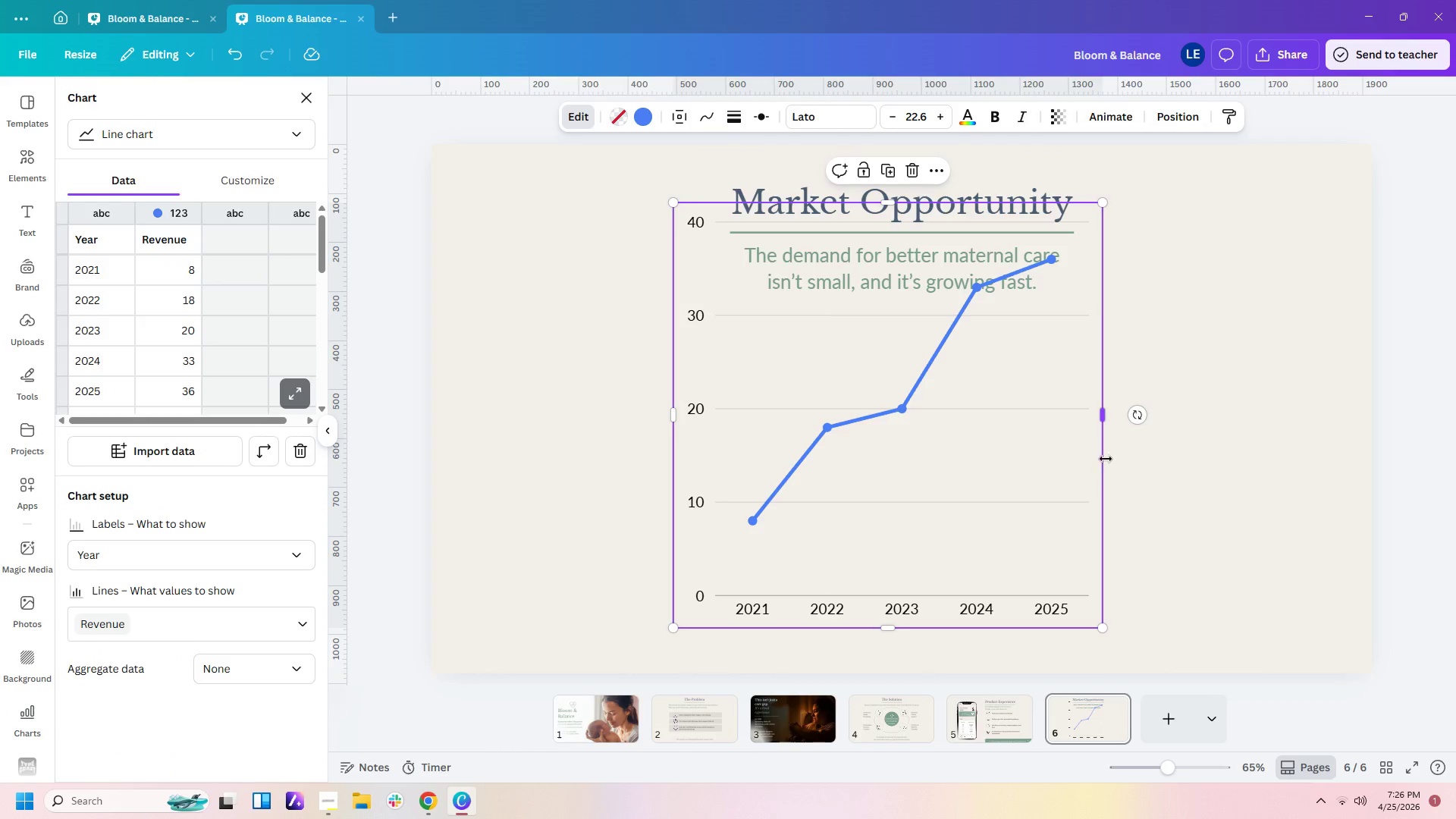 
left_click_drag(start_coordinate=[1107, 420], to_coordinate=[1296, 452])
 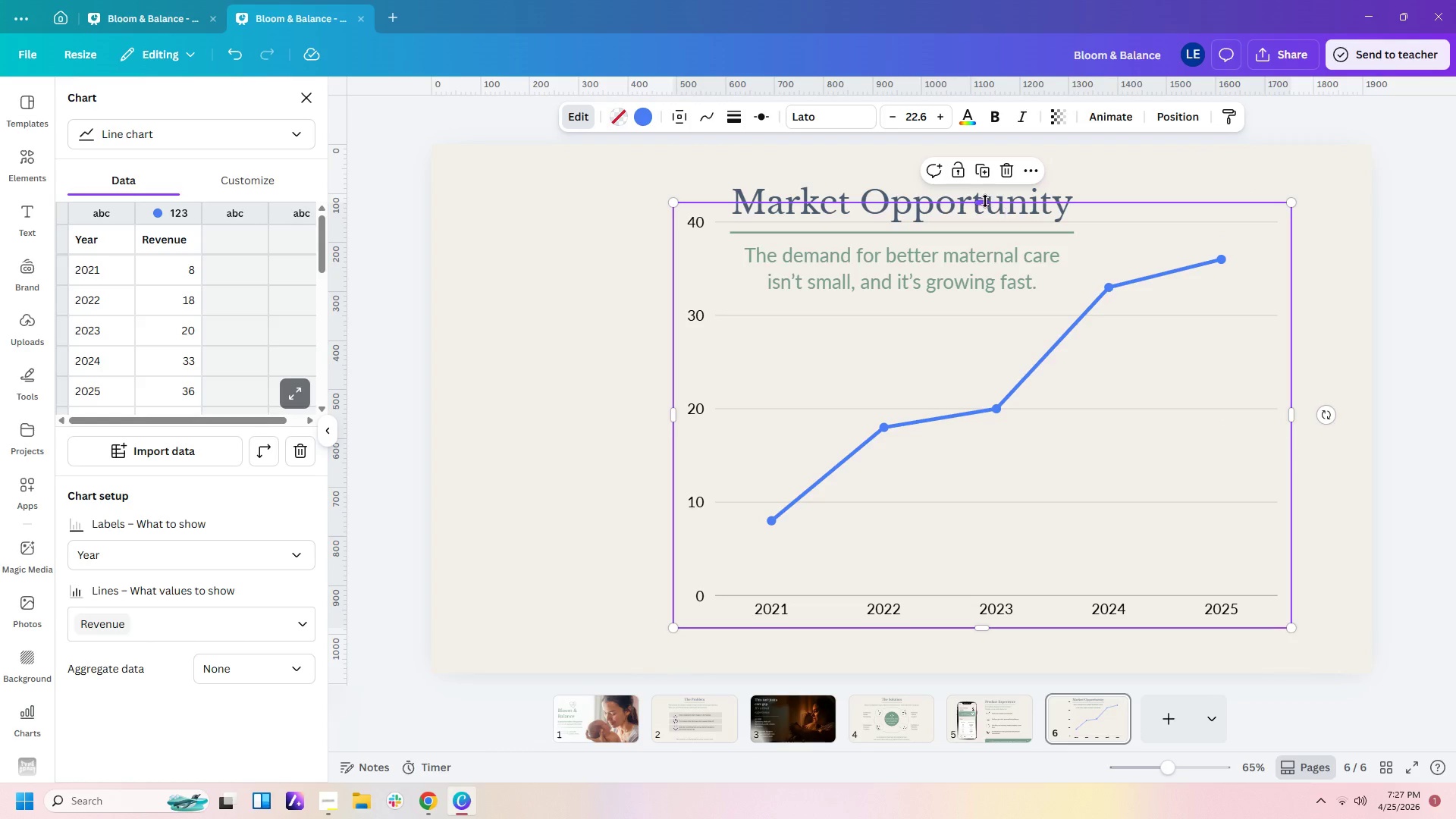 
left_click_drag(start_coordinate=[983, 201], to_coordinate=[982, 395])
 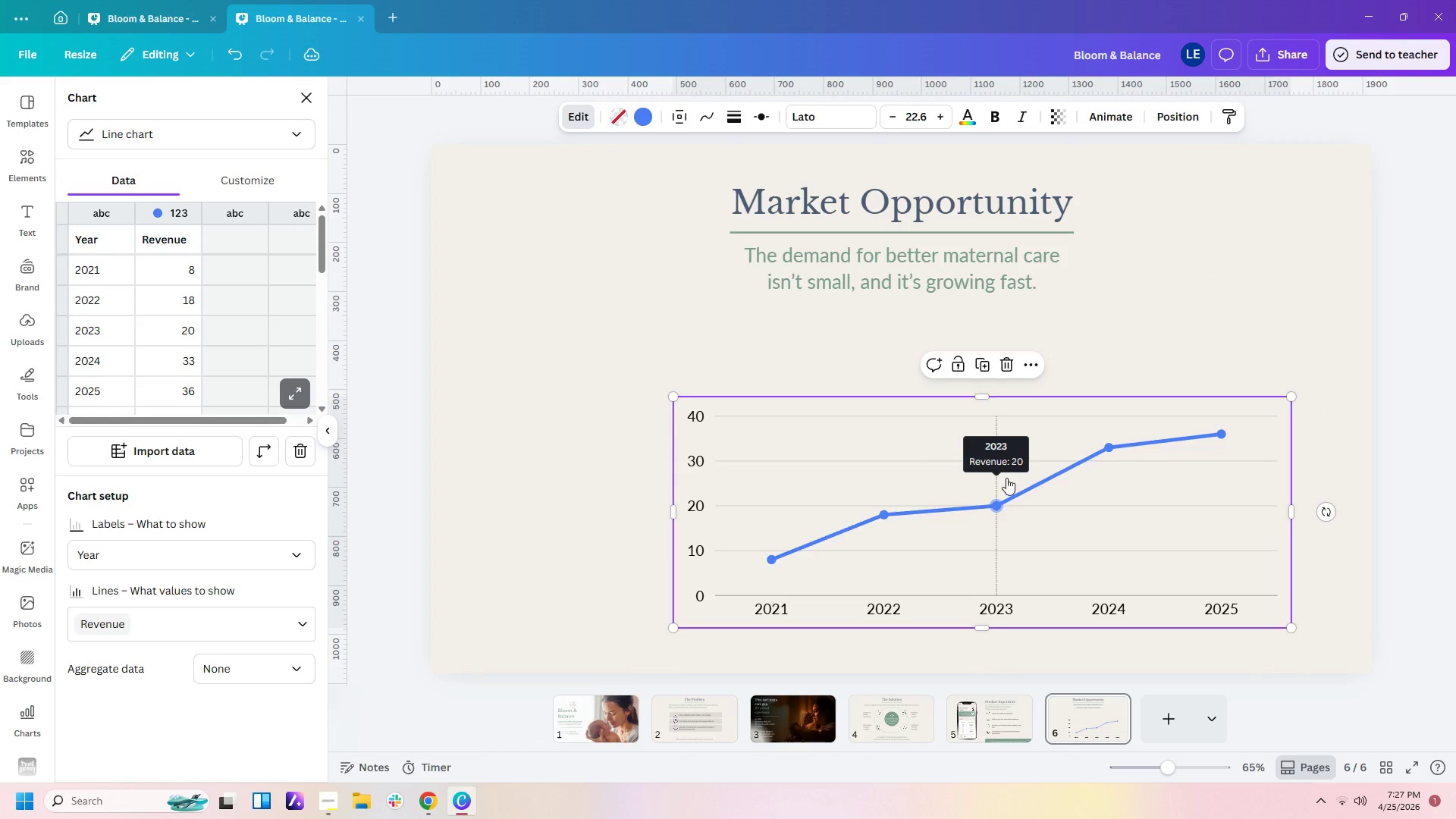 
left_click_drag(start_coordinate=[1006, 478], to_coordinate=[846, 406])
 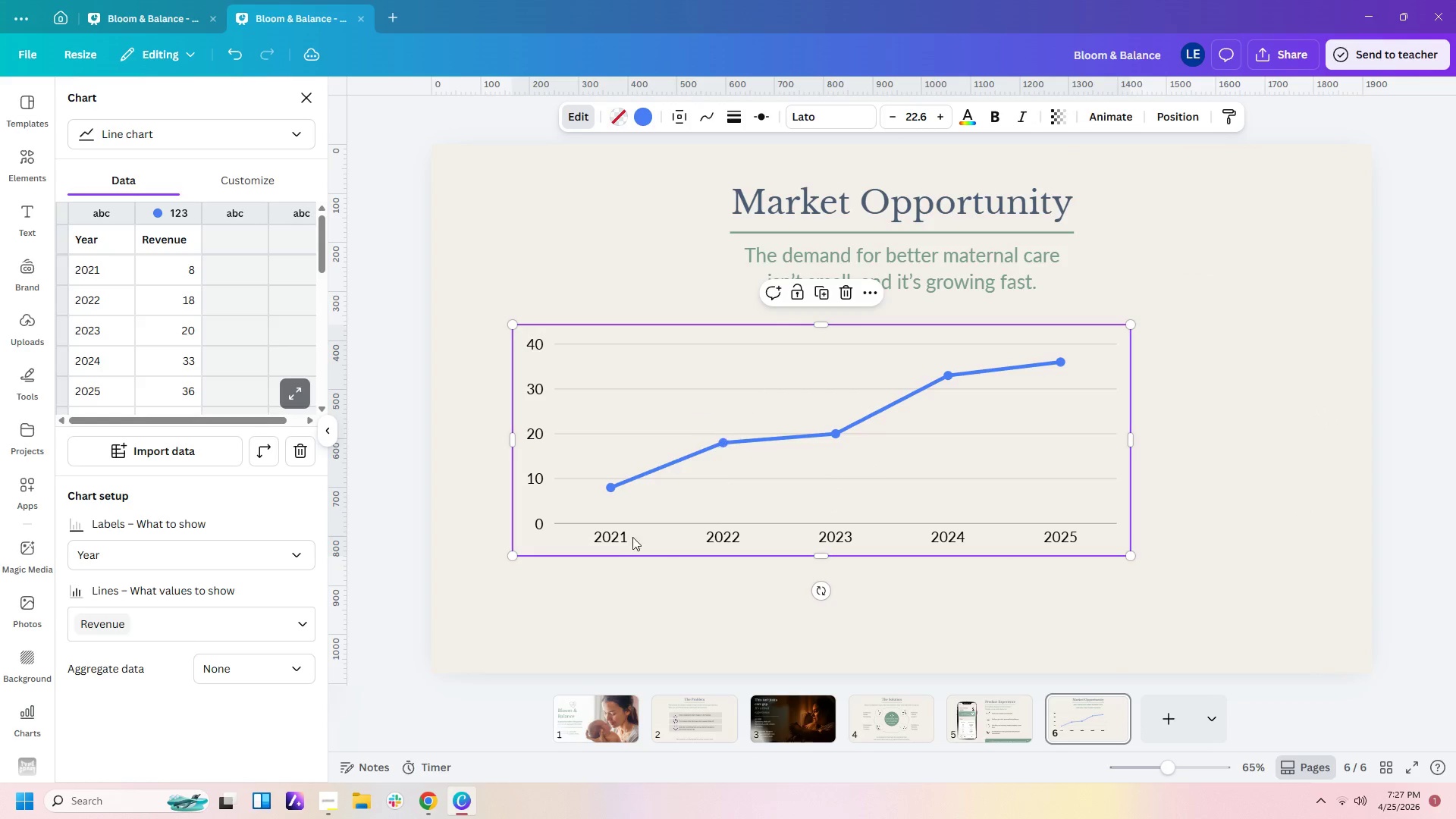 
left_click([613, 541])
 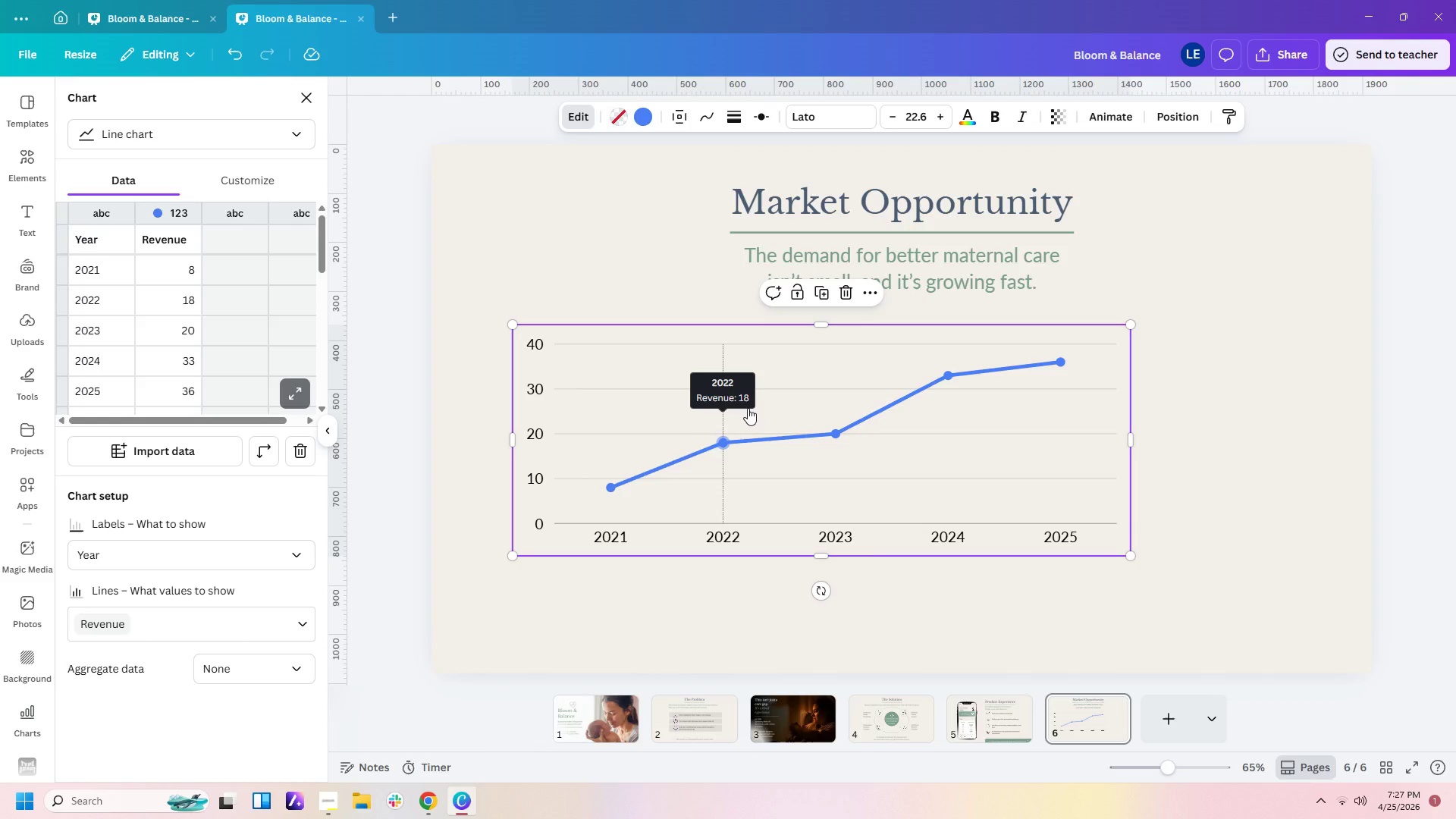 
wait(20.42)
 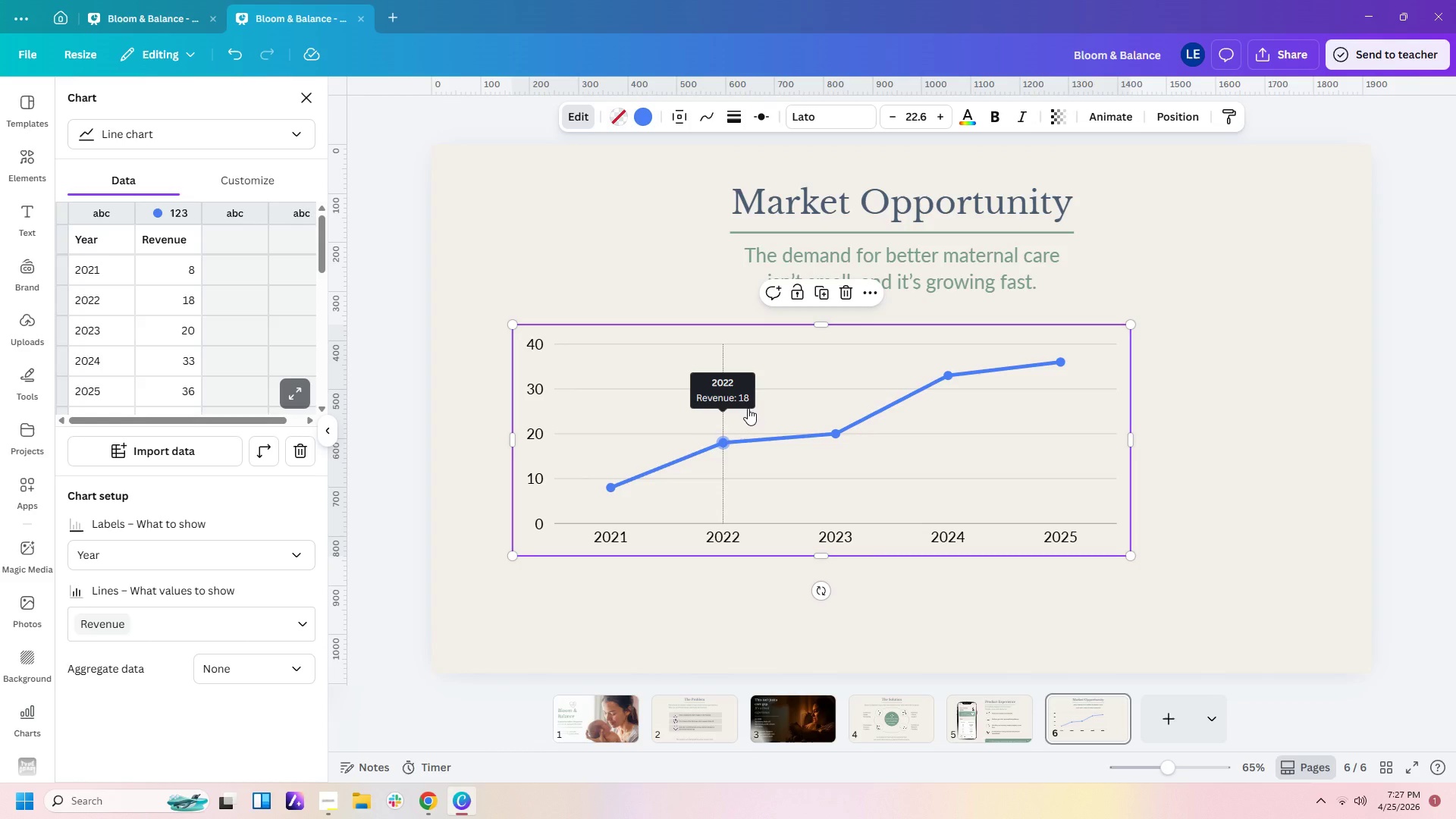 
left_click([921, 384])
 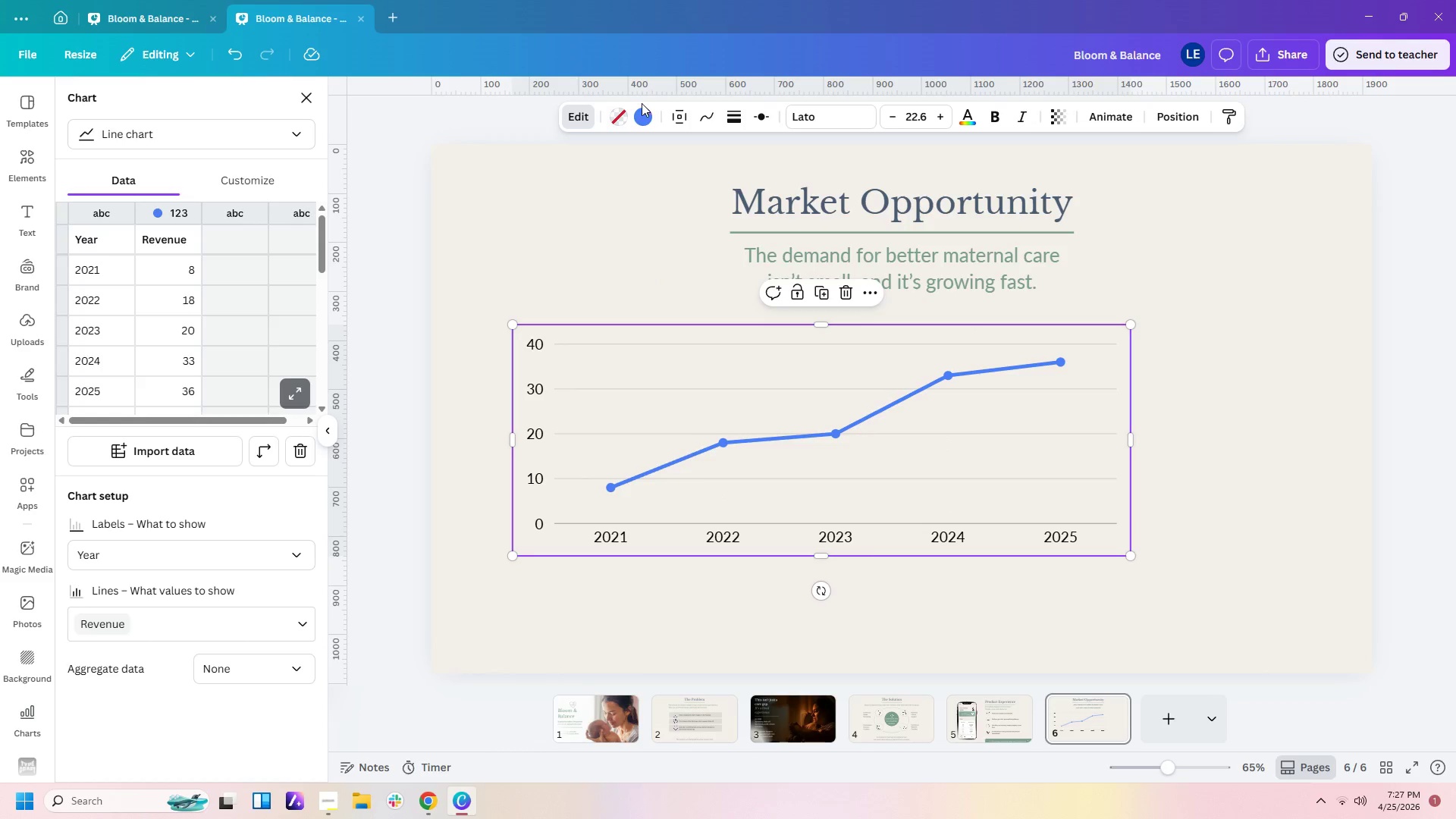 
left_click([640, 111])
 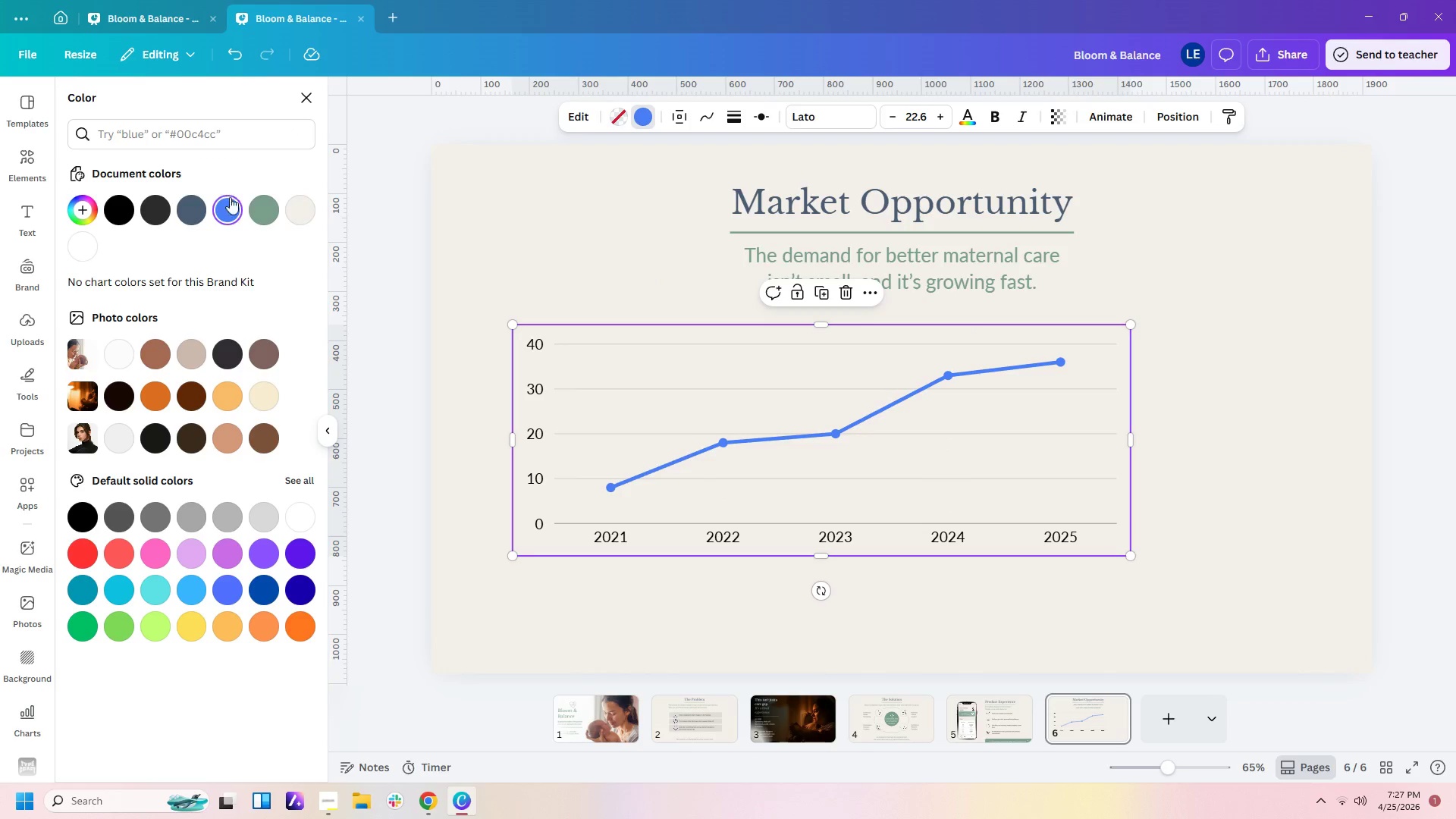 
left_click([257, 205])
 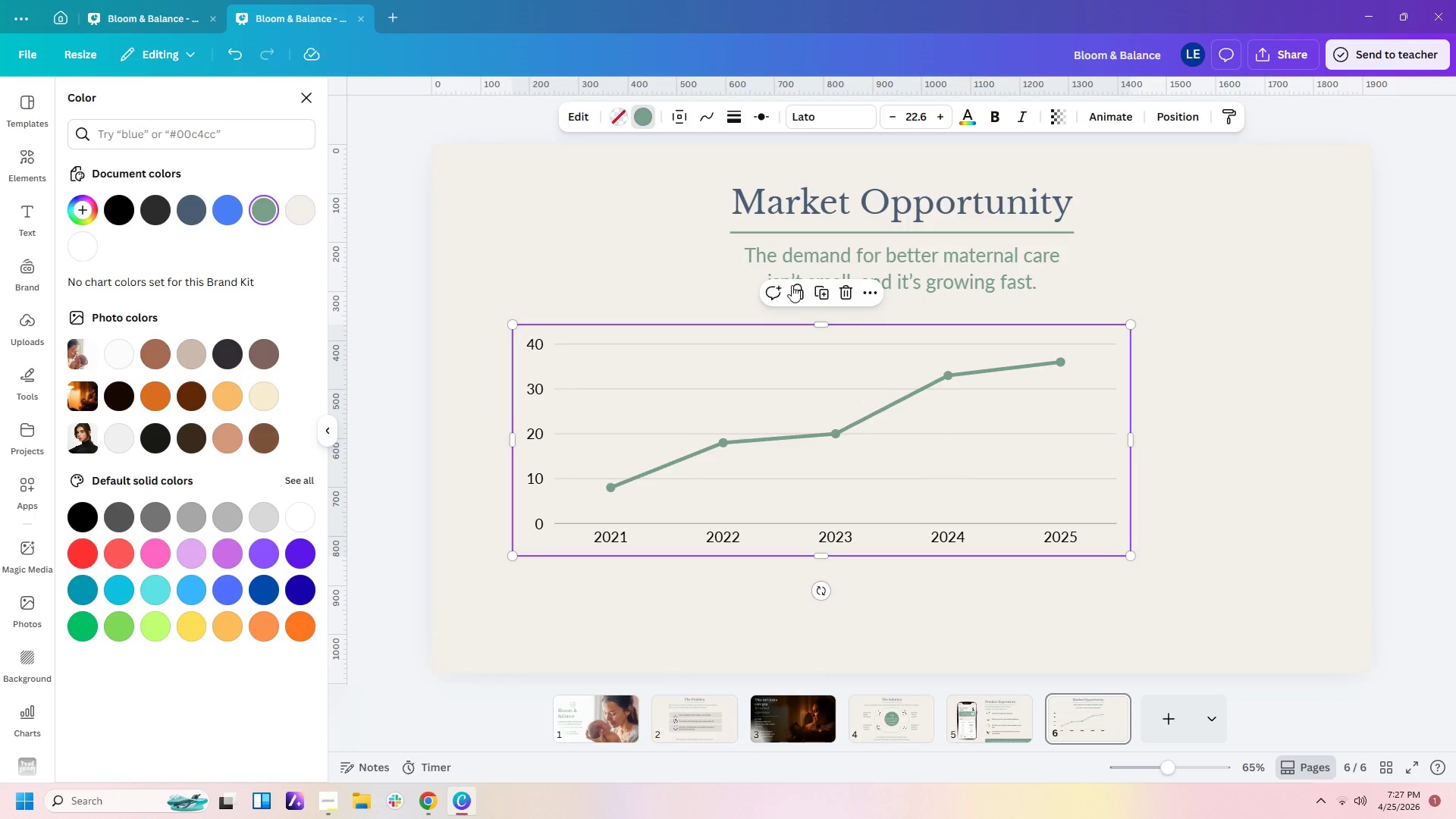 
left_click([711, 291])
 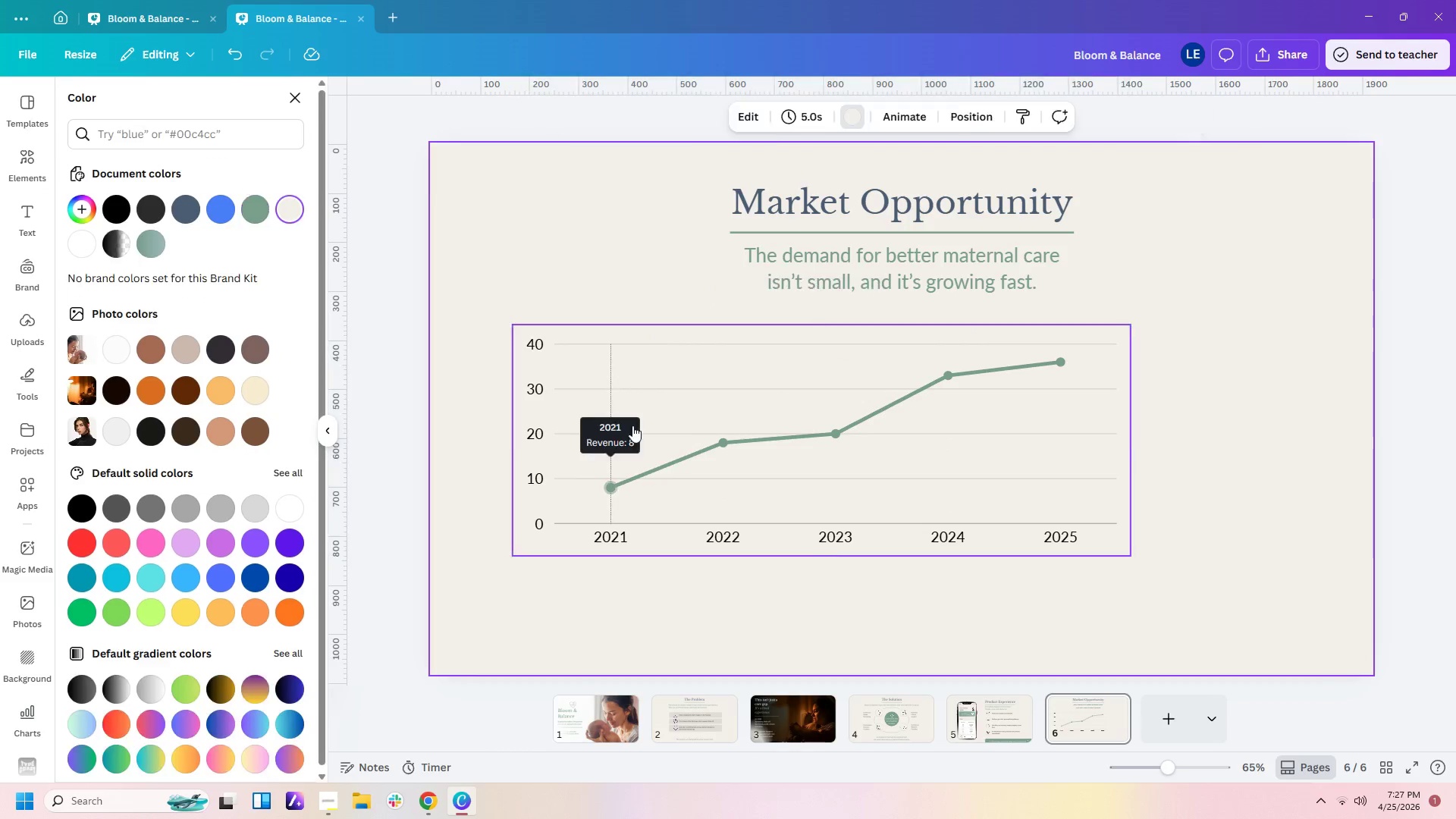 
left_click([641, 446])
 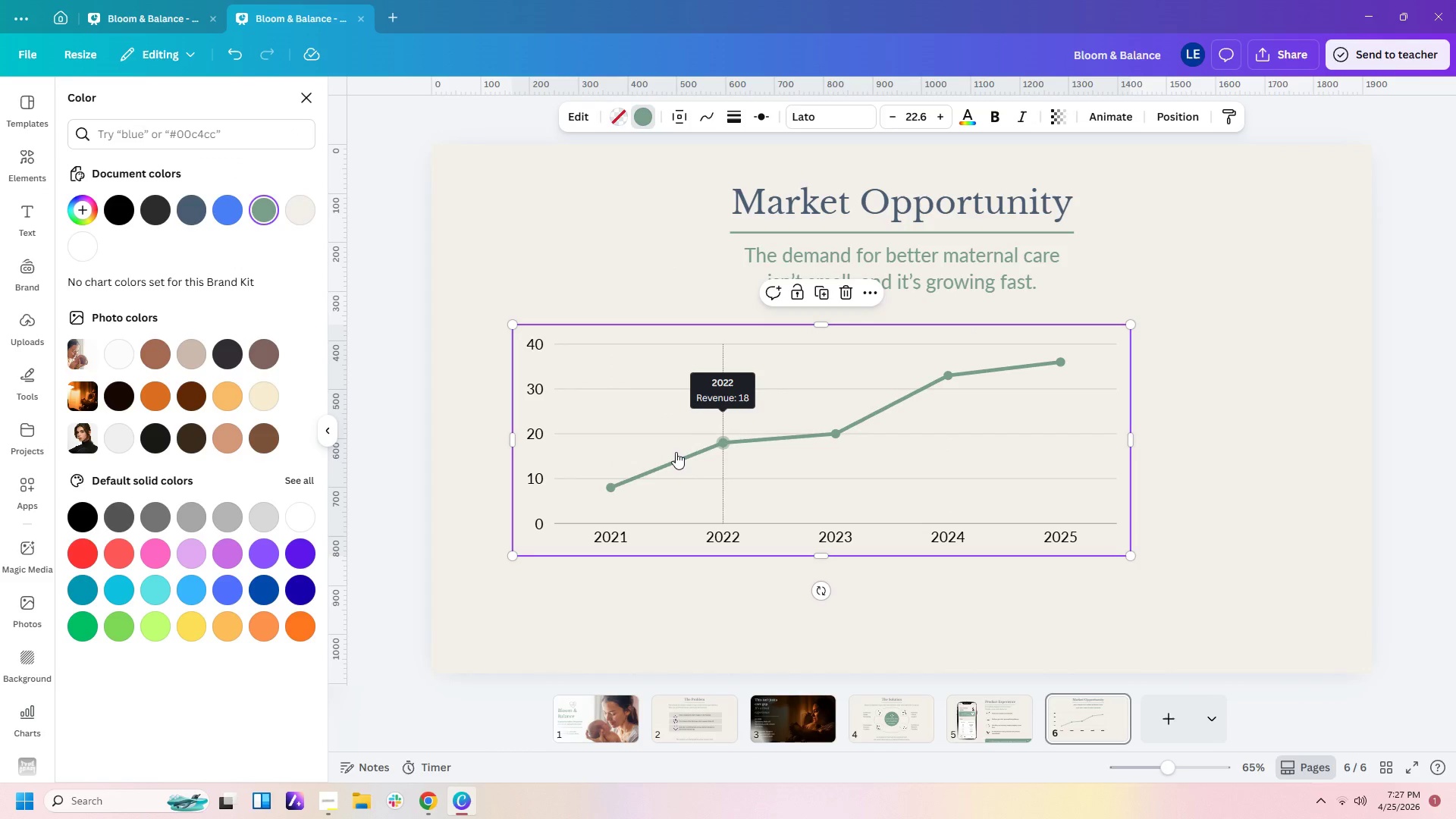 
double_click([676, 452])
 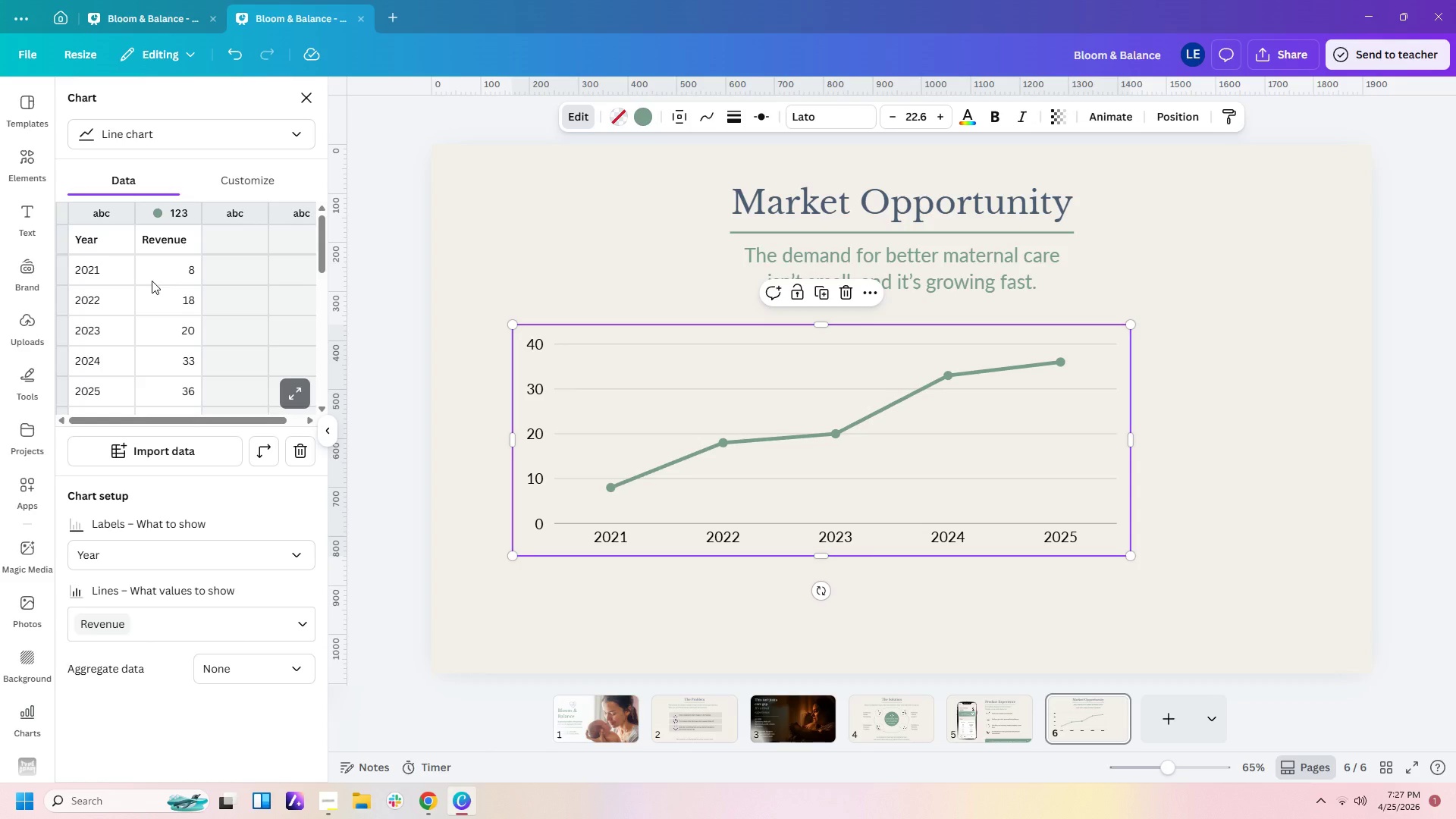 
left_click([108, 275])
 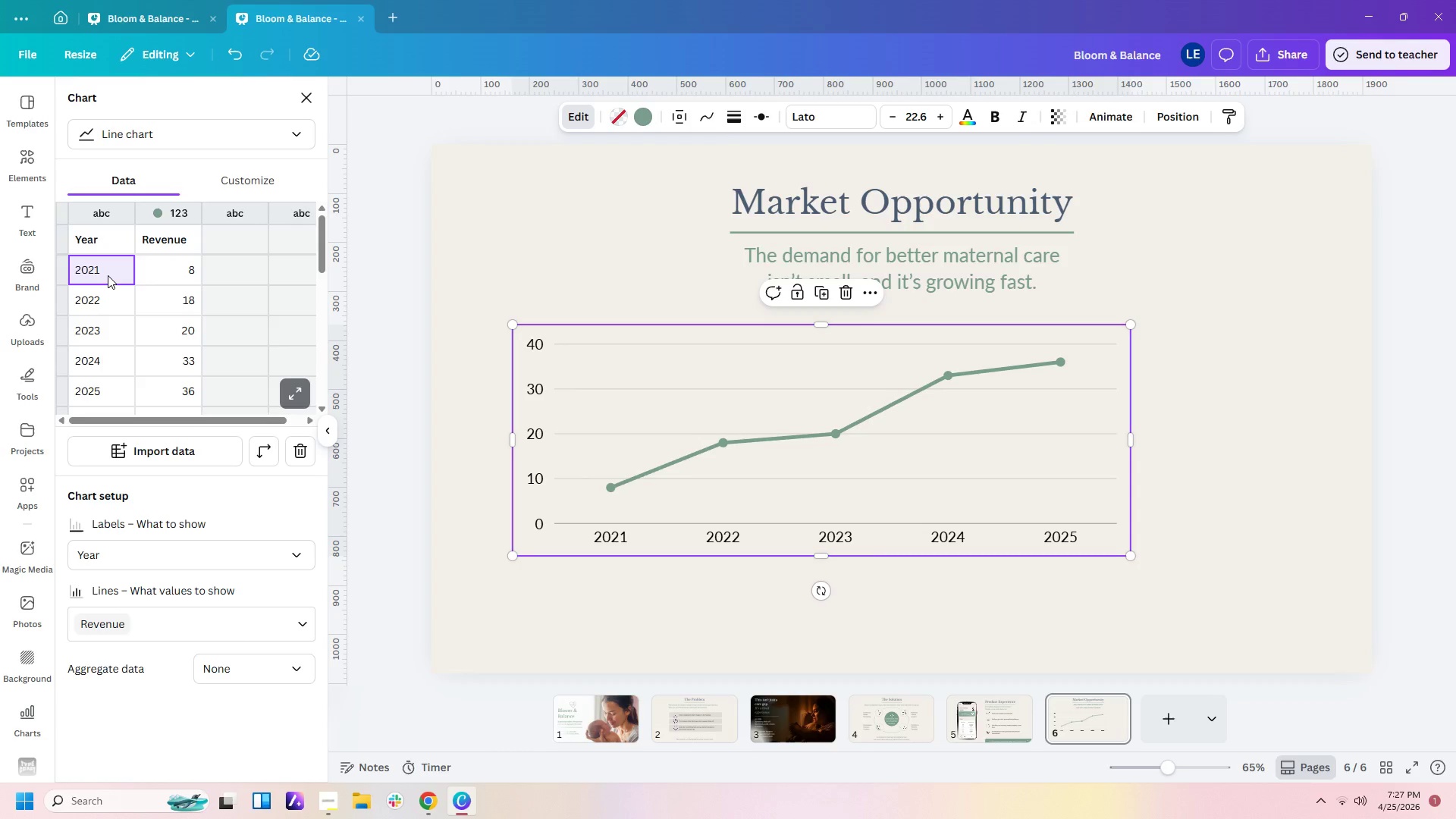 
key(Numpad2)
 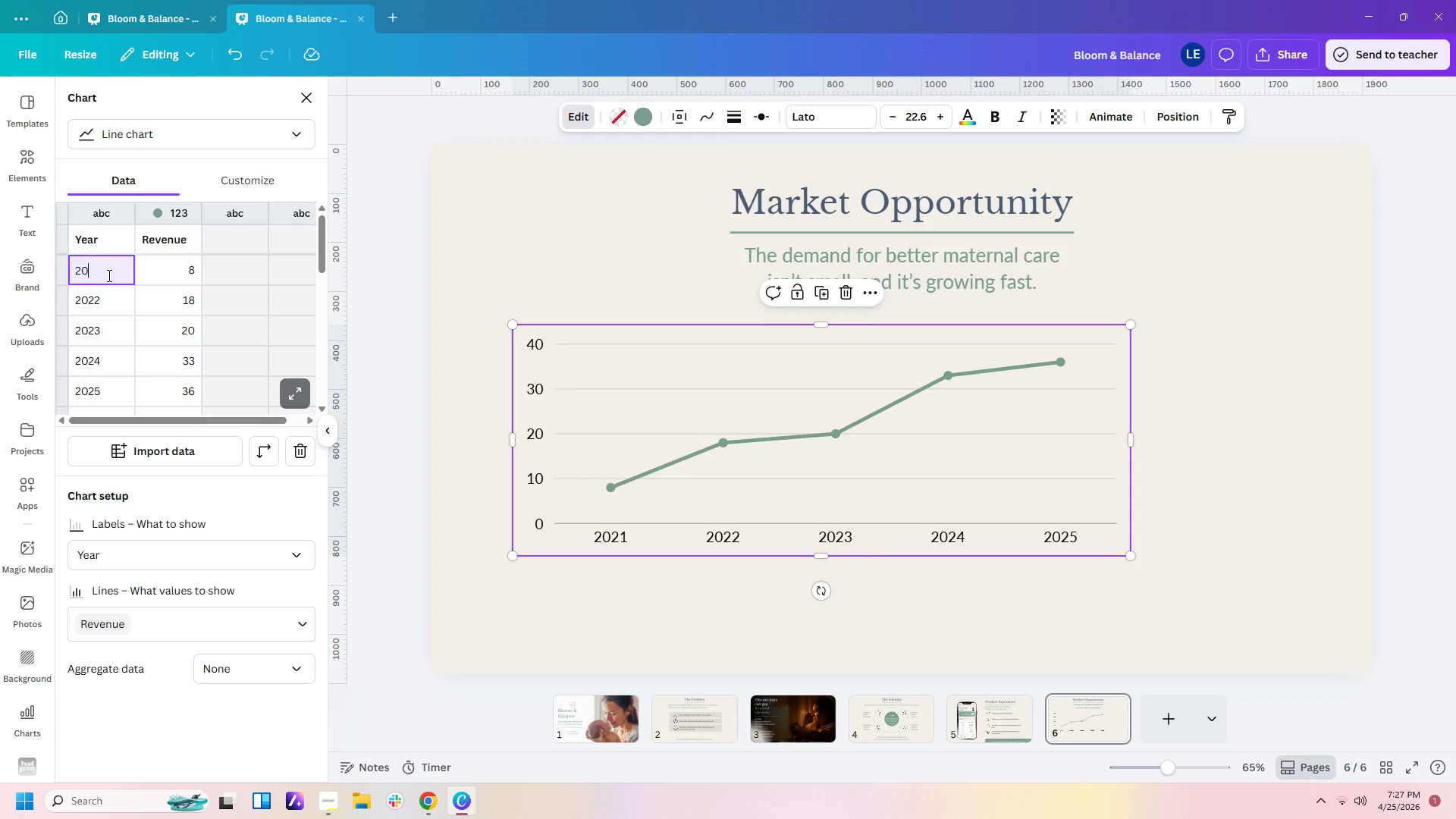 
key(Numpad0)
 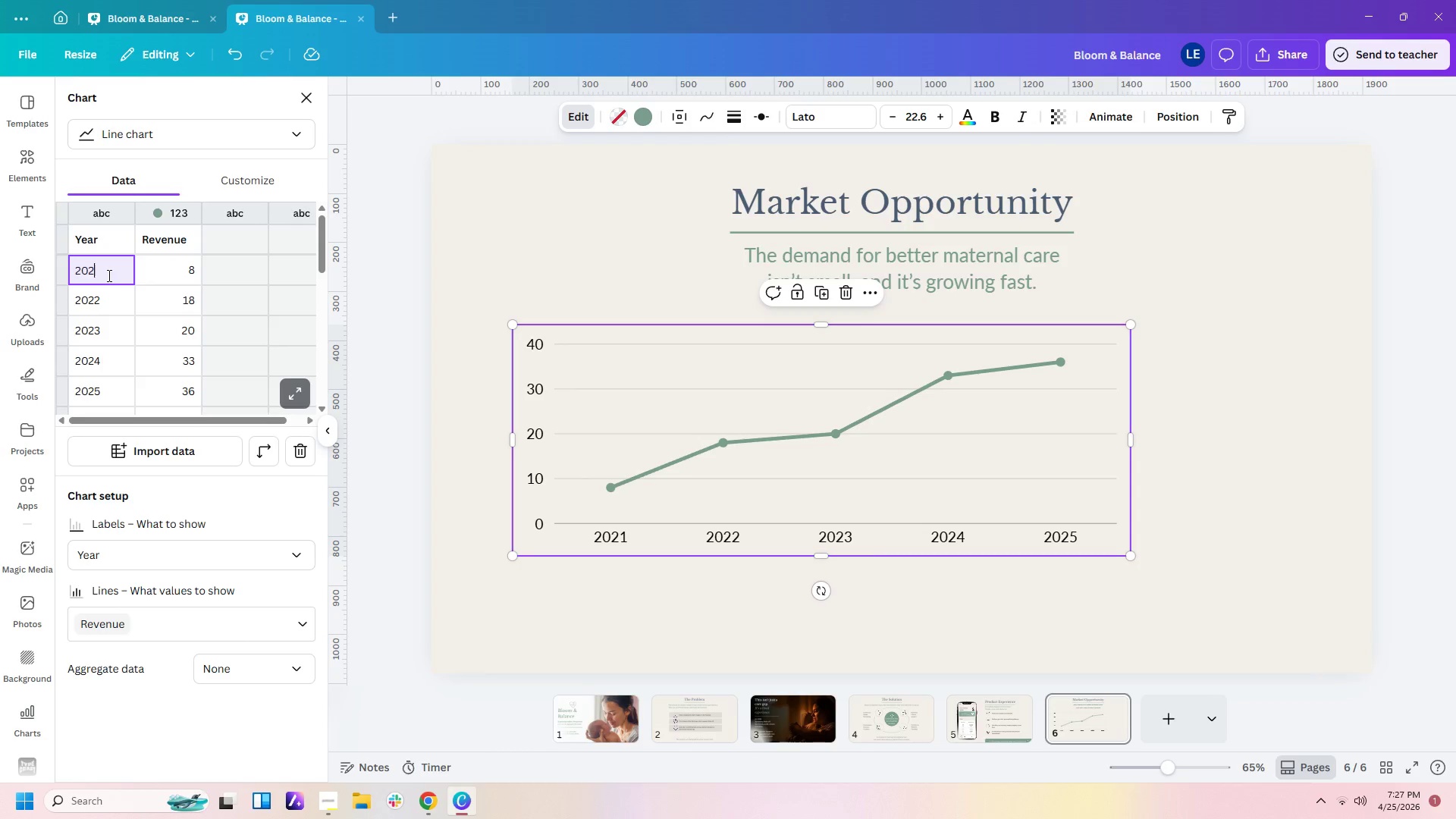 
key(Numpad2)
 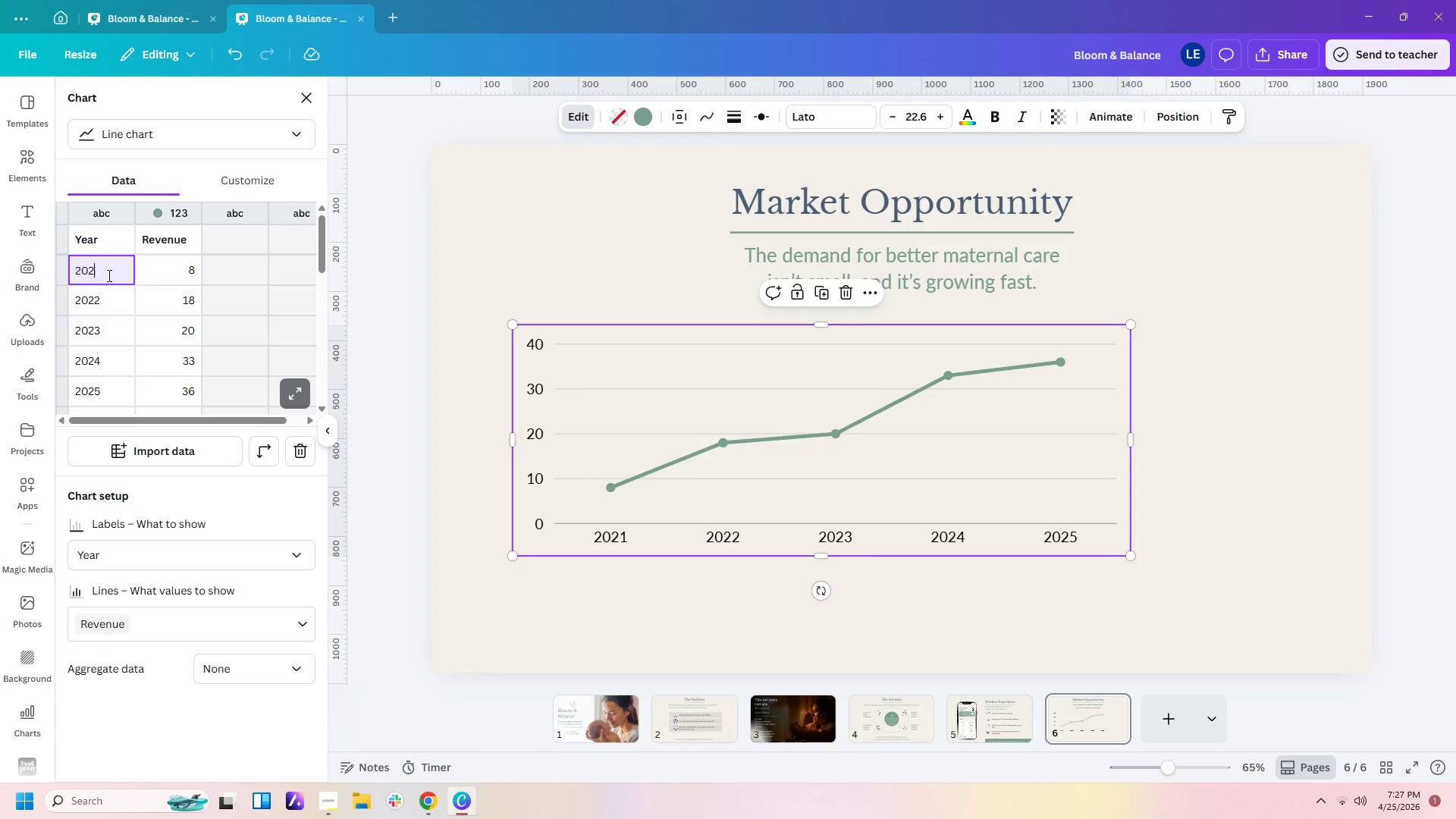 
key(Numpad4)
 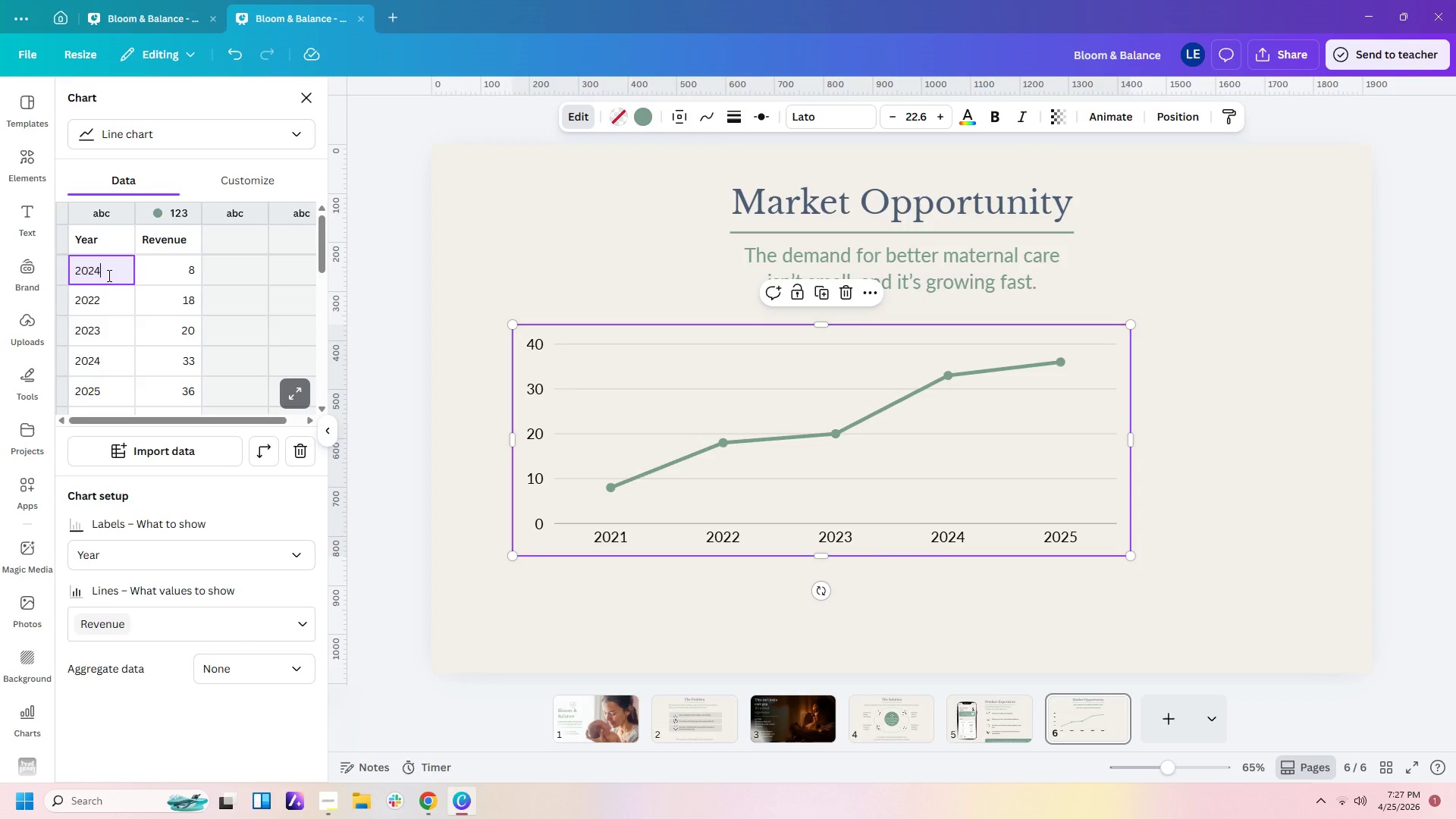 
key(NumpadEnter)
 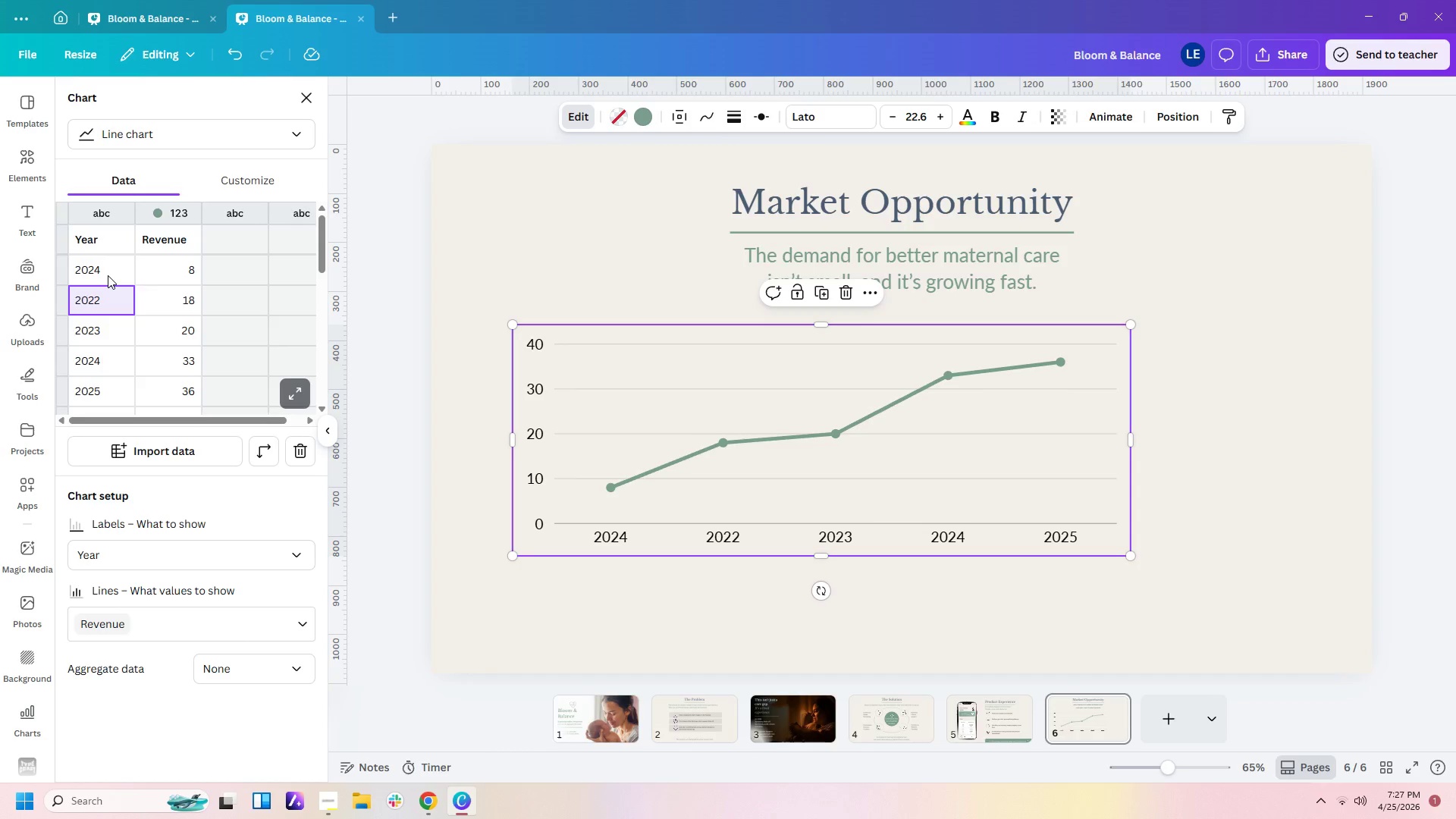 
key(Numpad2)
 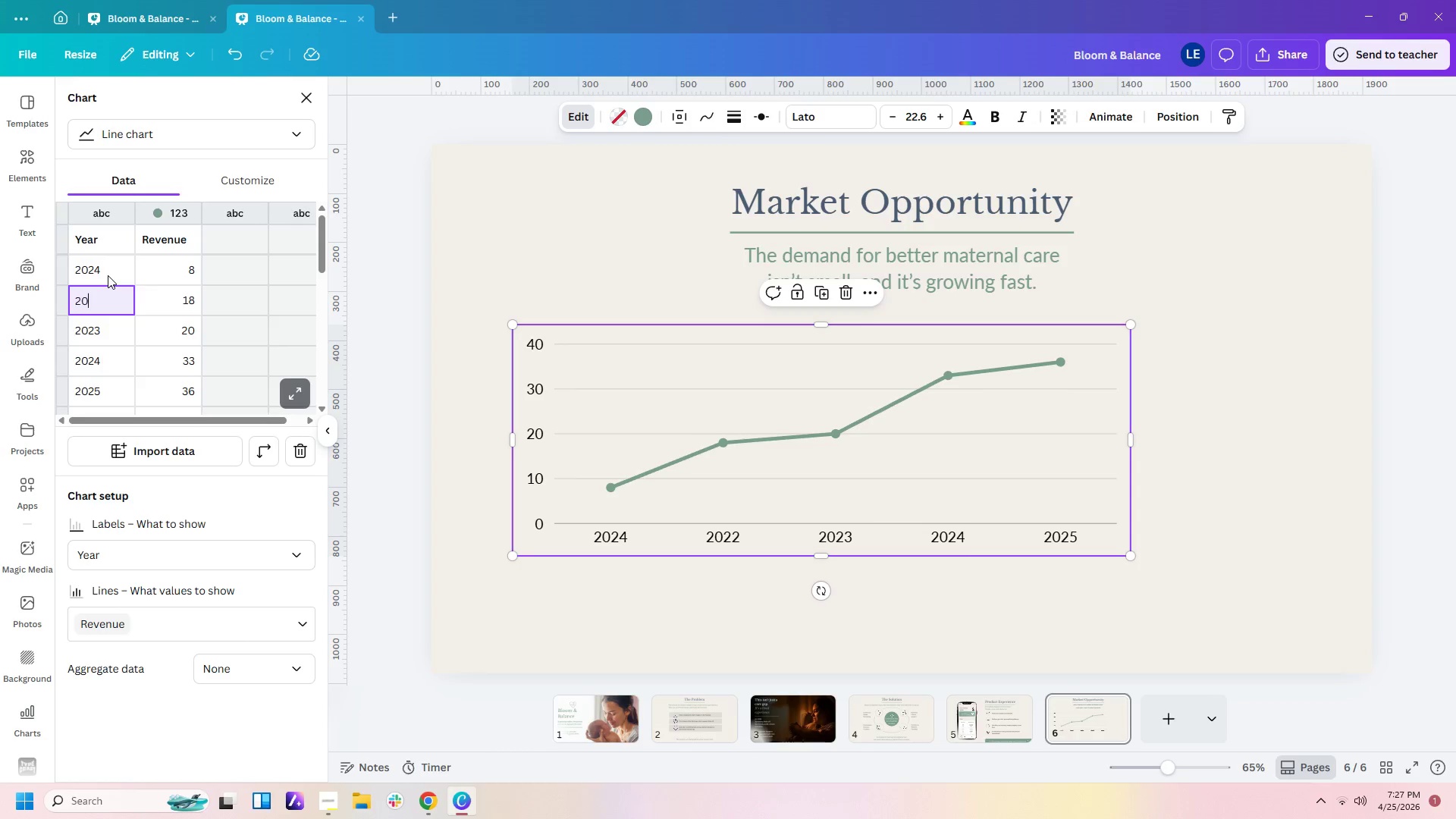 
key(Numpad0)
 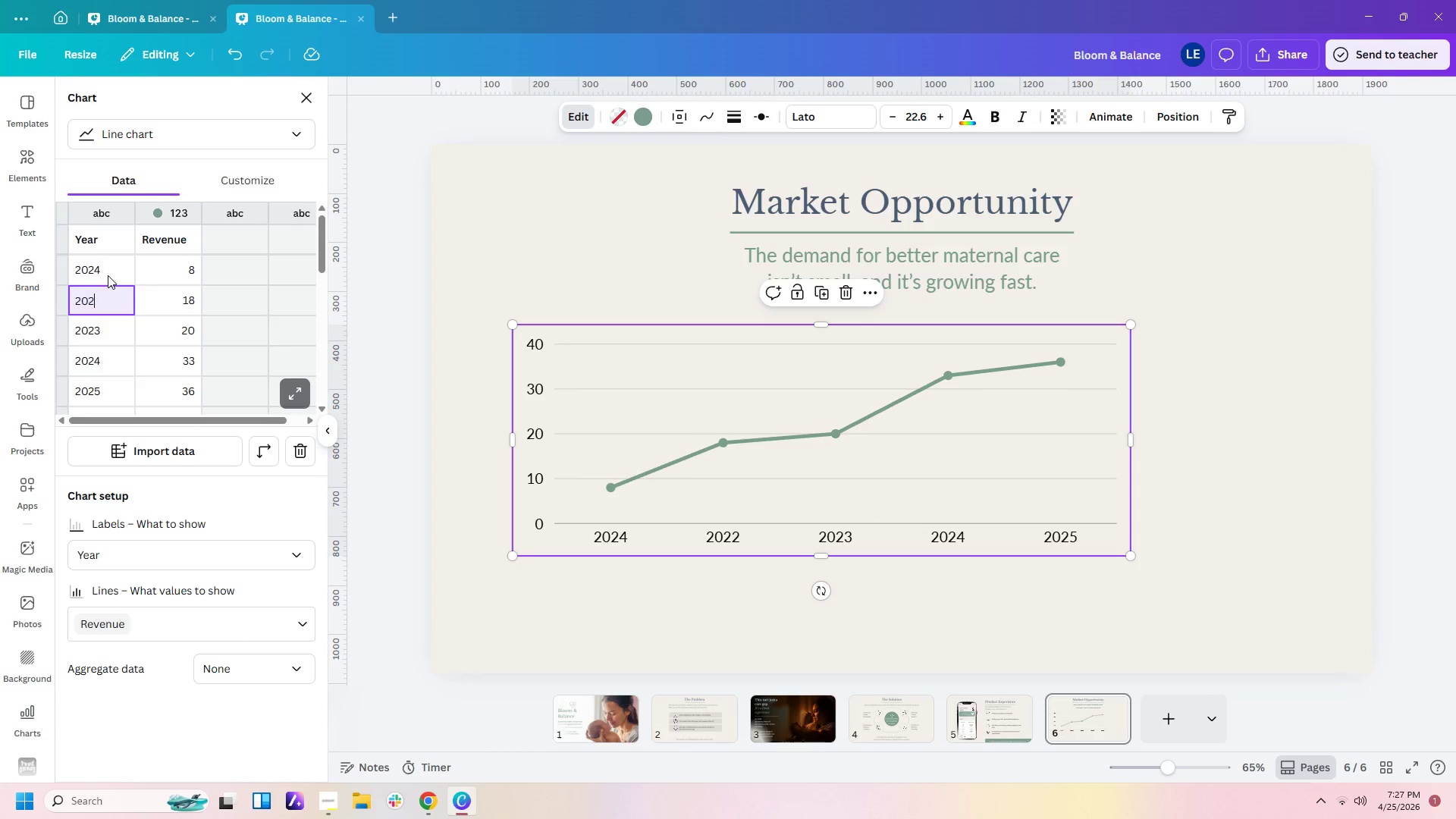 
key(Numpad2)
 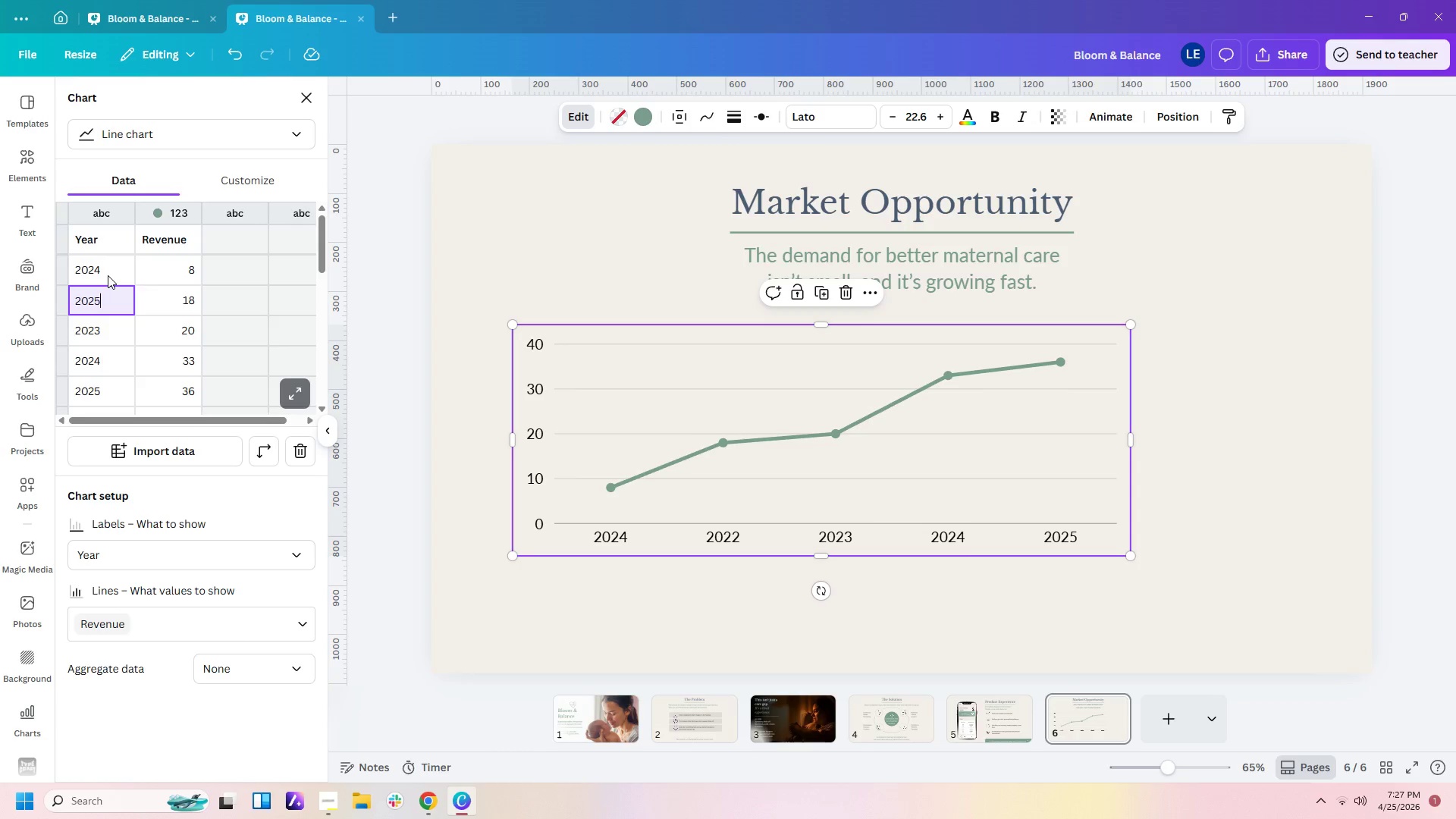 
key(Numpad5)
 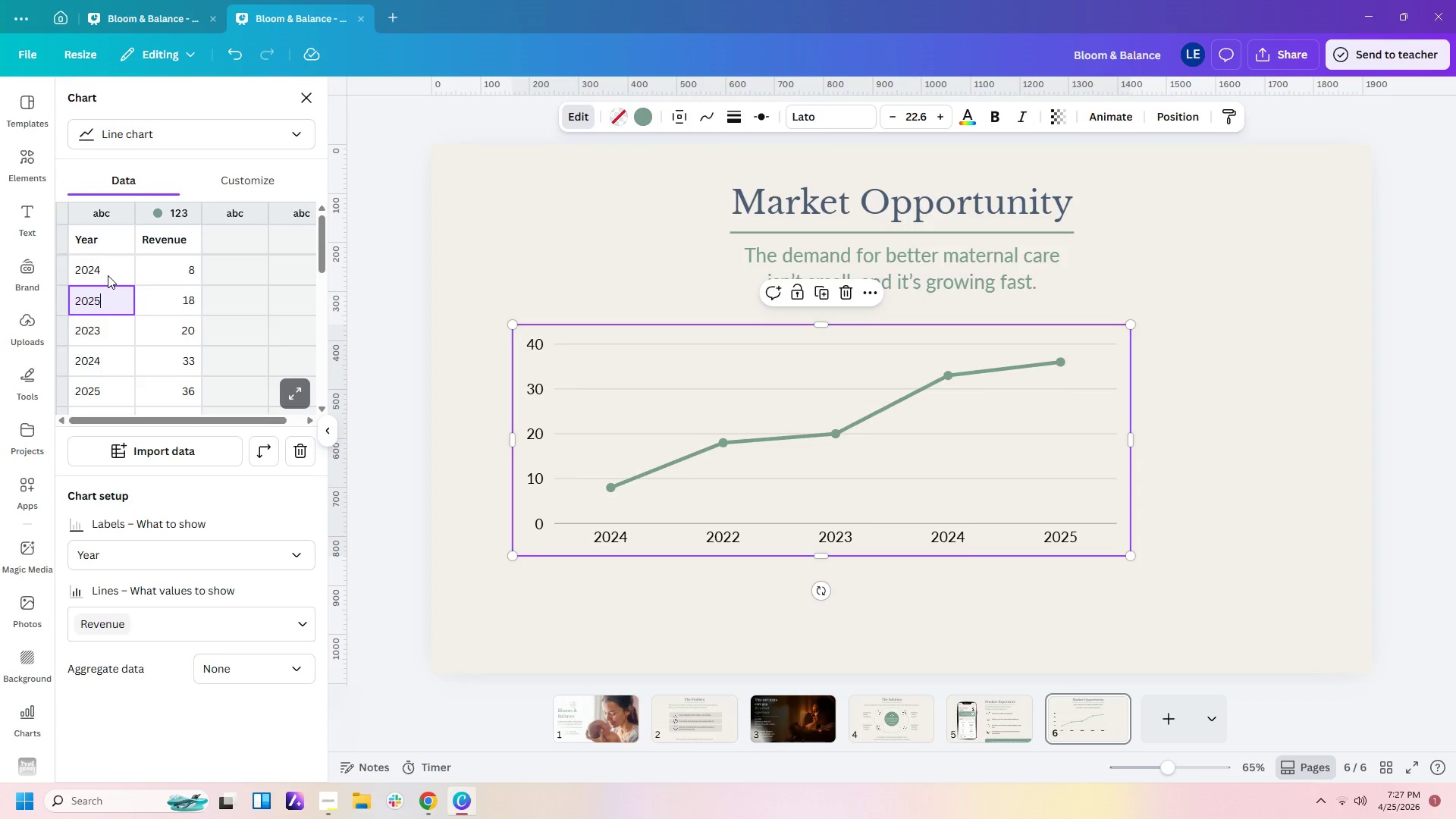 
key(NumpadEnter)
 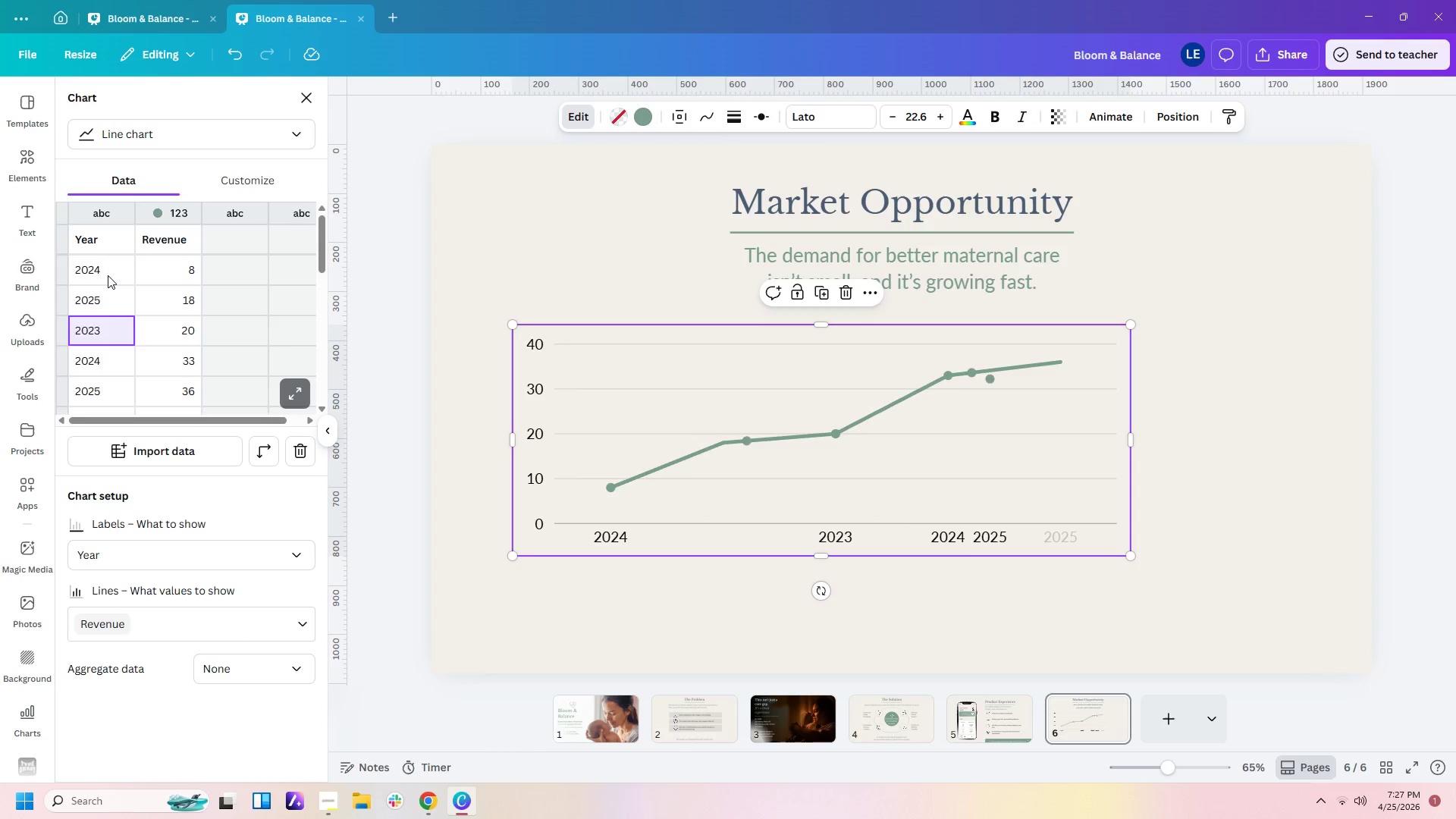 
key(Numpad2)
 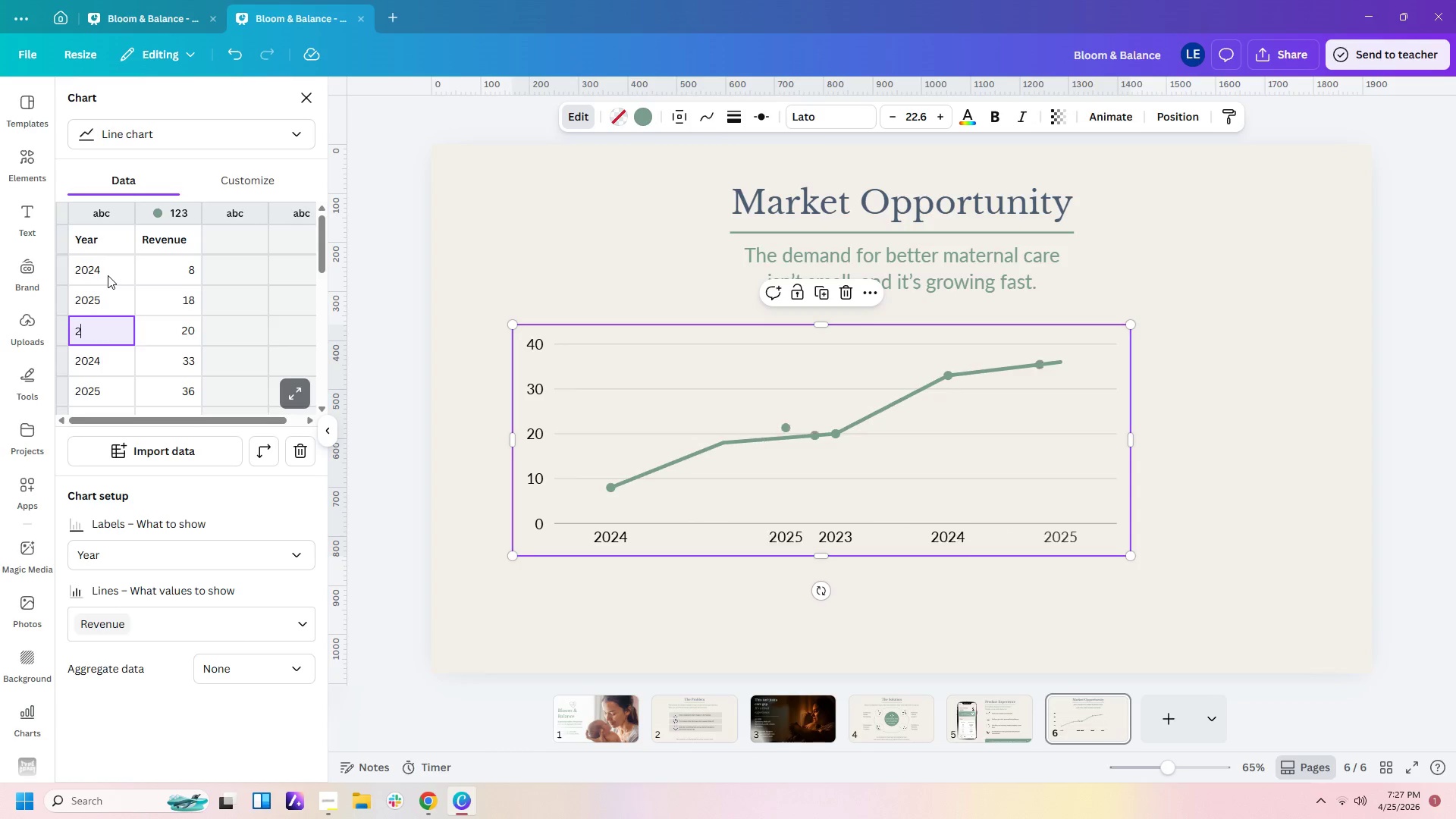 
key(Numpad0)
 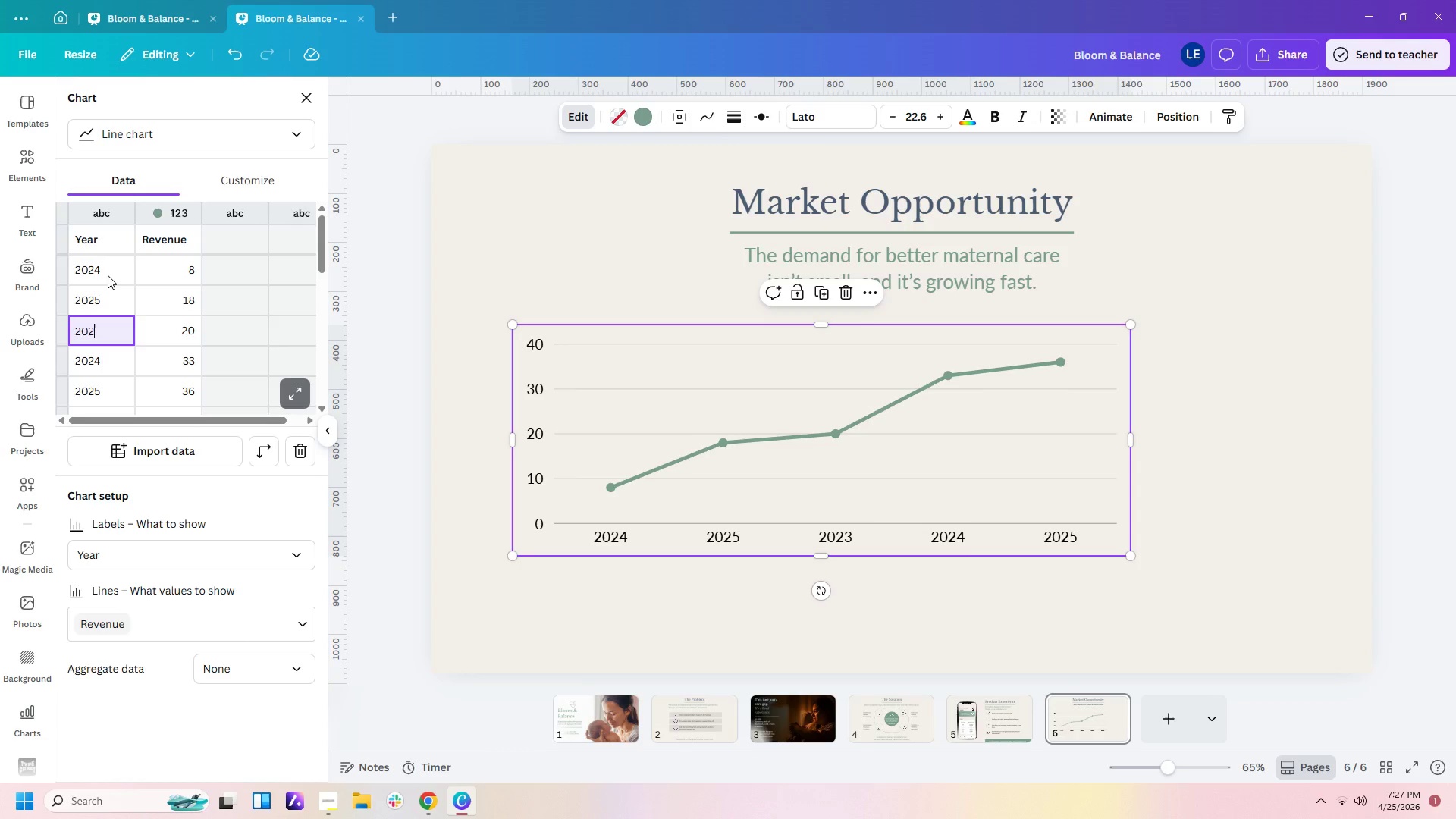 
key(Numpad2)
 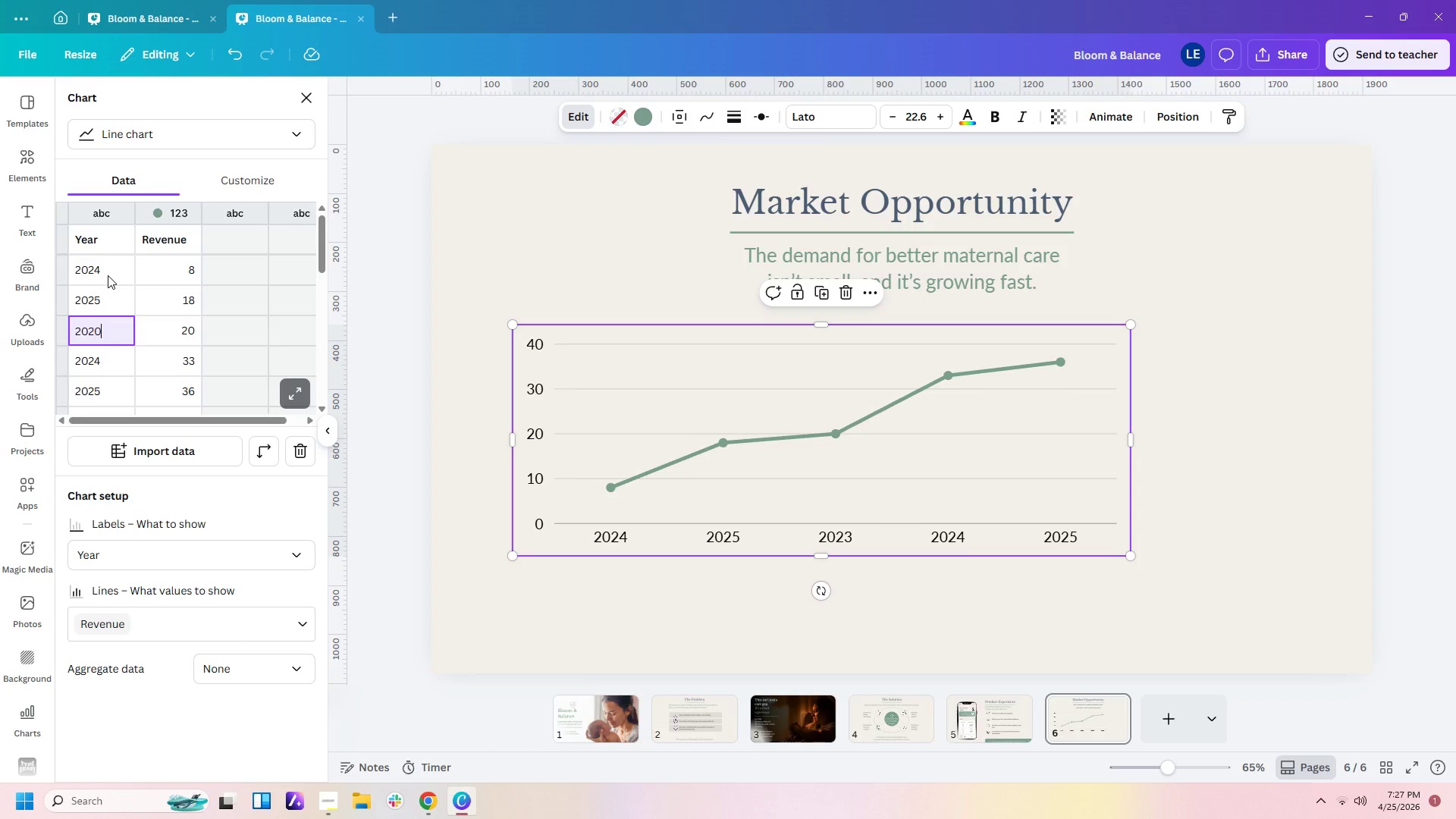 
key(Numpad0)
 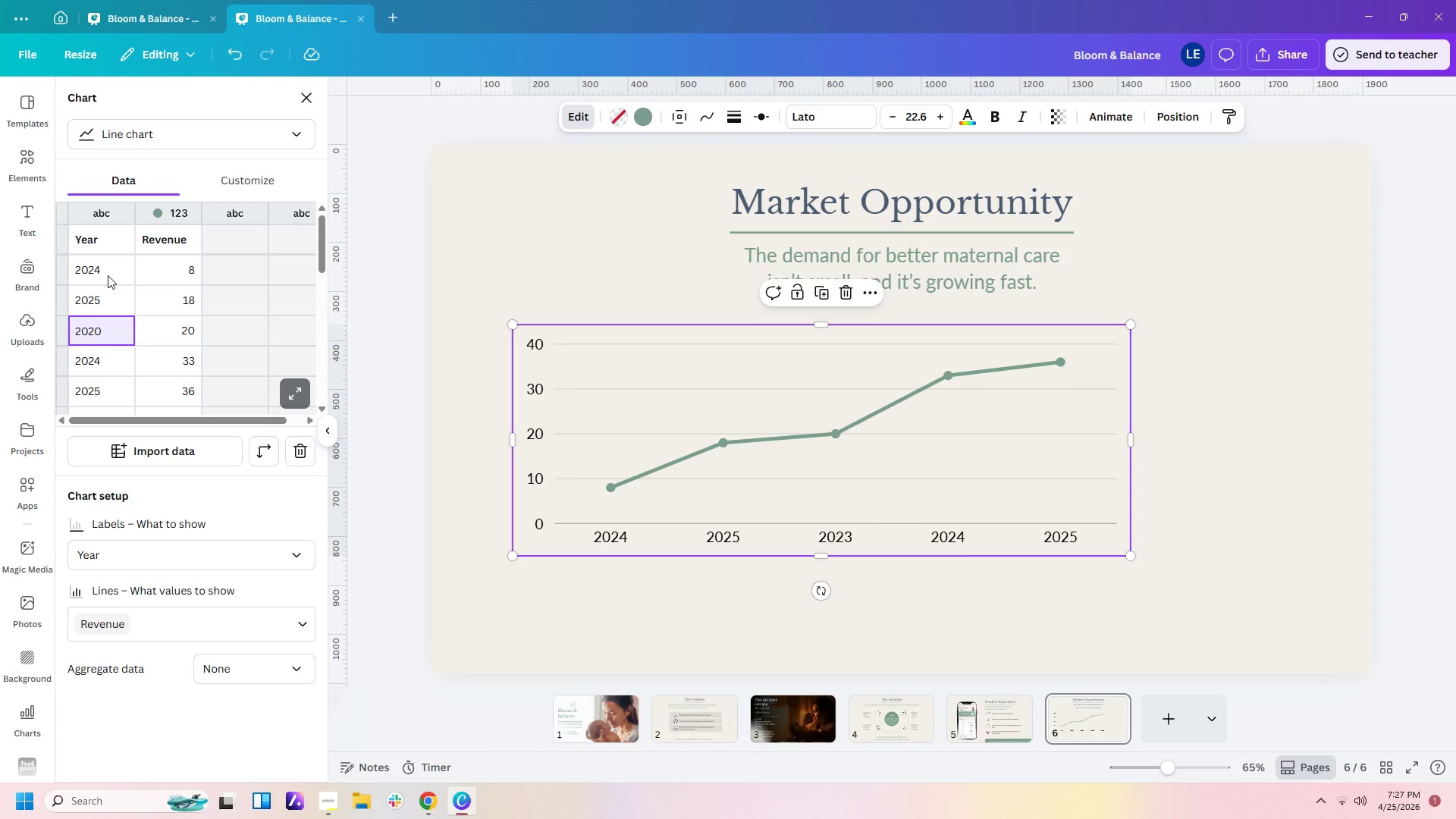 
key(Numpad6)
 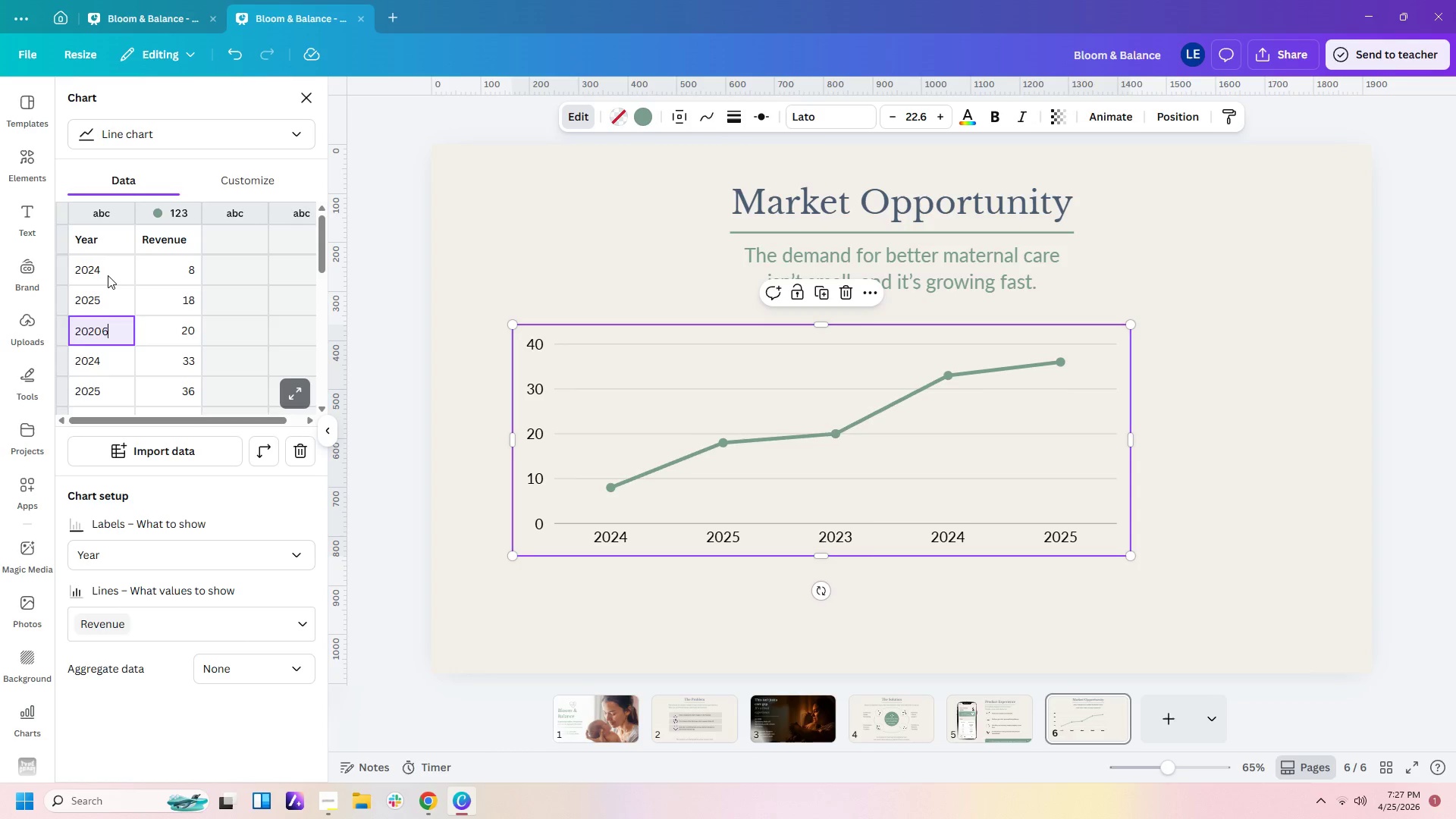 
key(NumpadEnter)
 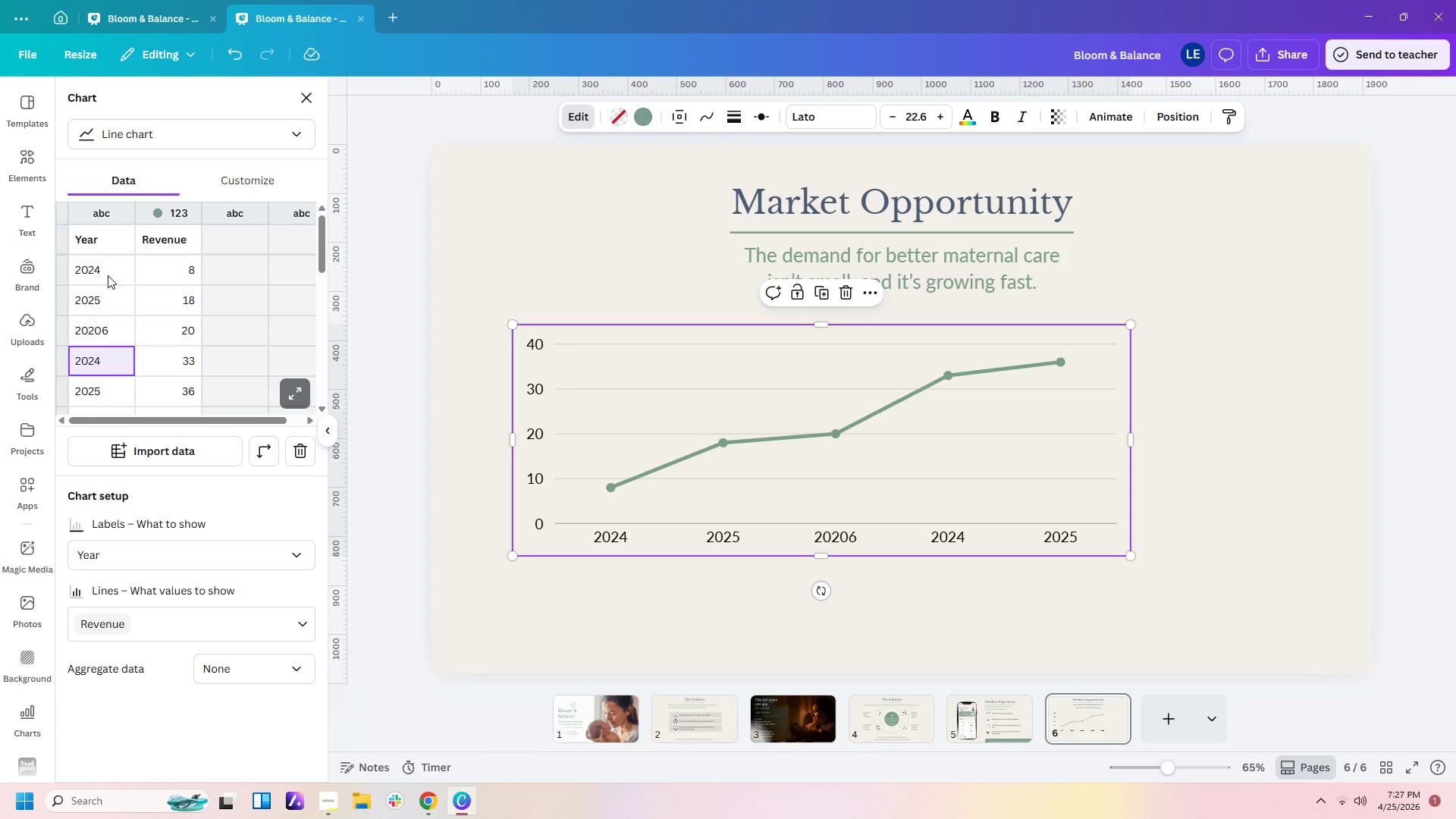 
key(ArrowUp)
 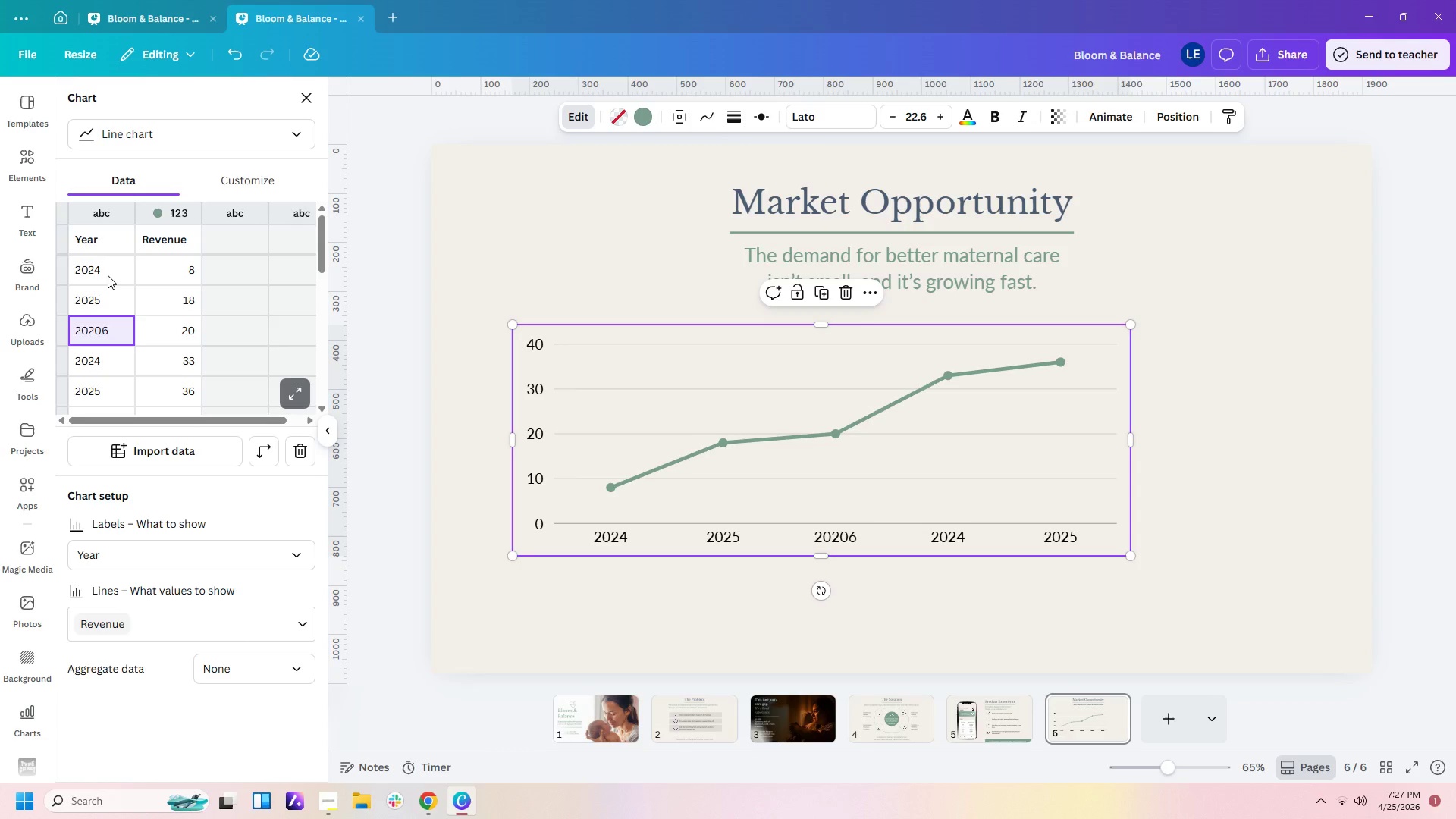 
key(Numpad2)
 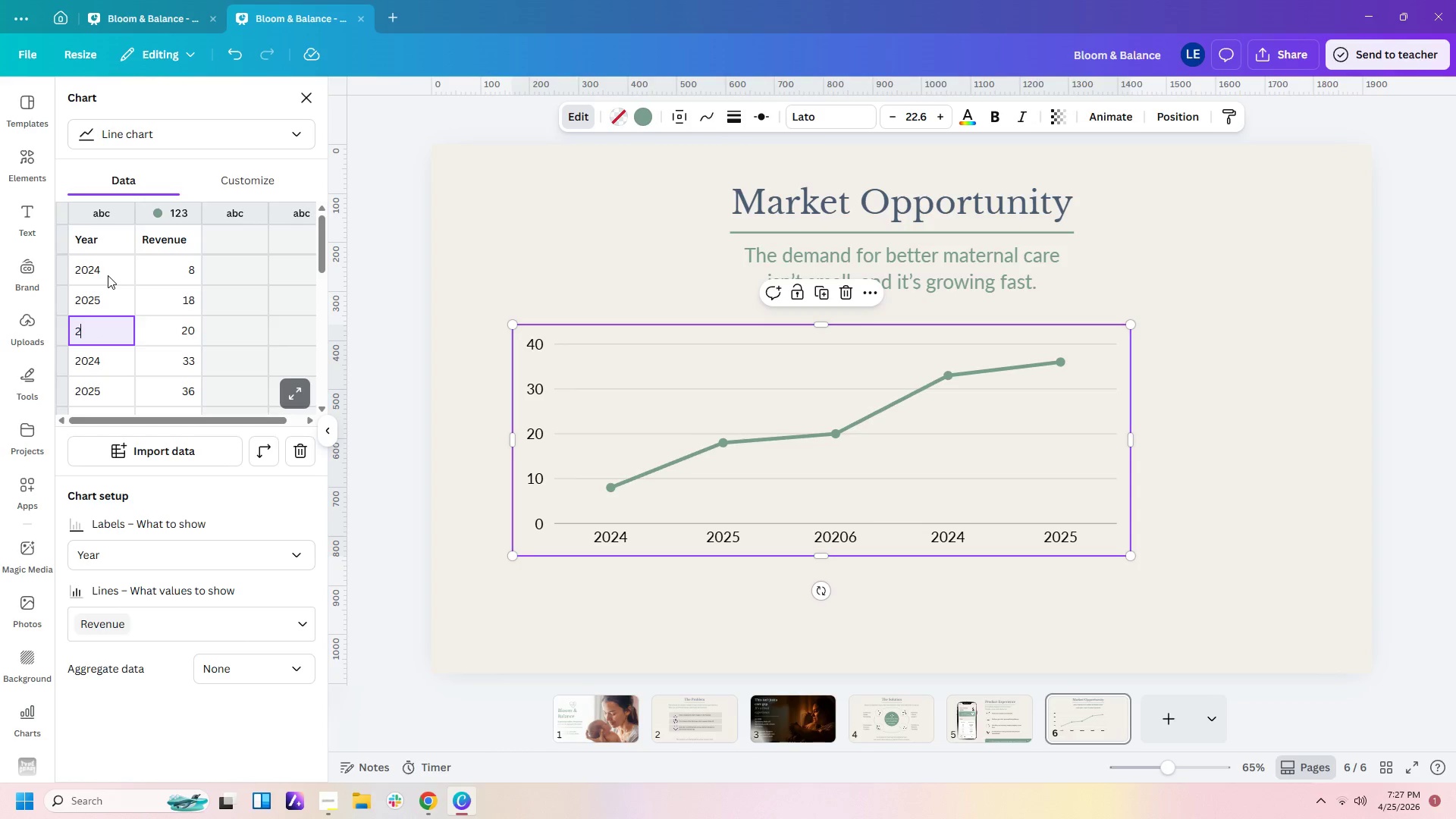 
key(Numpad0)
 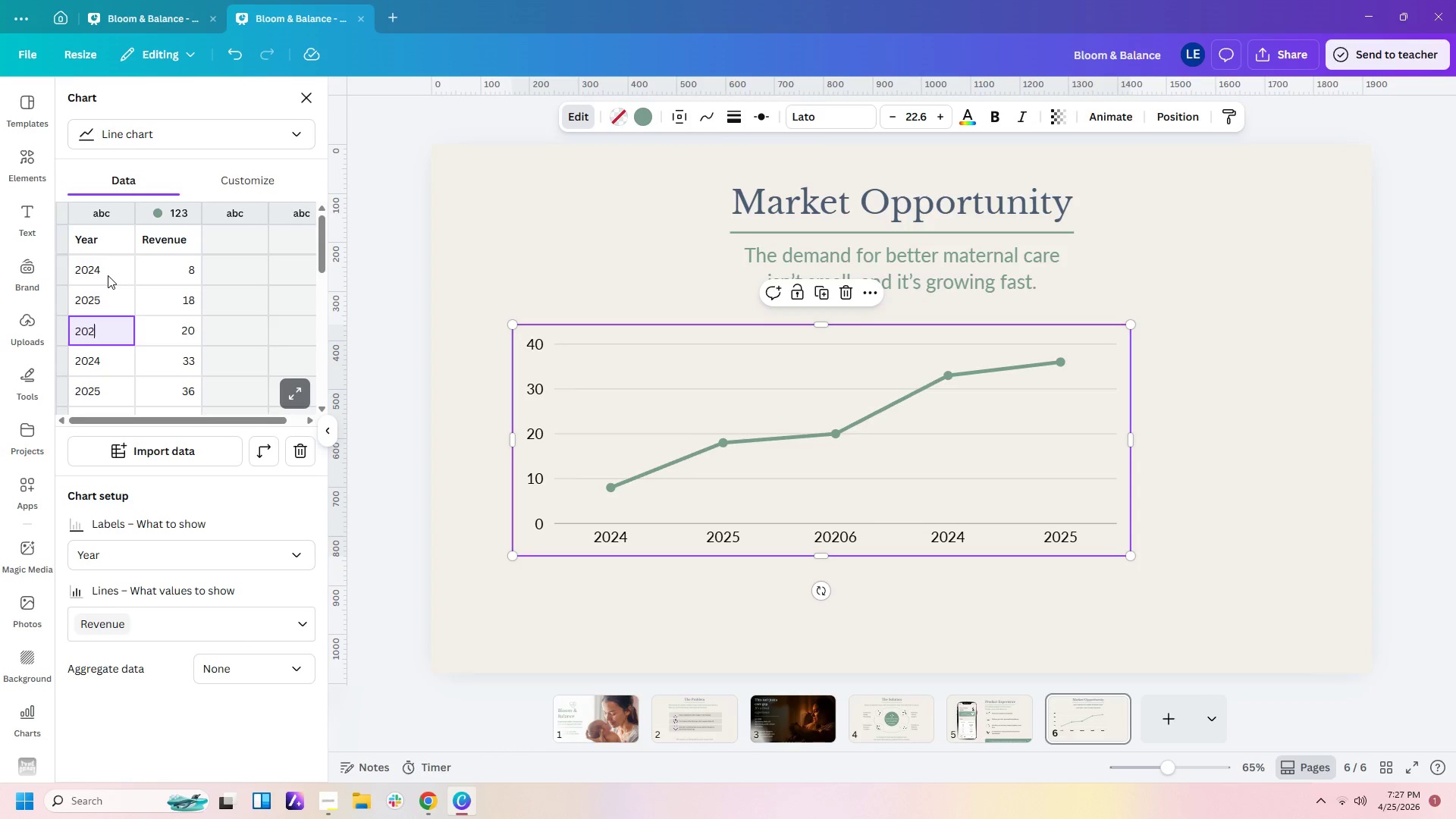 
key(Numpad2)
 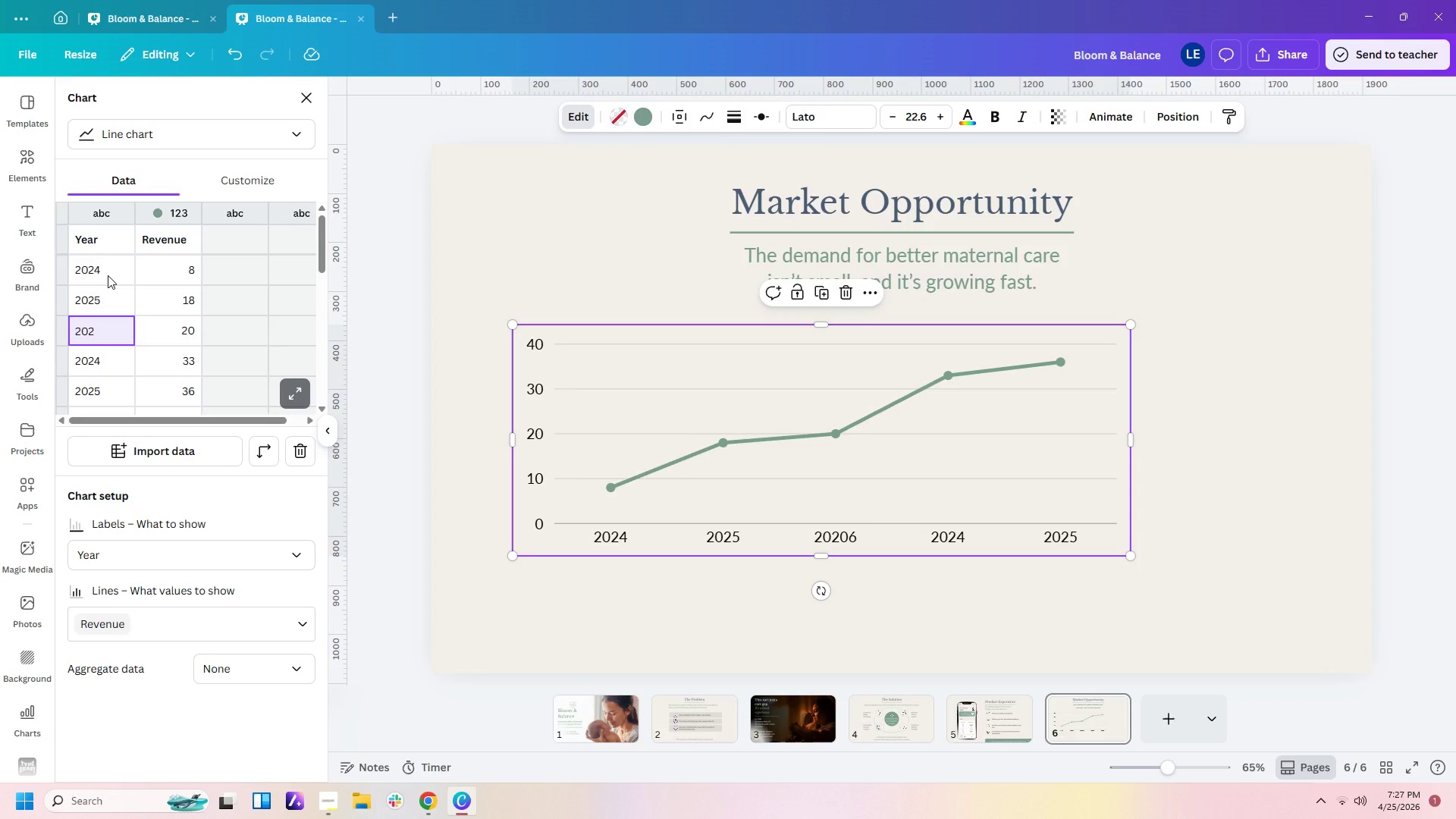 
key(Numpad6)
 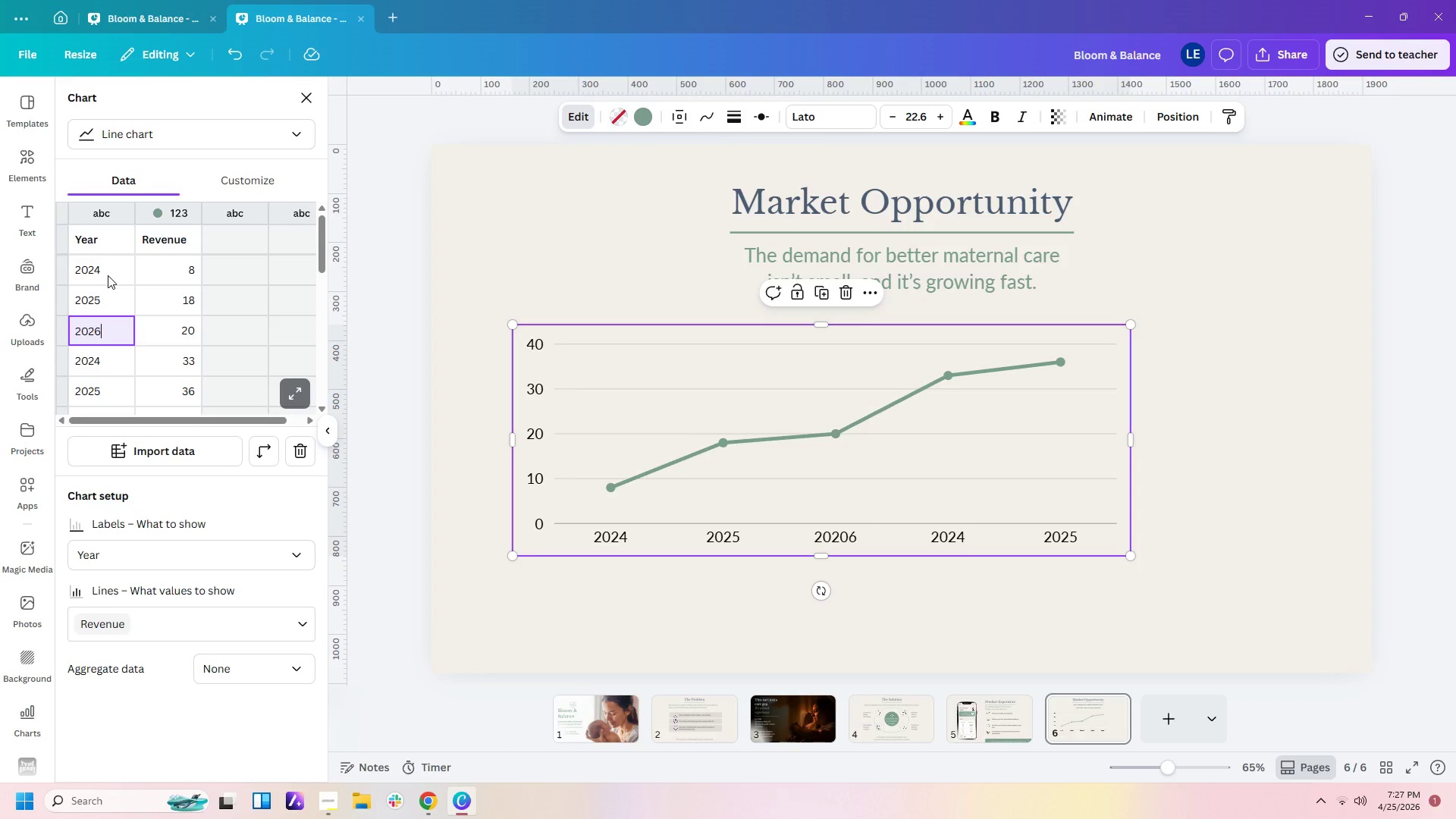 
key(NumpadEnter)
 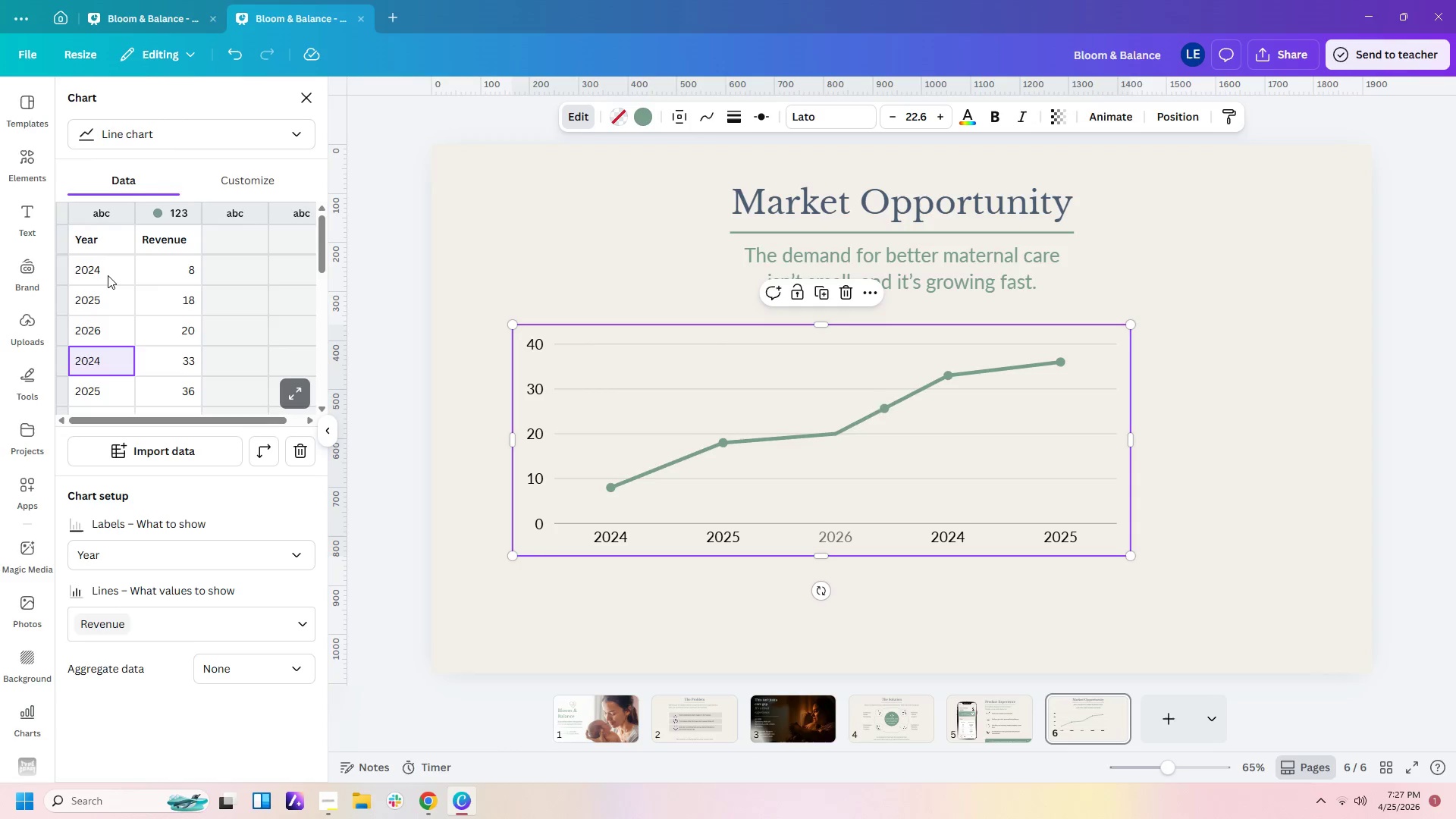 
key(Numpad2)
 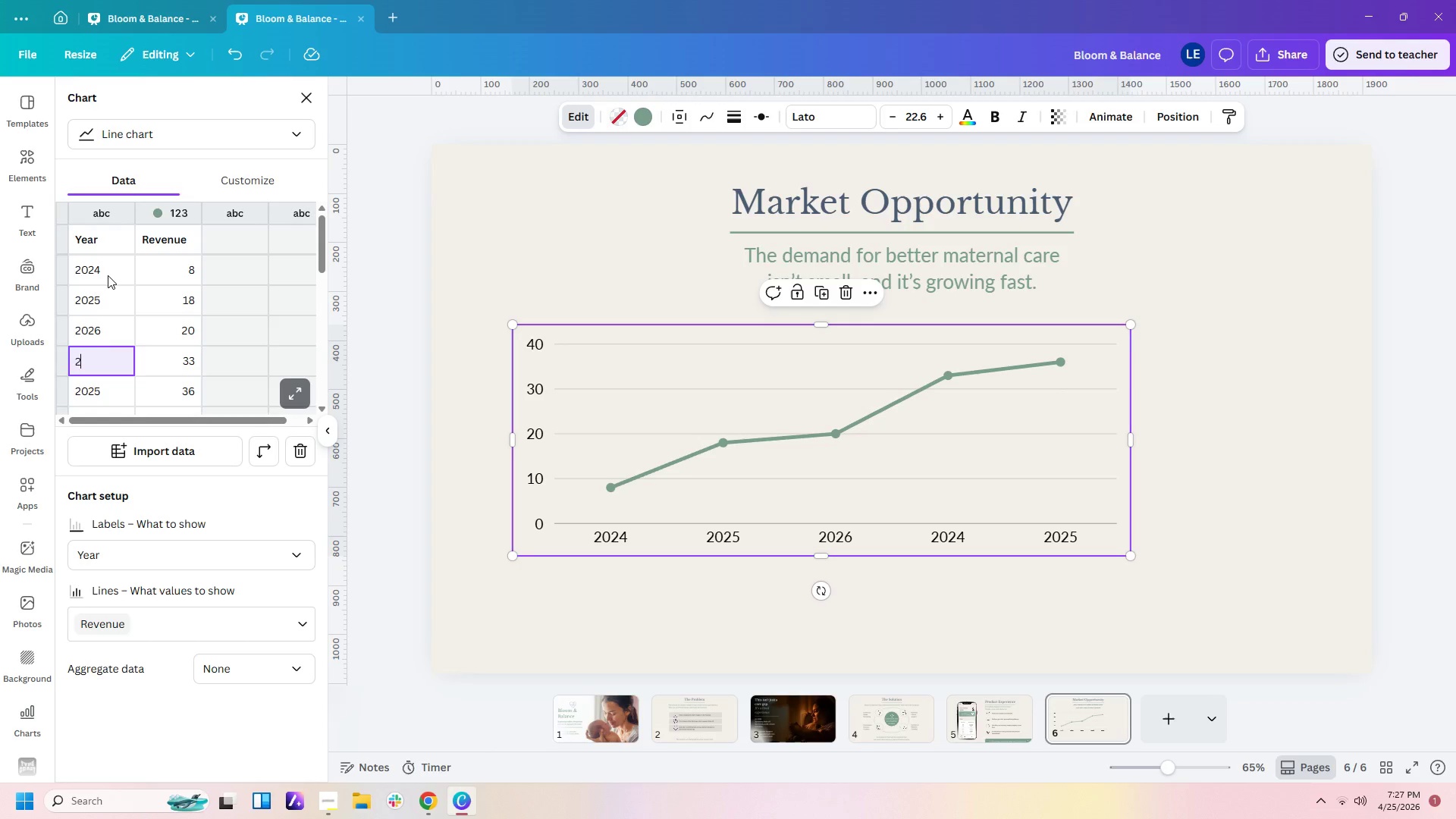 
key(Numpad0)
 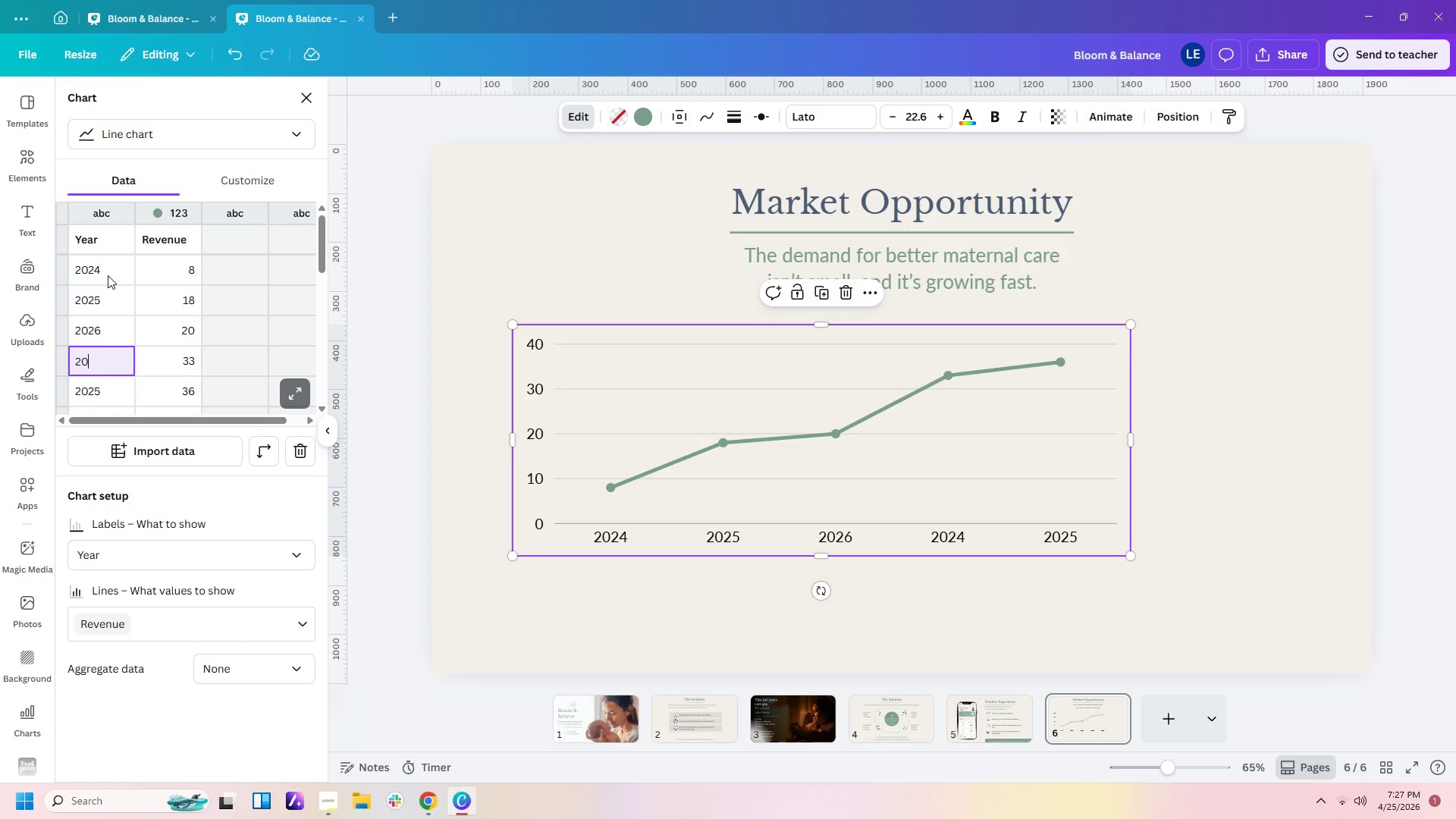 
key(Numpad2)
 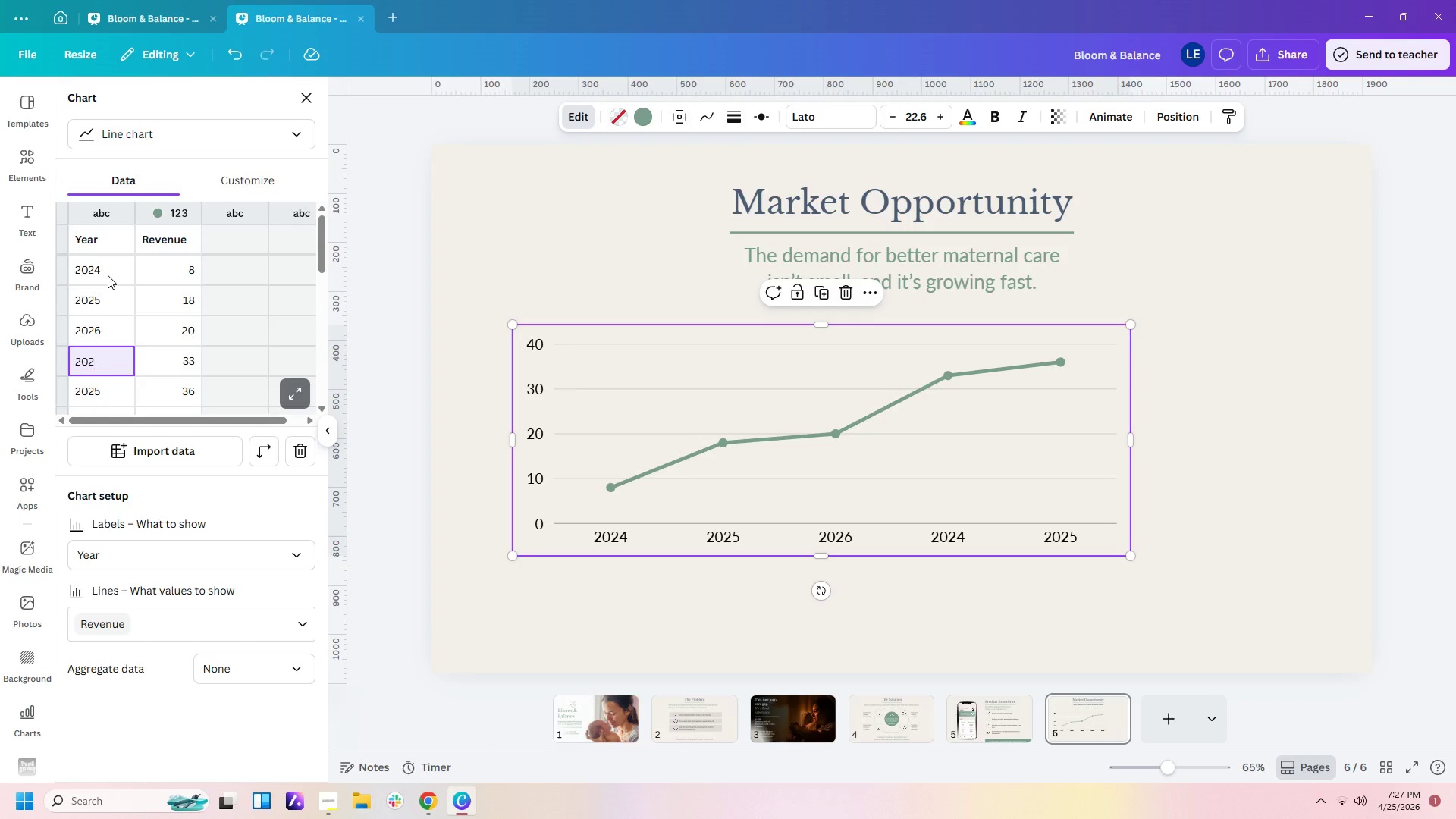 
key(Numpad7)
 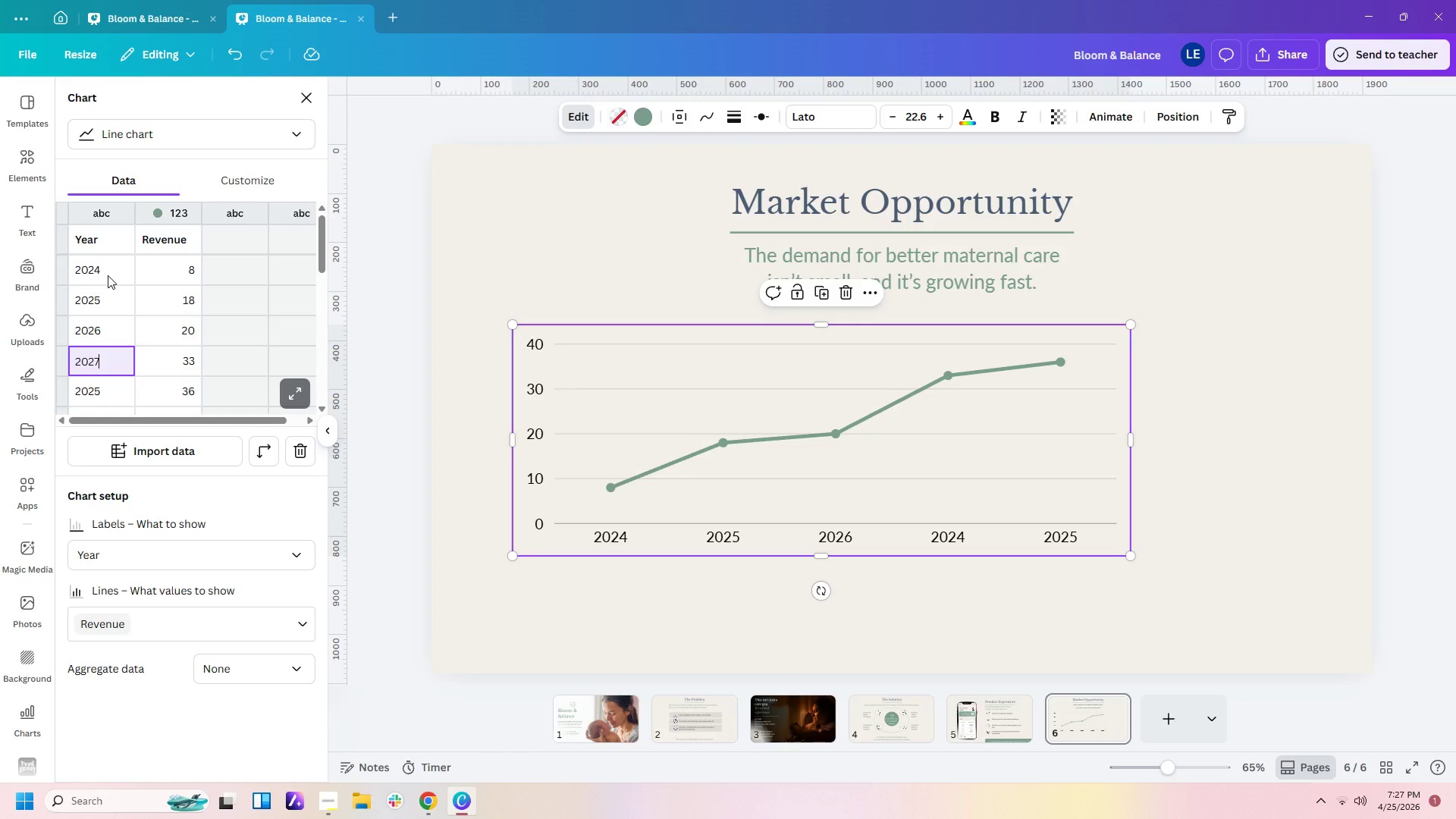 
key(NumpadEnter)
 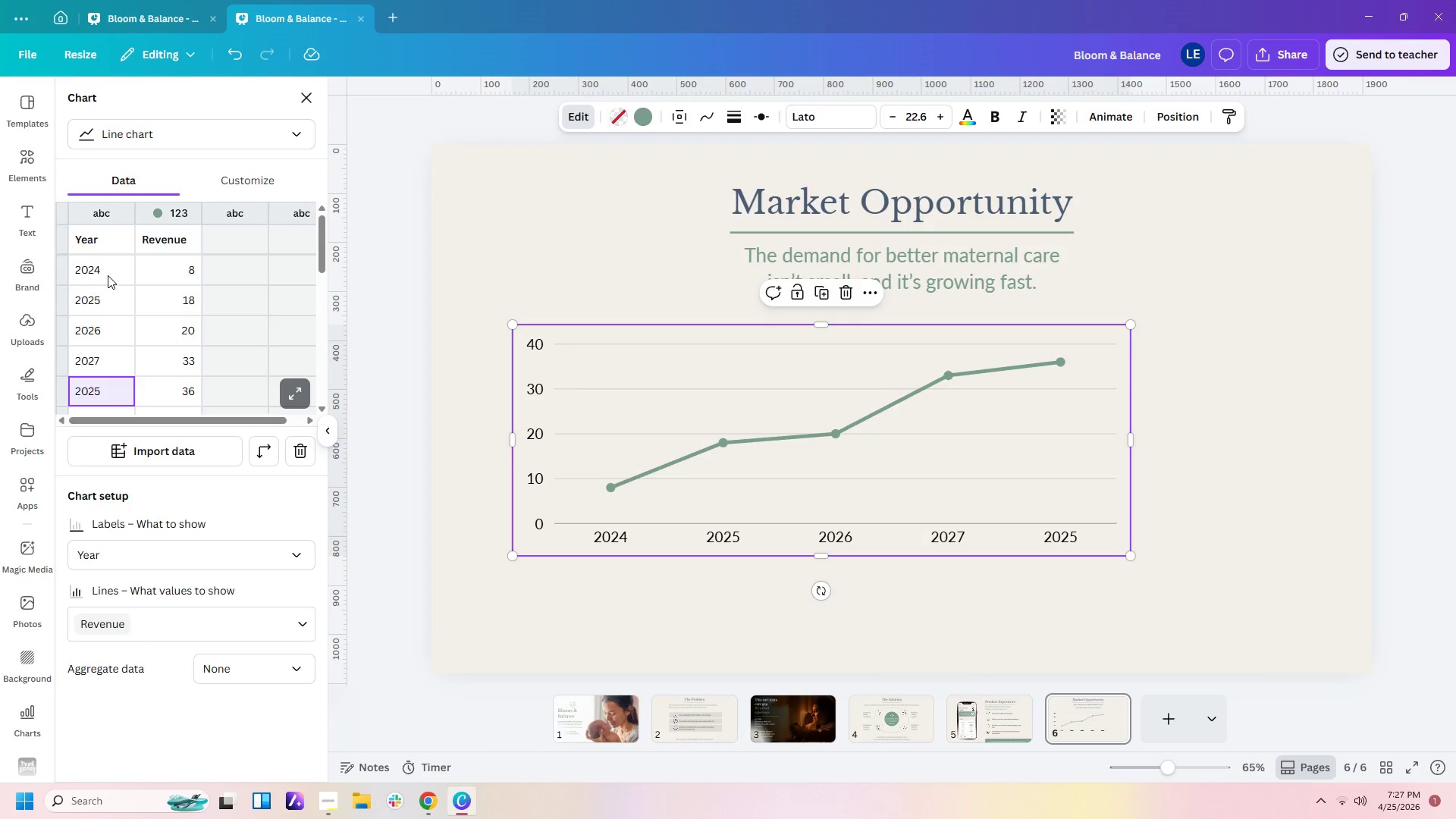 
key(Numpad2)
 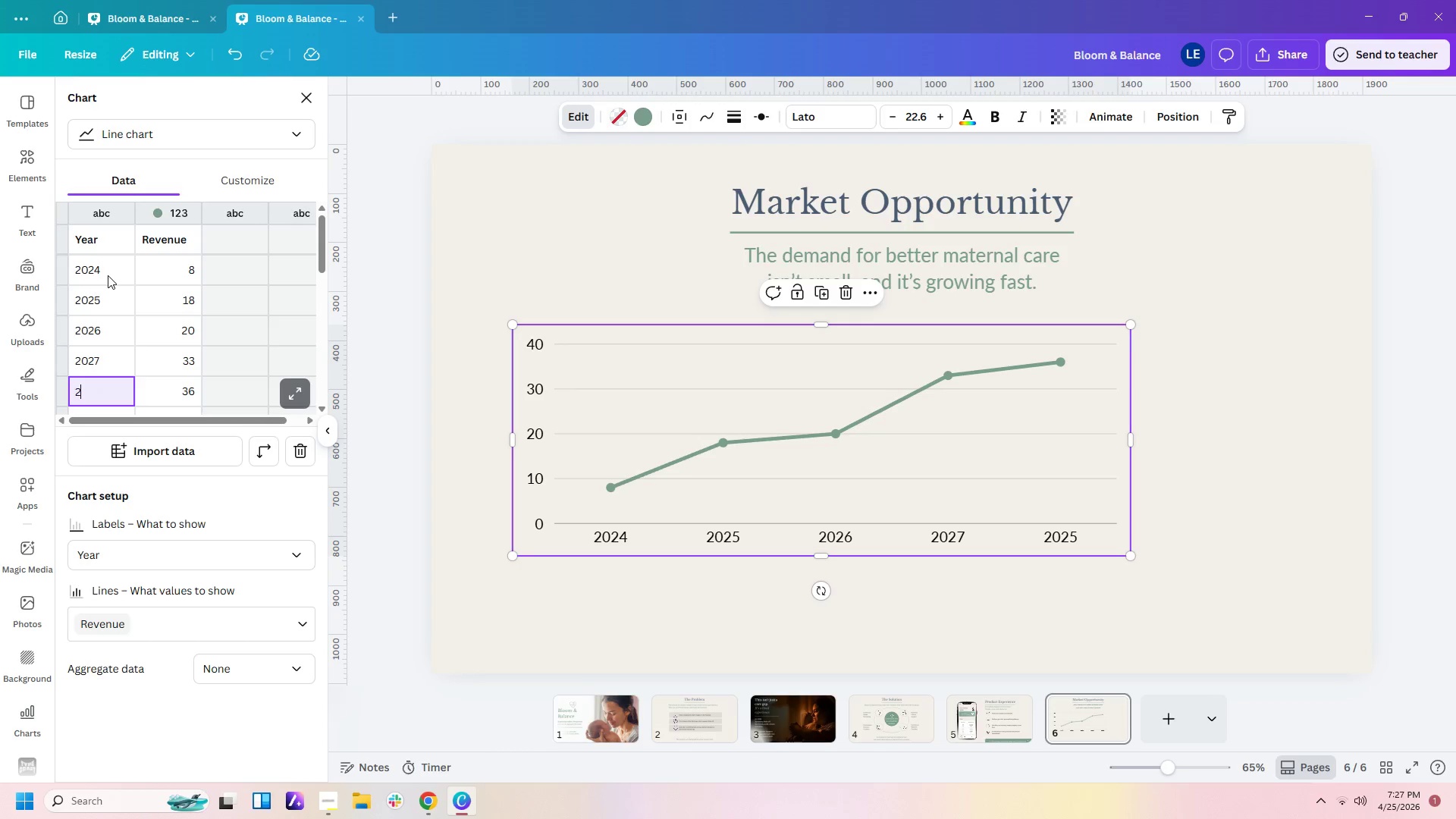 
key(Numpad0)
 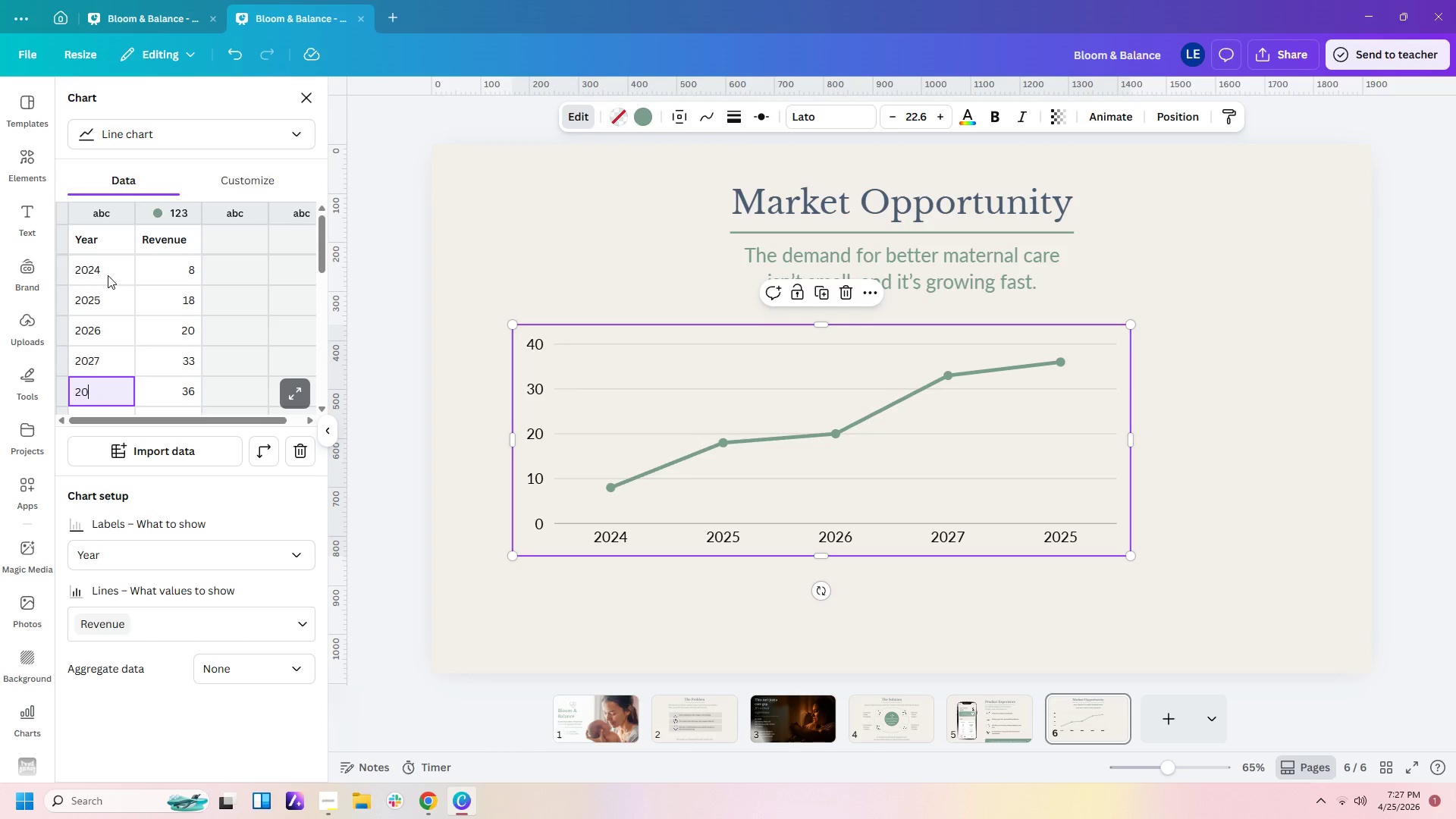 
key(Numpad2)
 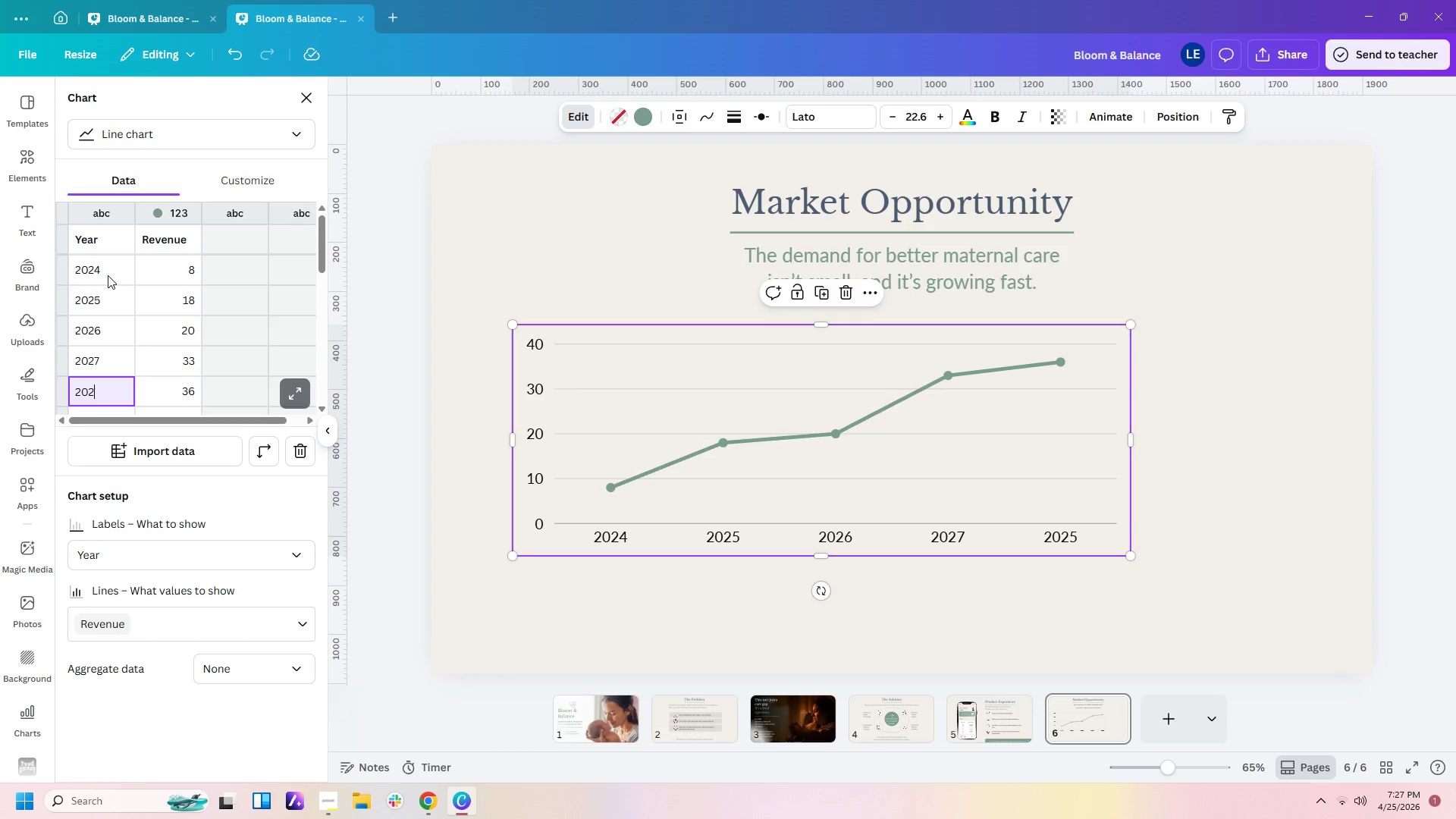 
key(Numpad8)
 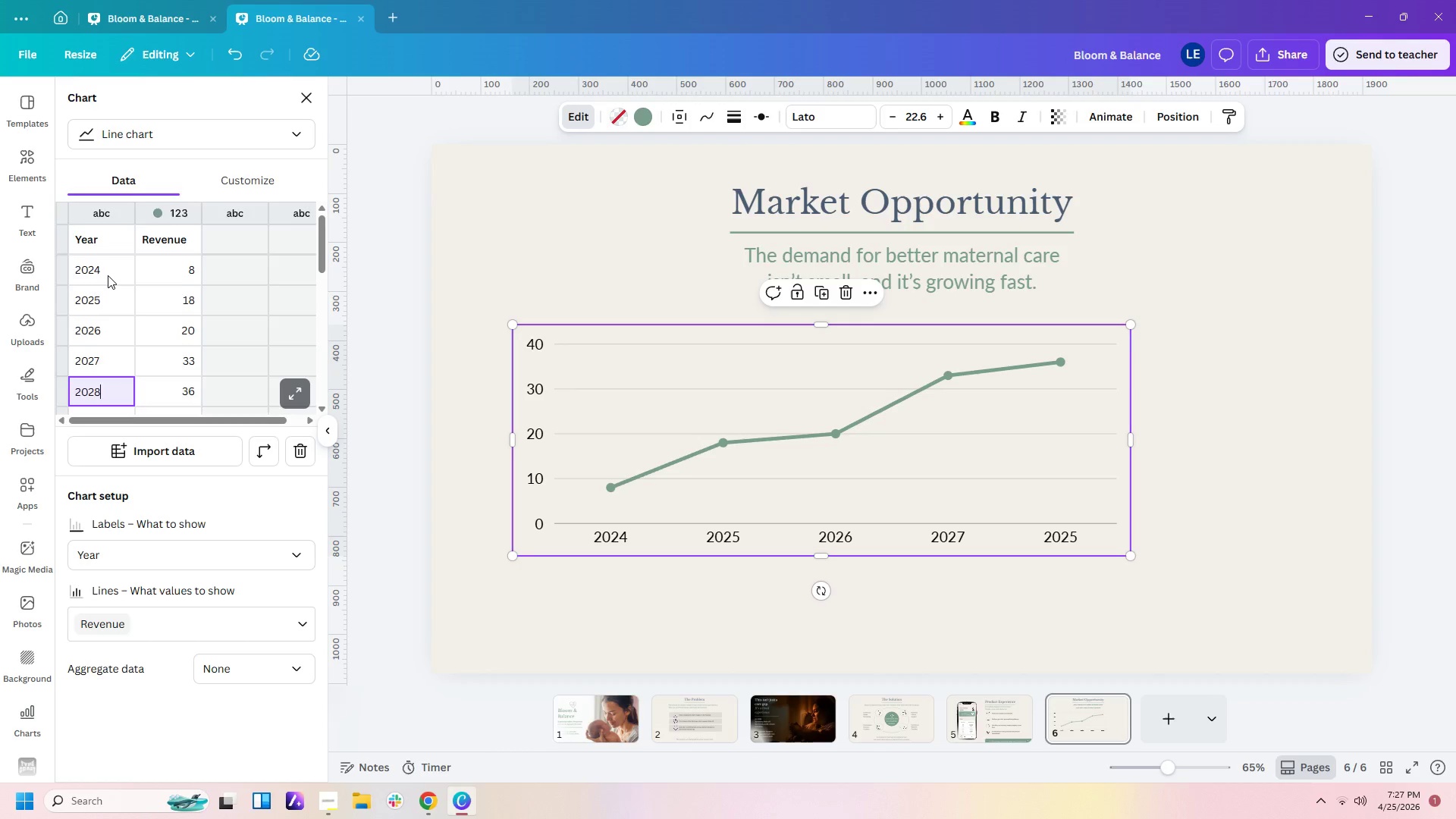 
key(NumpadEnter)
 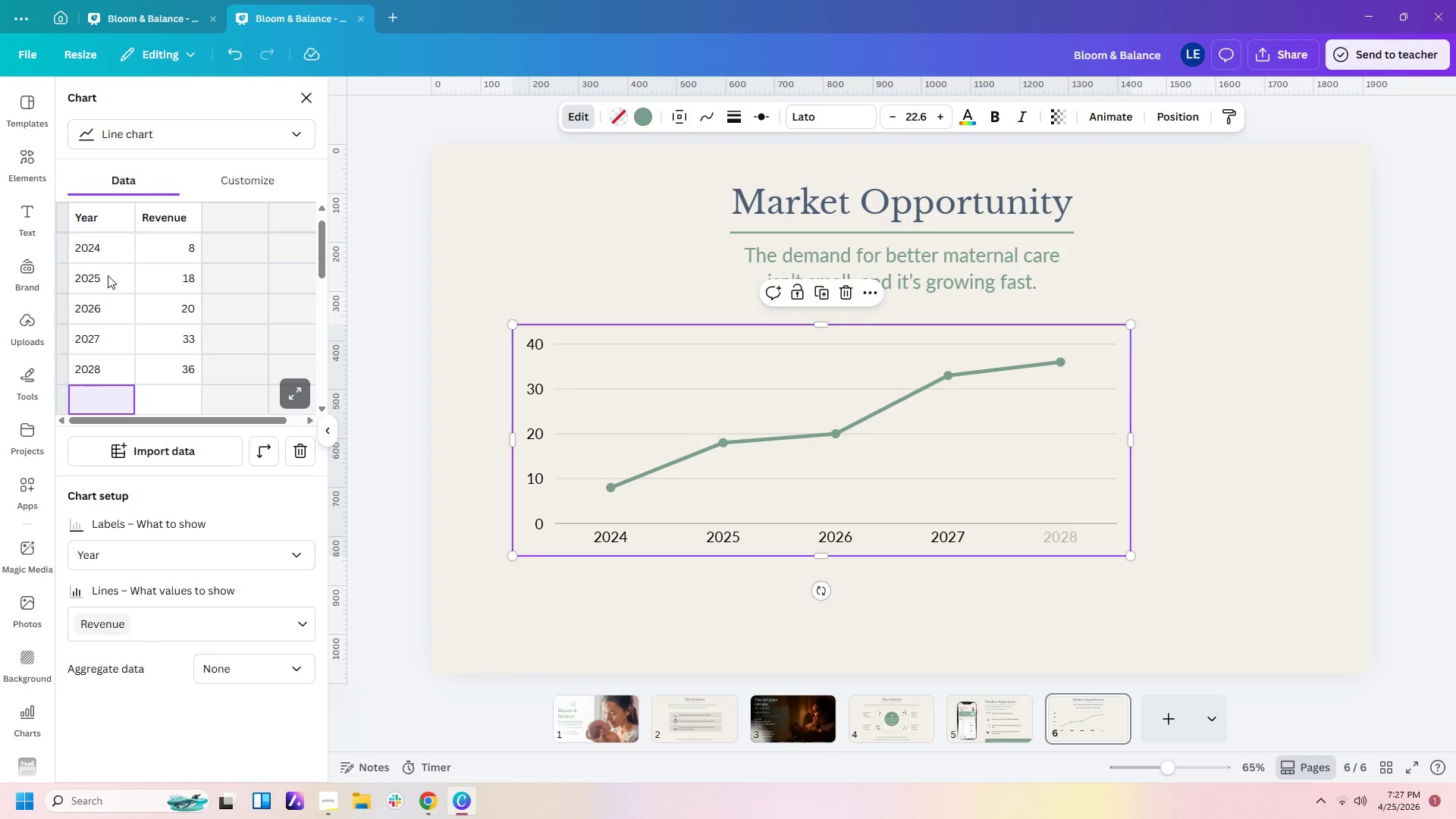 
key(Numpad2)
 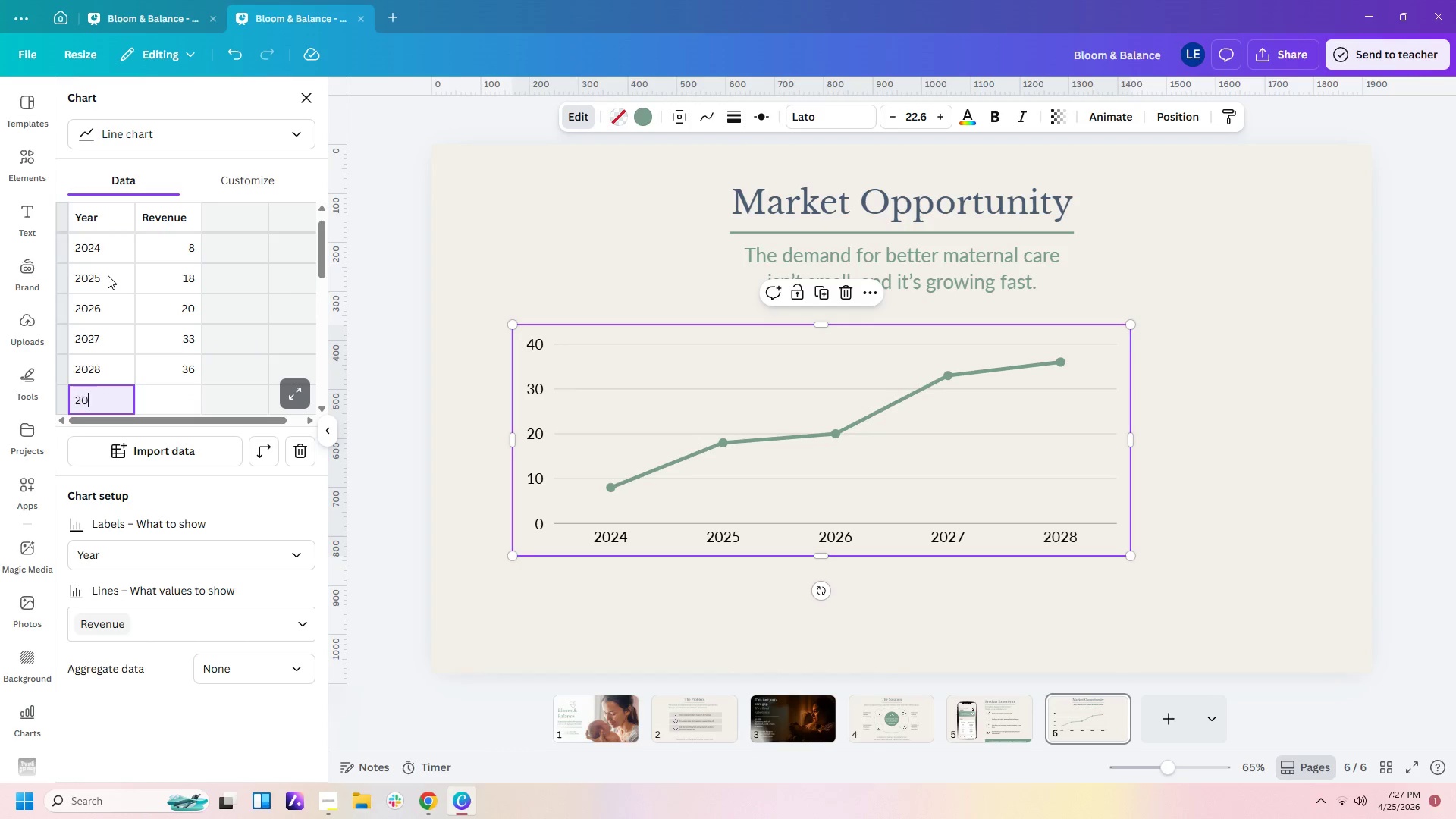 
key(Numpad0)
 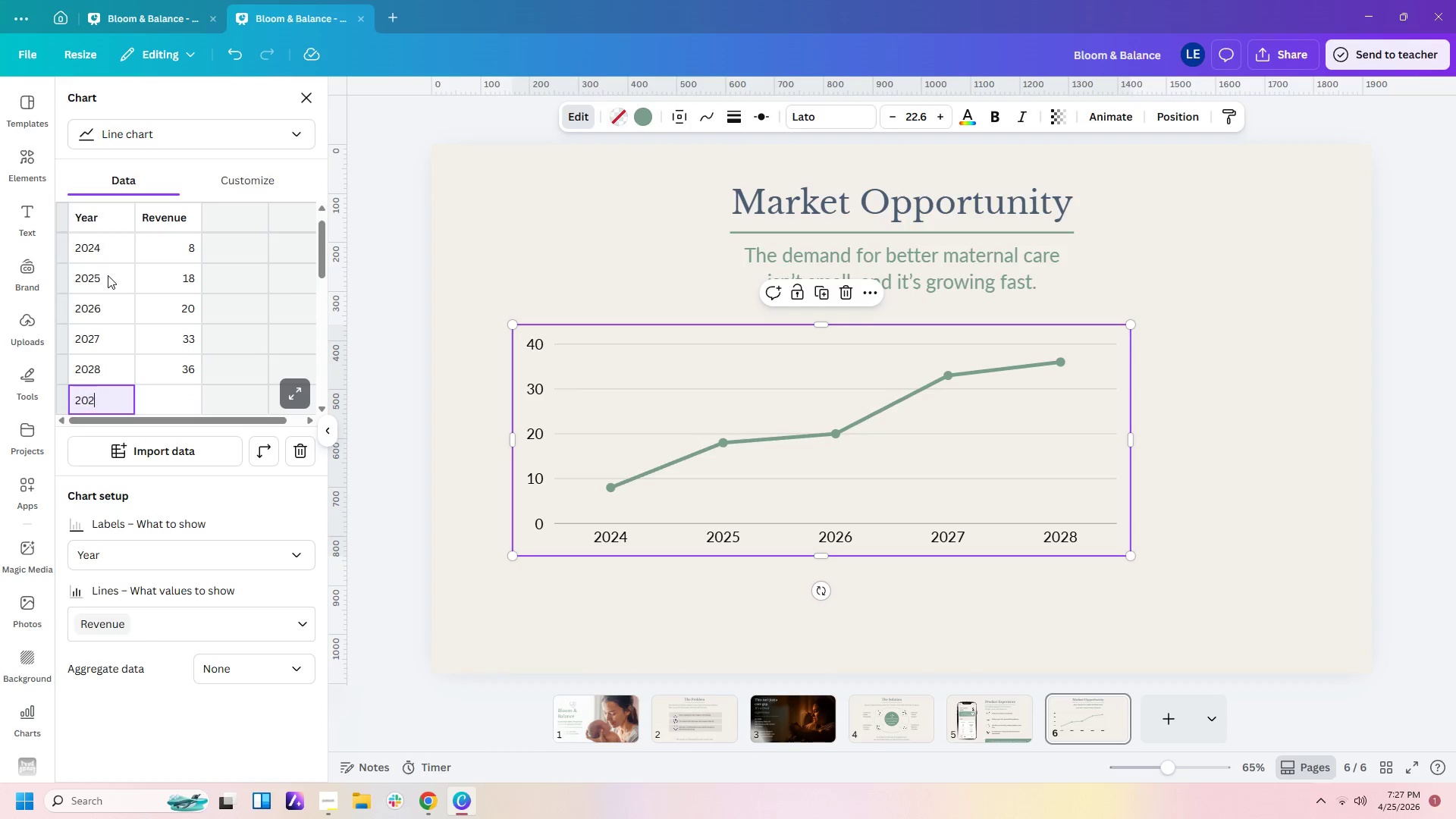 
key(Numpad2)
 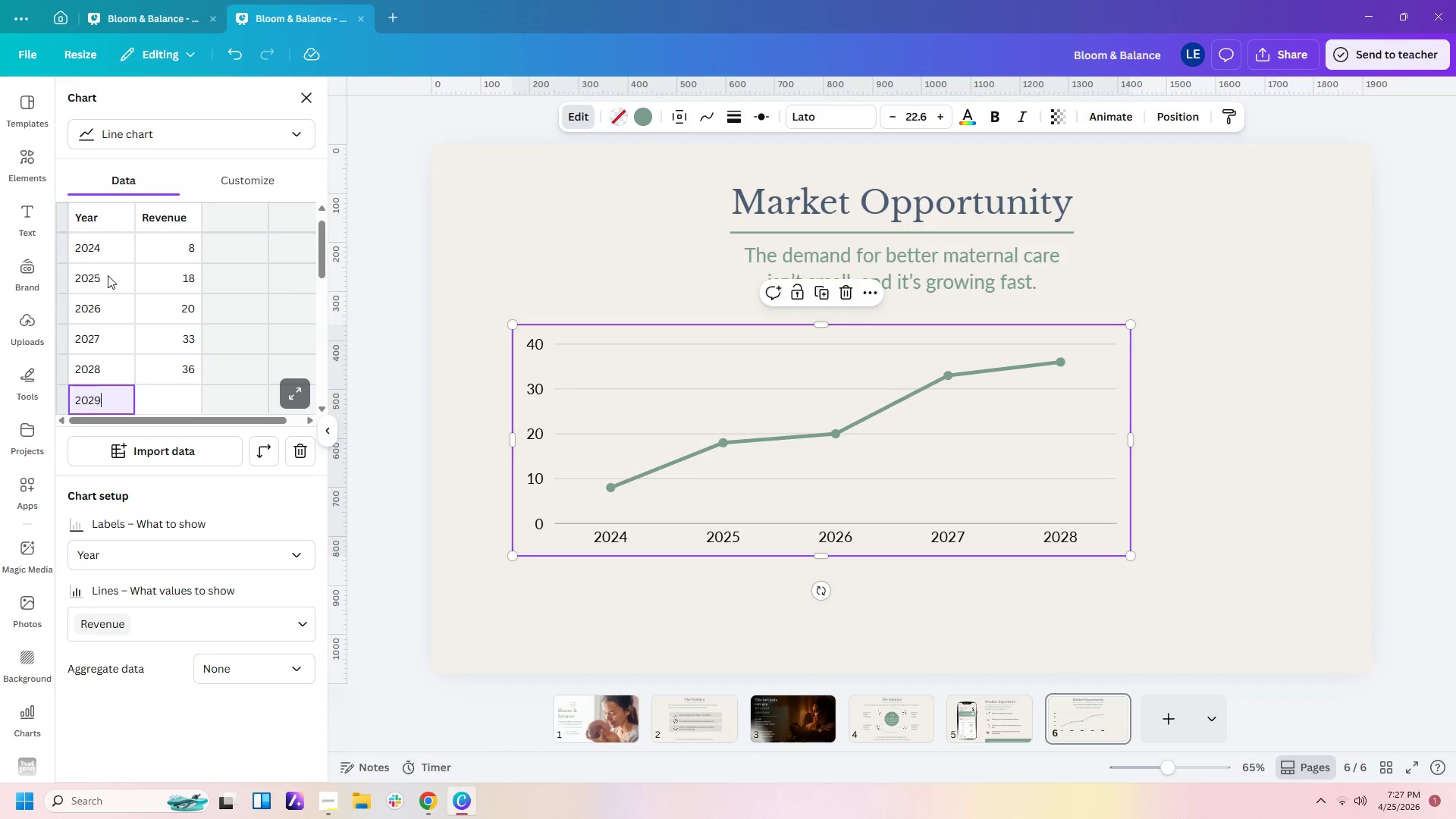 
key(Numpad9)
 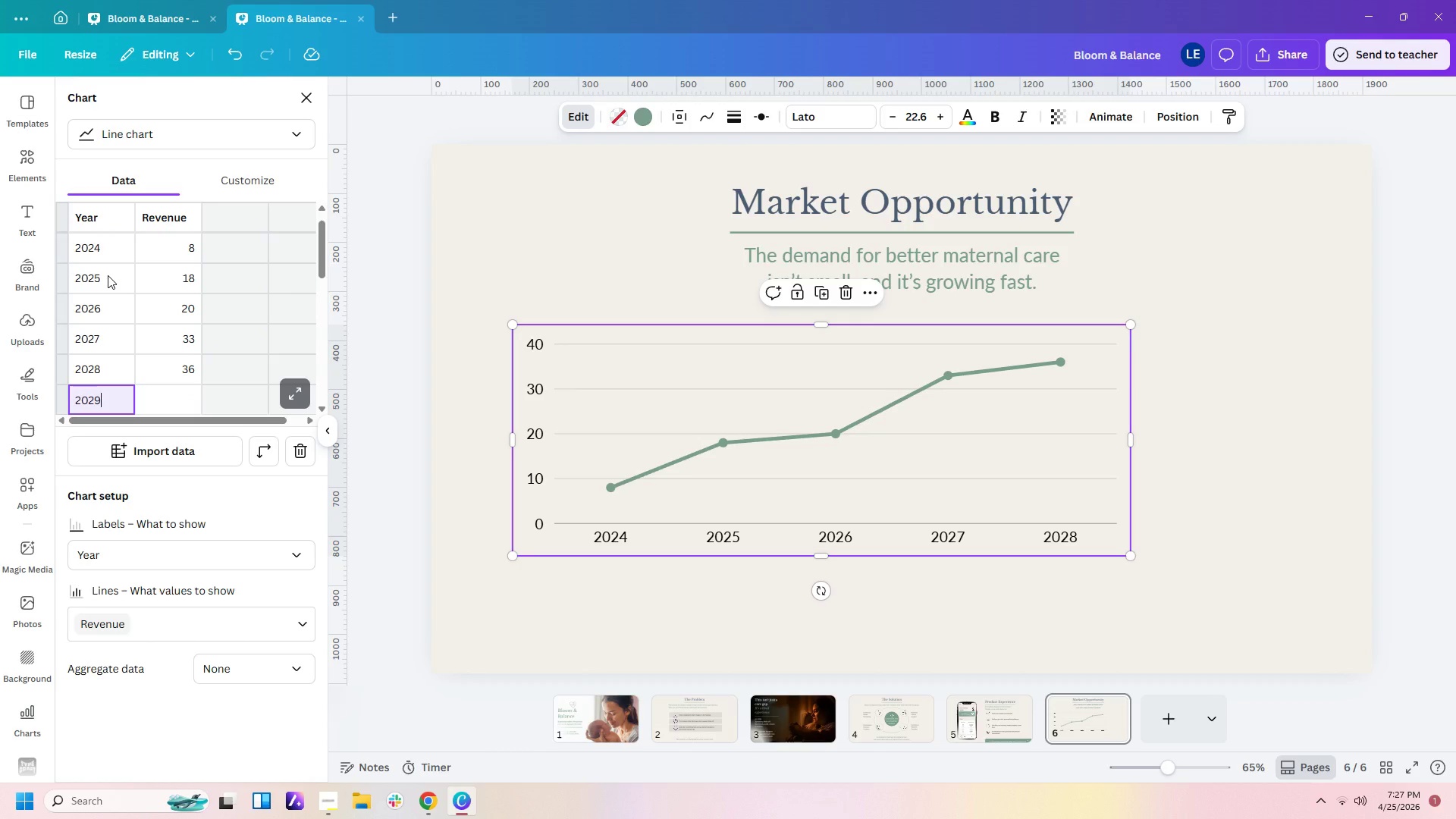 
key(NumpadEnter)
 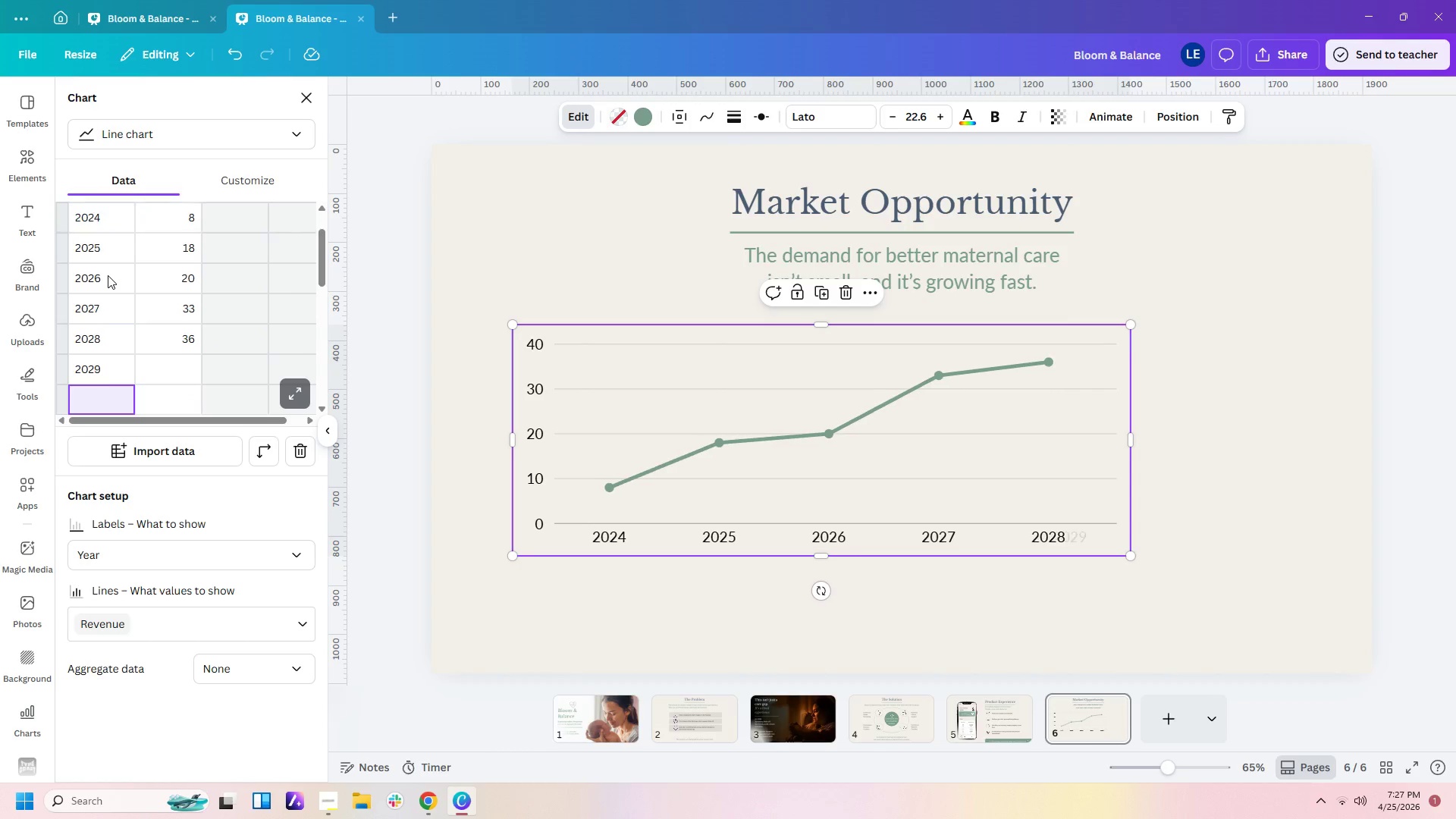 
key(Numpad2)
 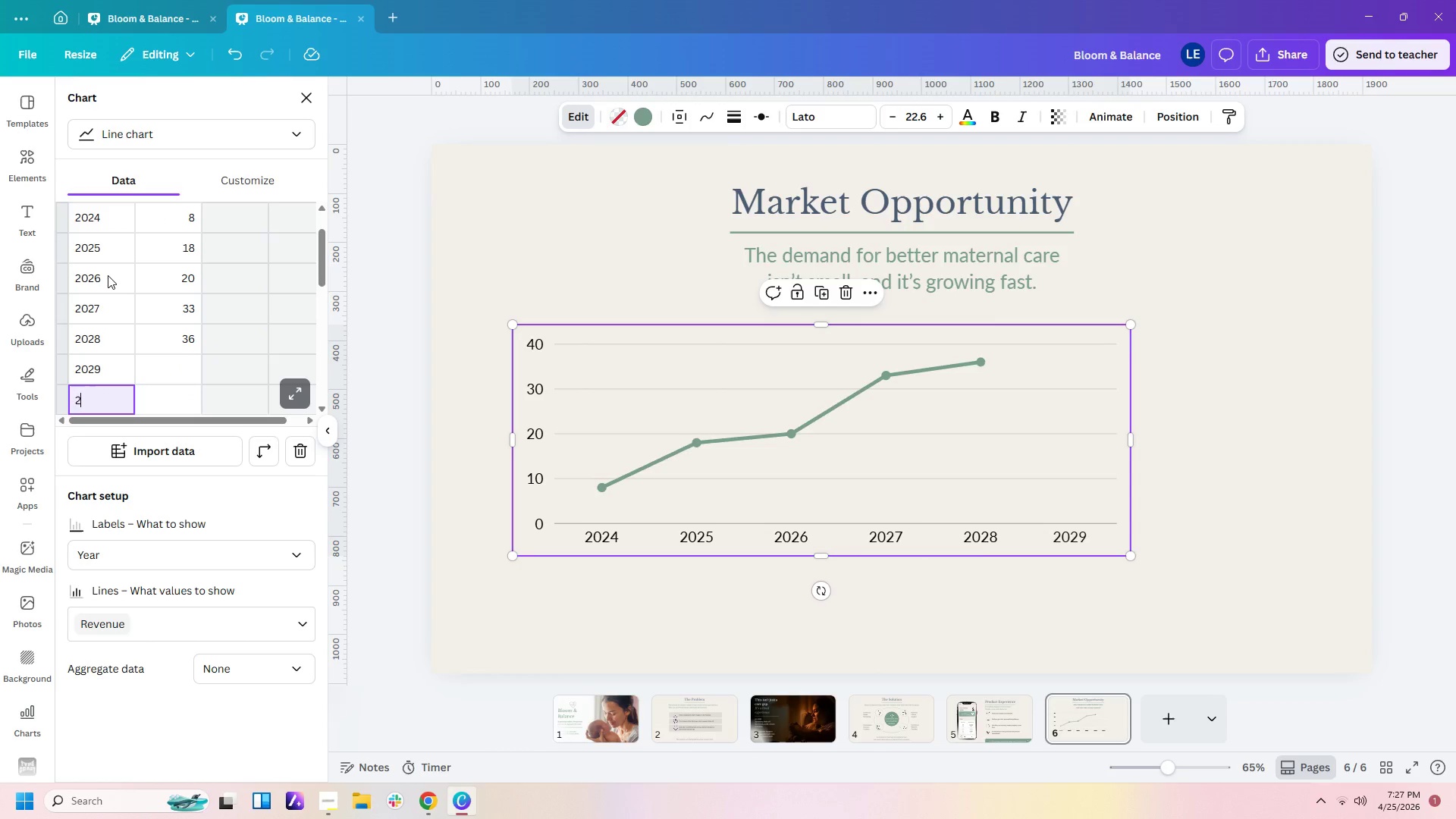 
key(Numpad0)
 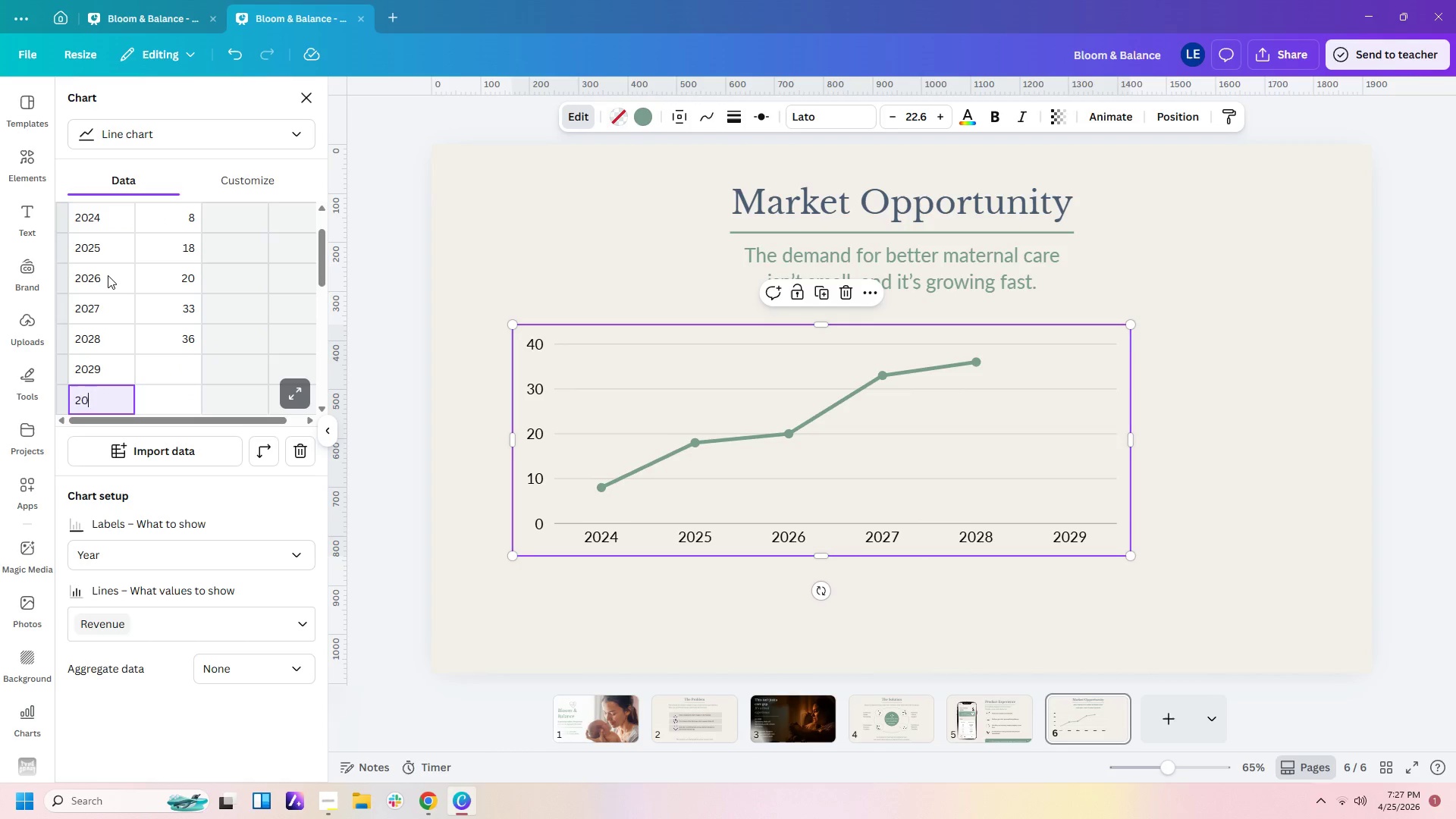 
key(Numpad3)
 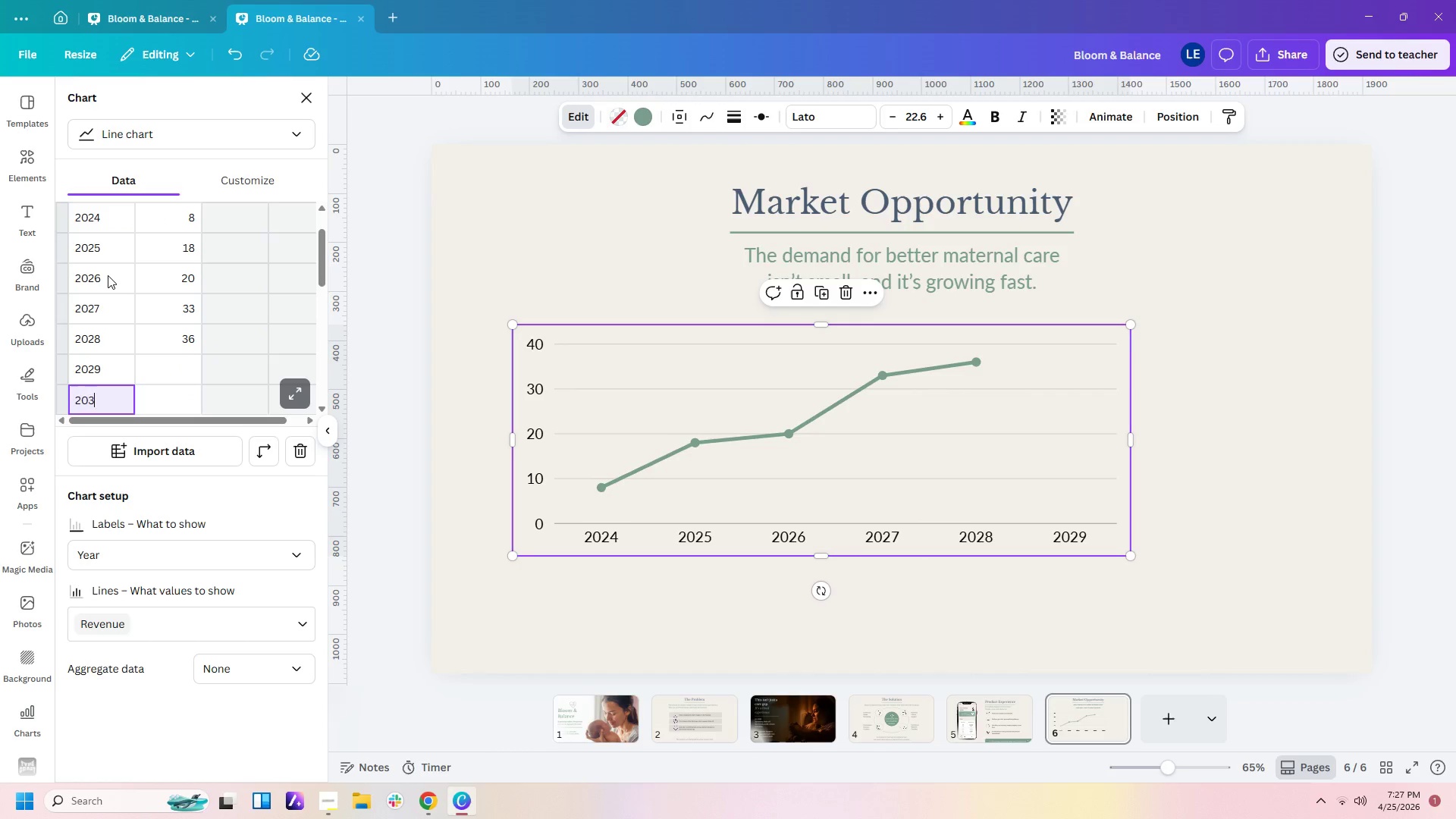 
key(Numpad0)
 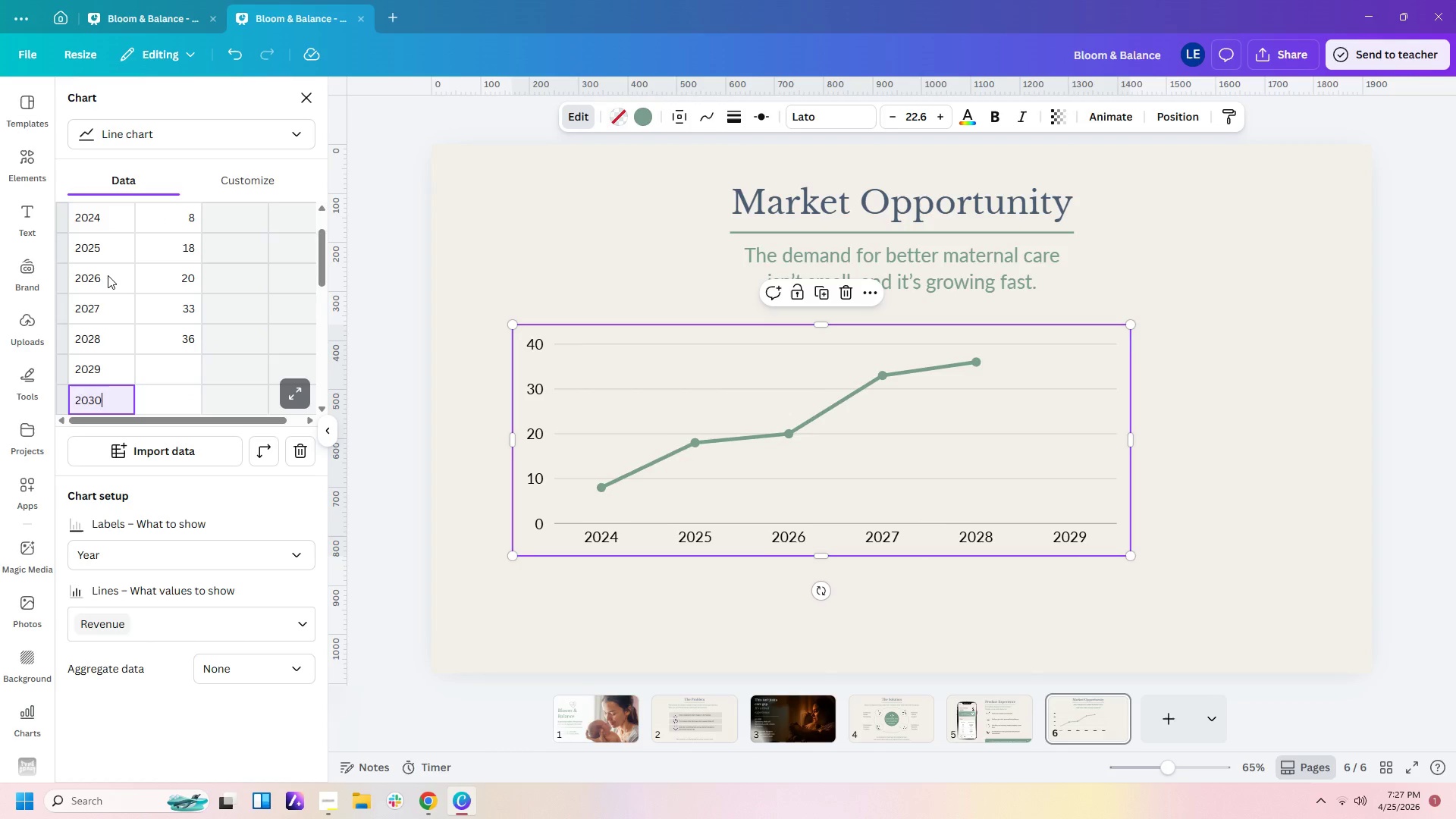 
key(NumpadEnter)
 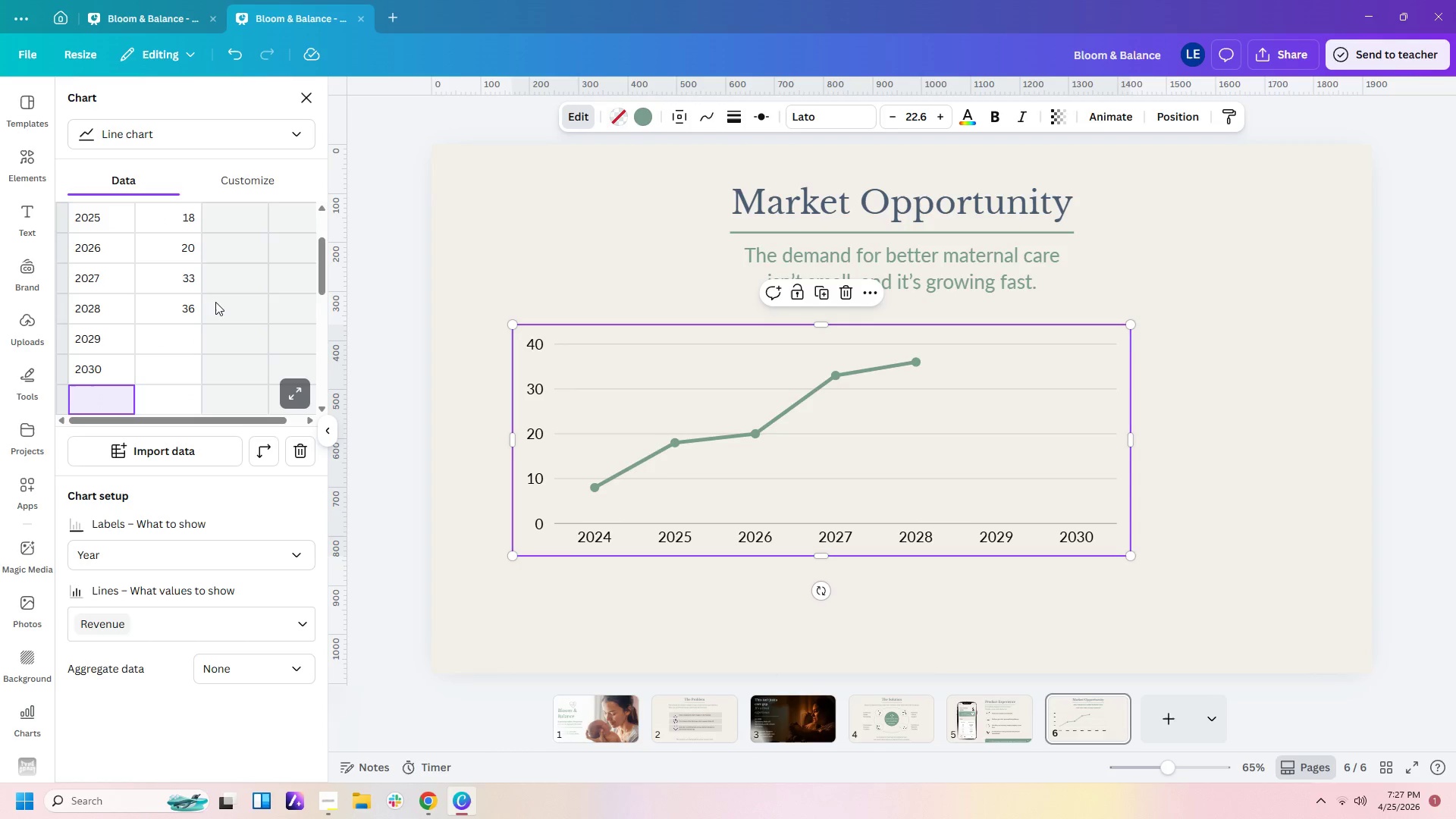 
scroll: coordinate [158, 256], scroll_direction: up, amount: 2.0
 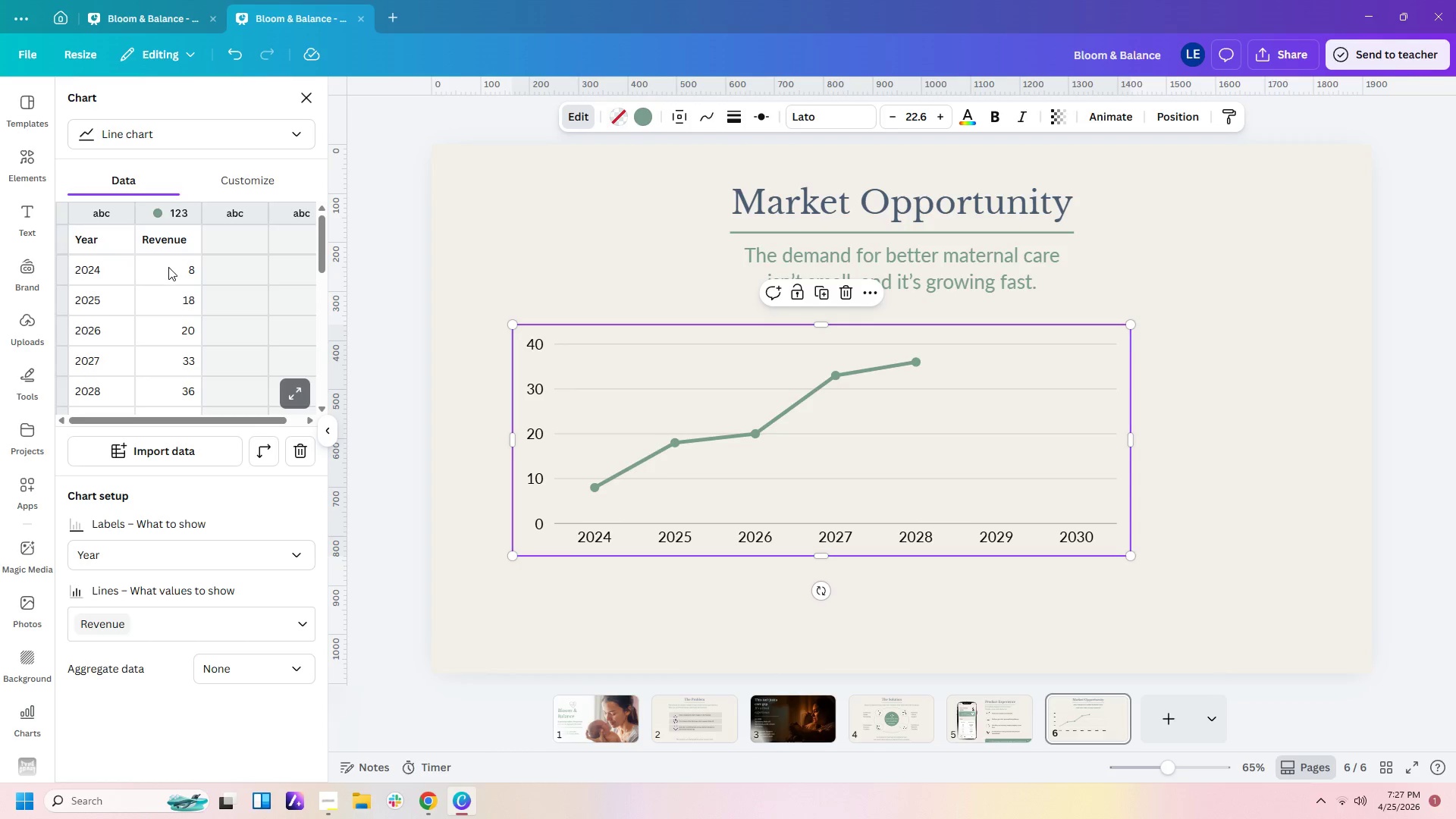 
left_click([169, 268])
 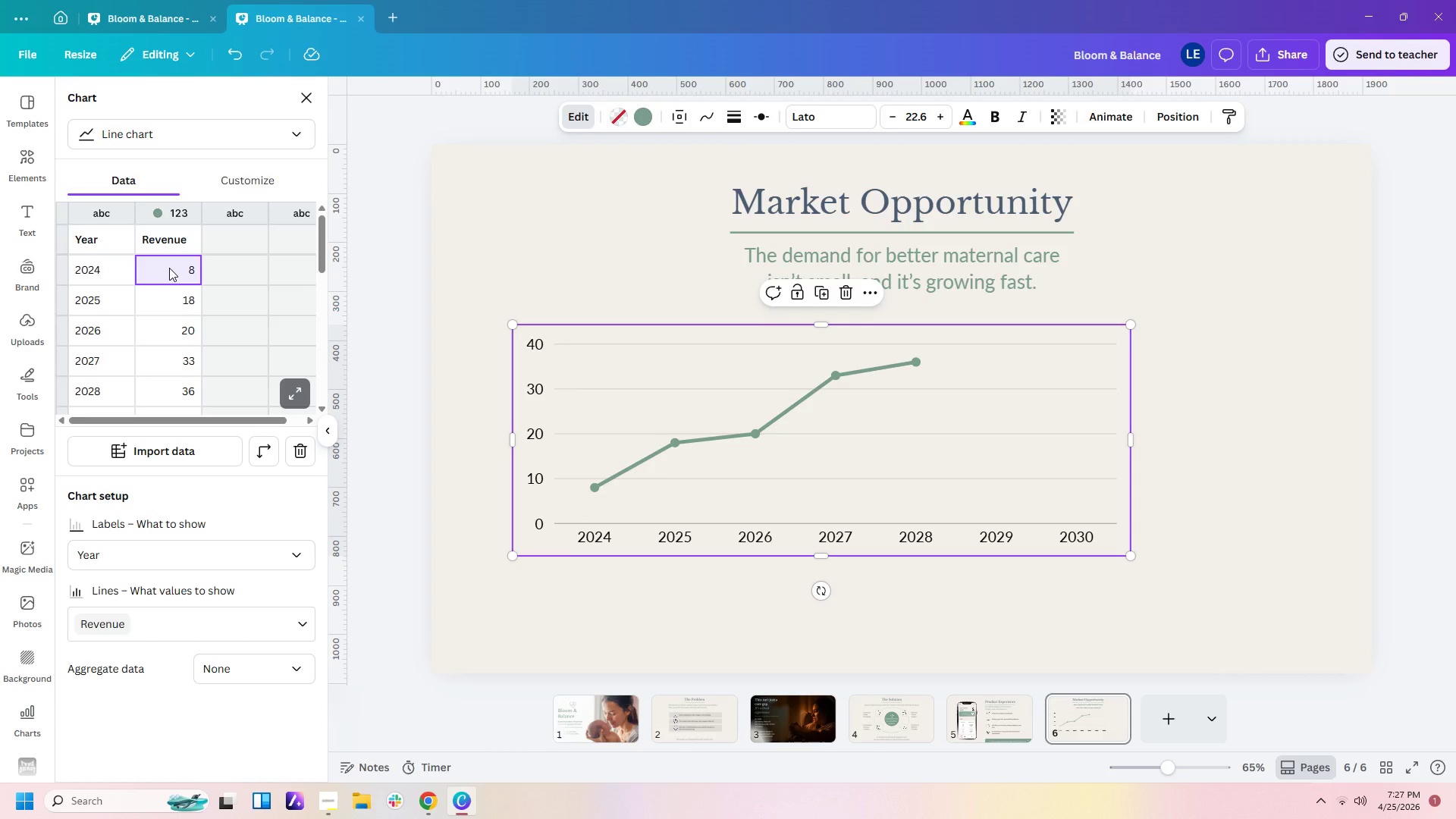 
key(Numpad7)
 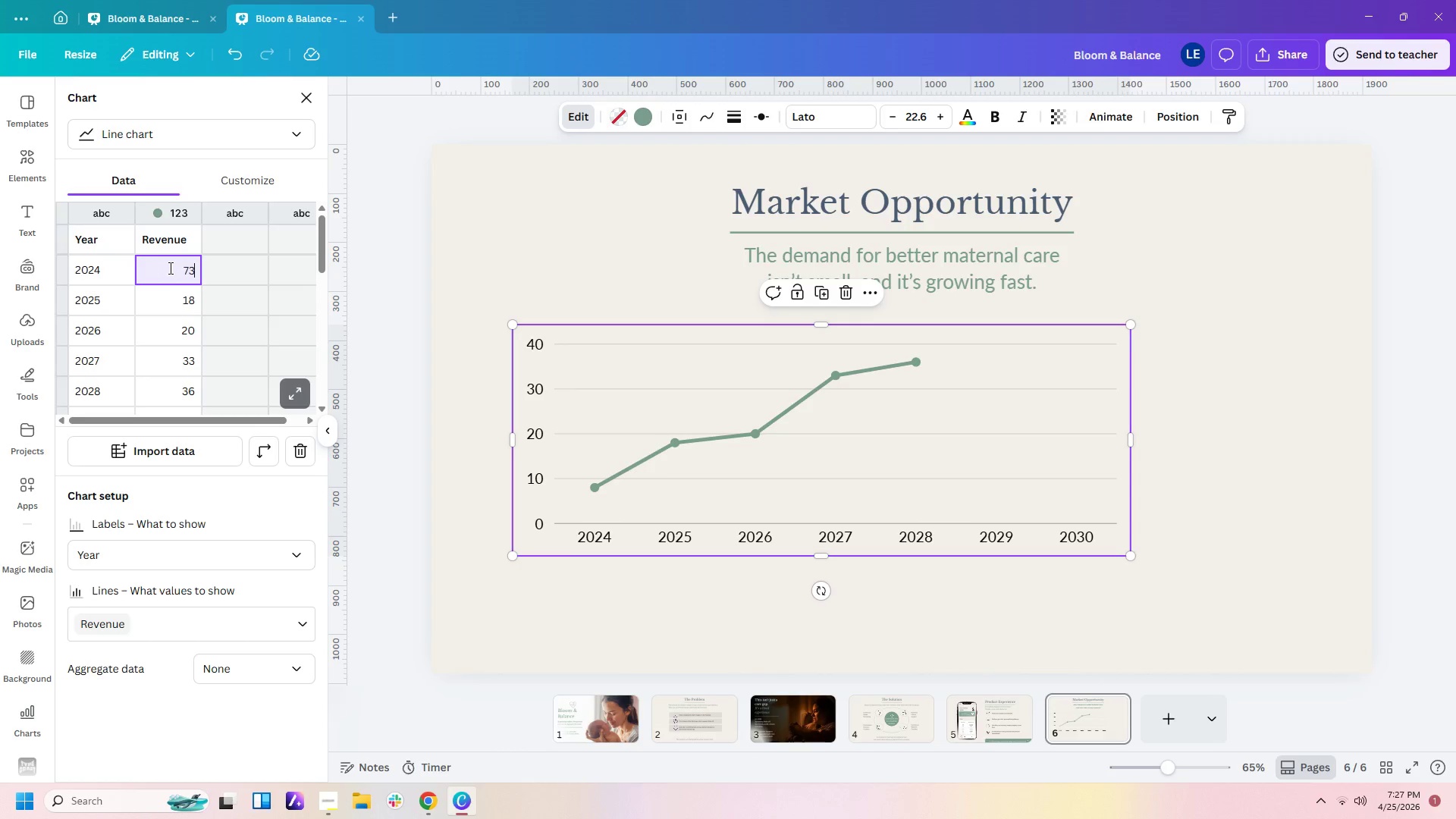 
key(Numpad3)
 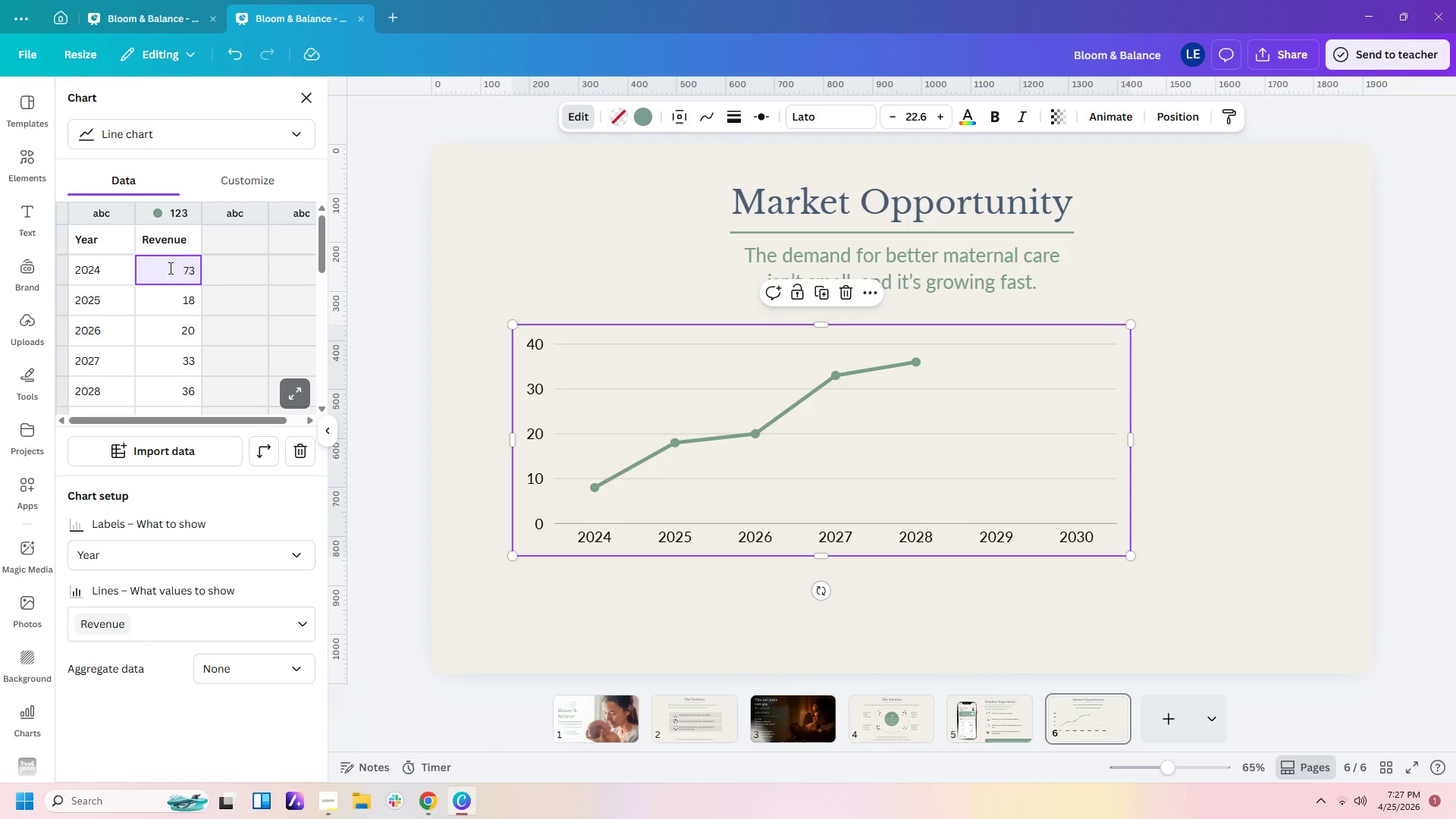 
key(Backspace)
 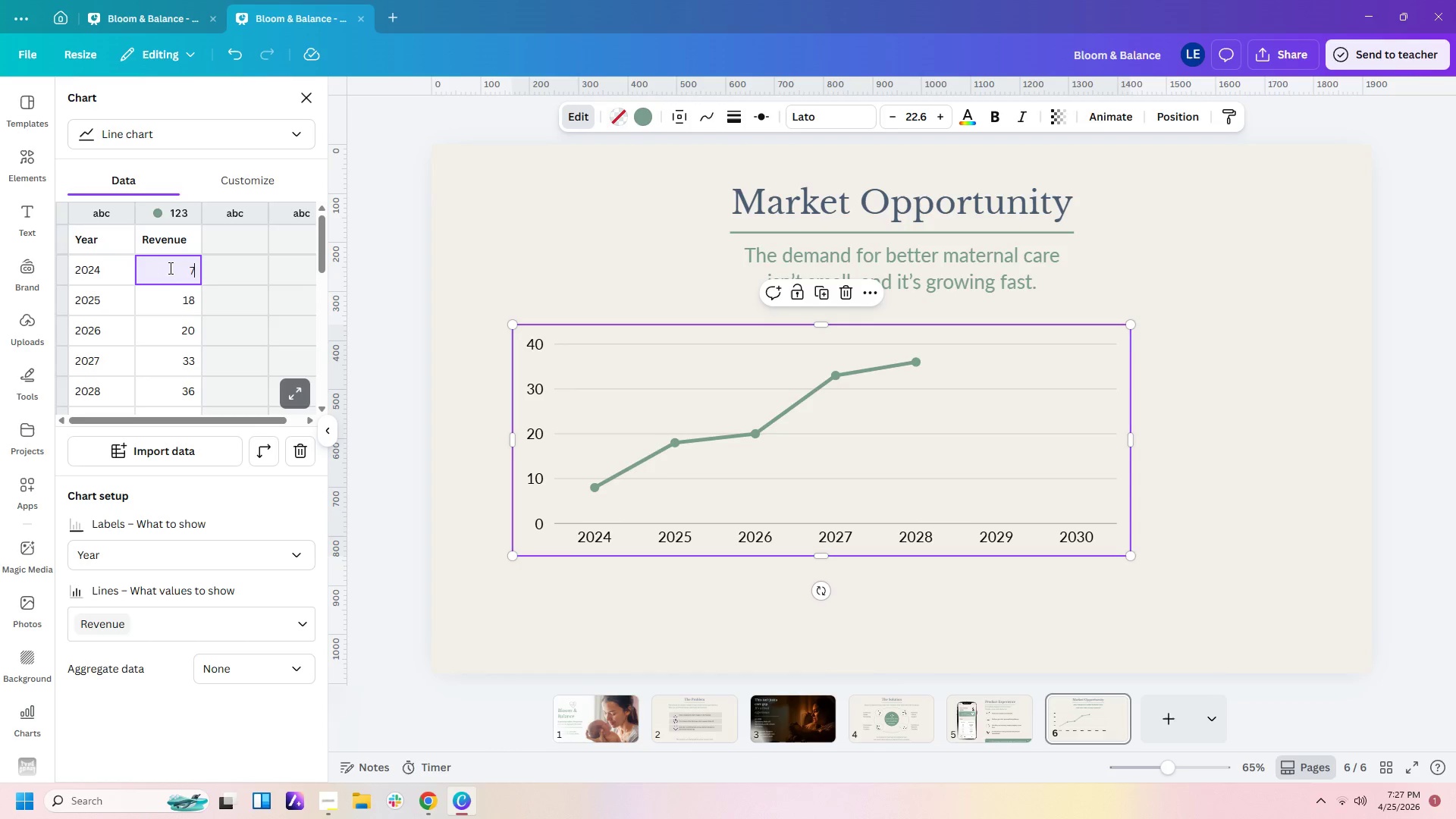 
key(NumpadDecimal)
 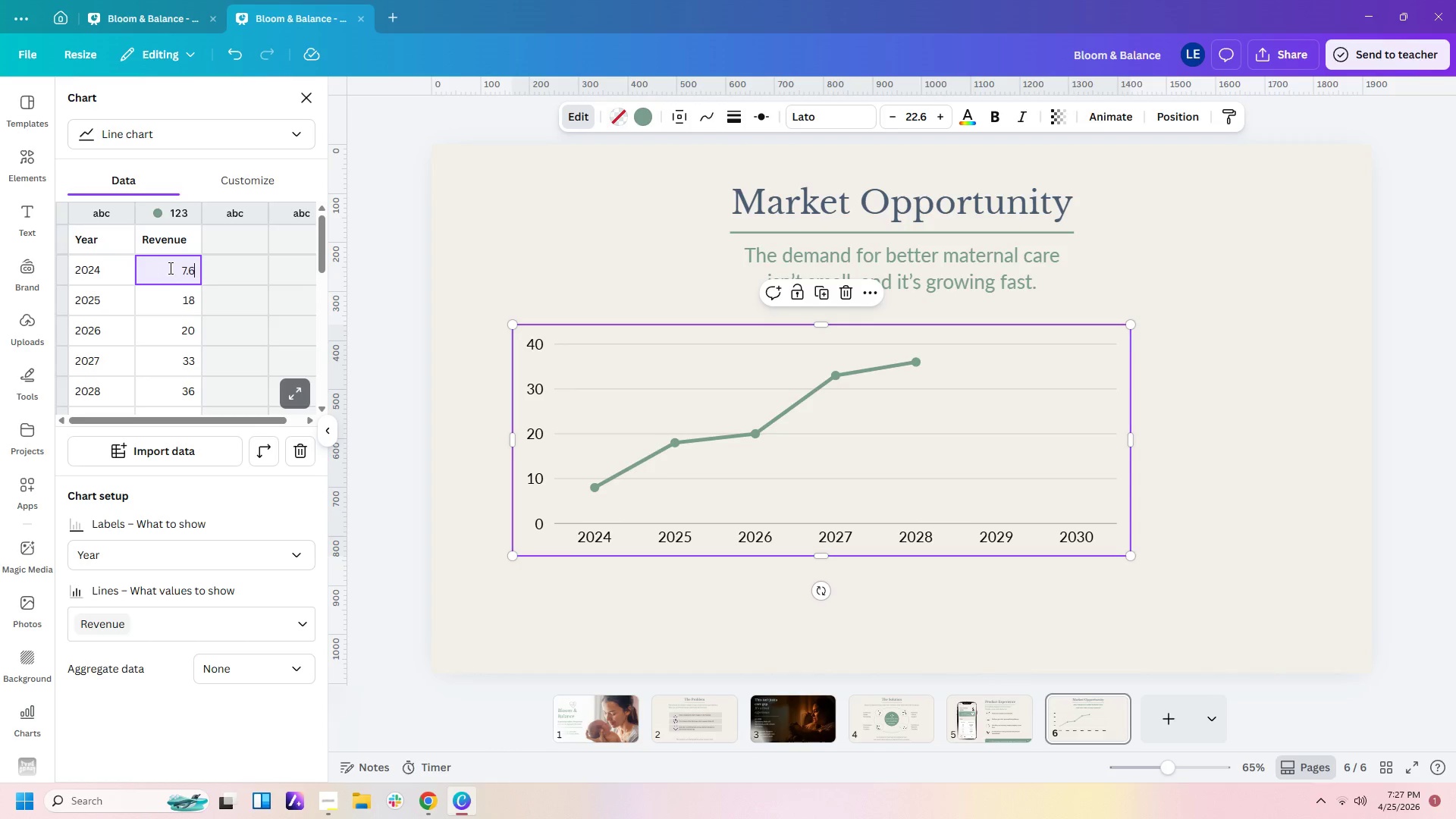 
key(Numpad6)
 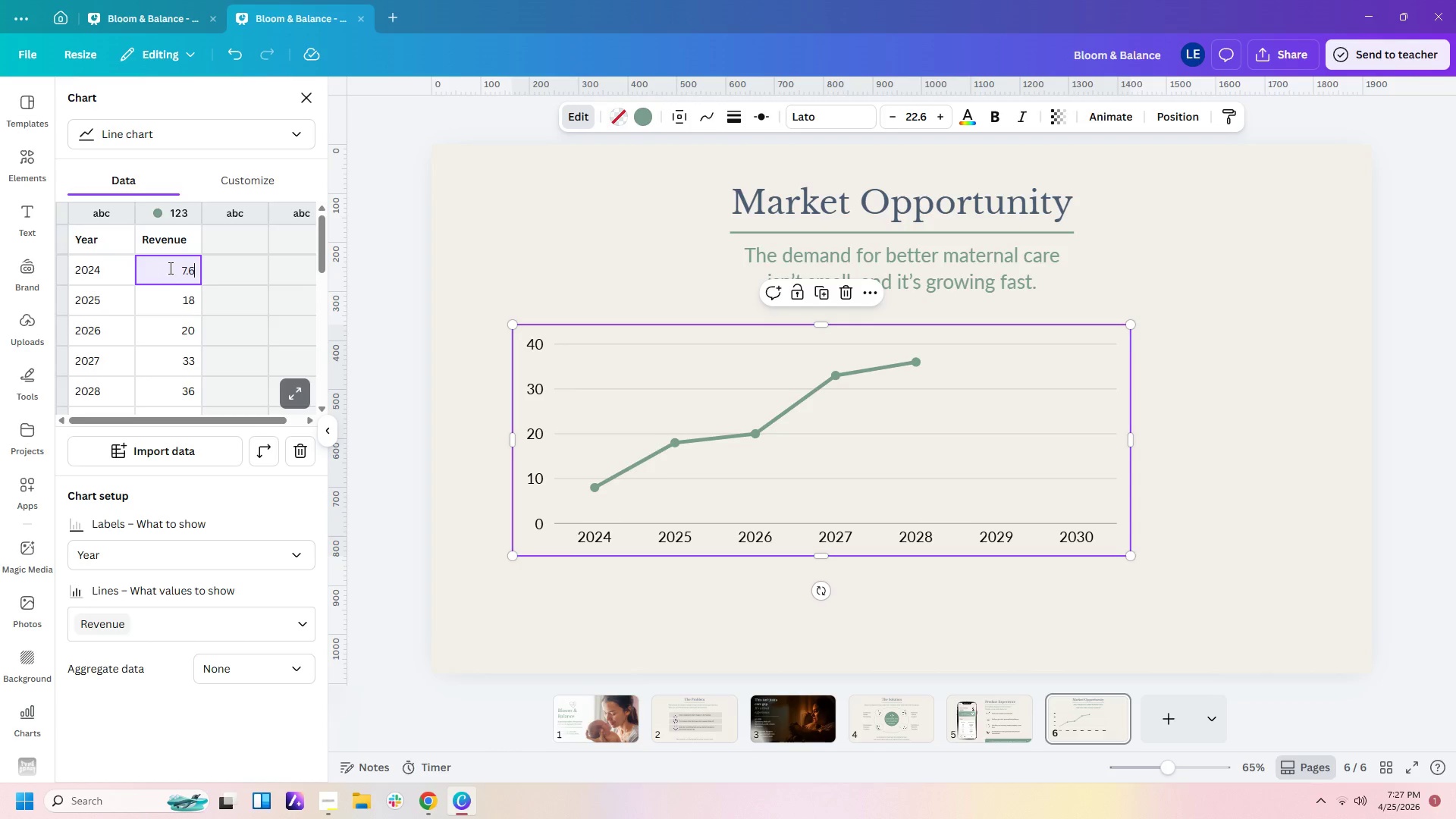 
key(Numpad8)
 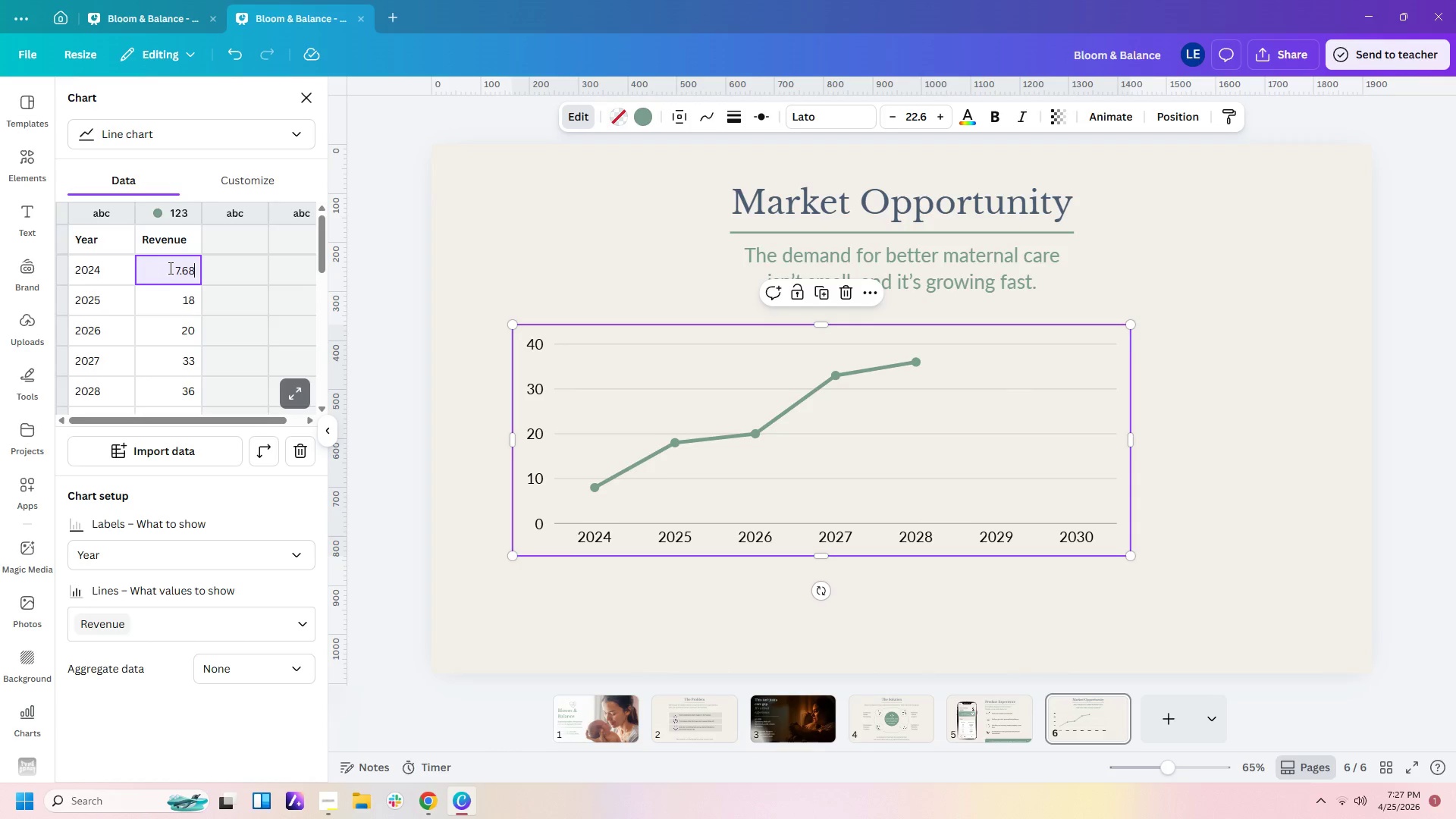 
key(NumpadEnter)
 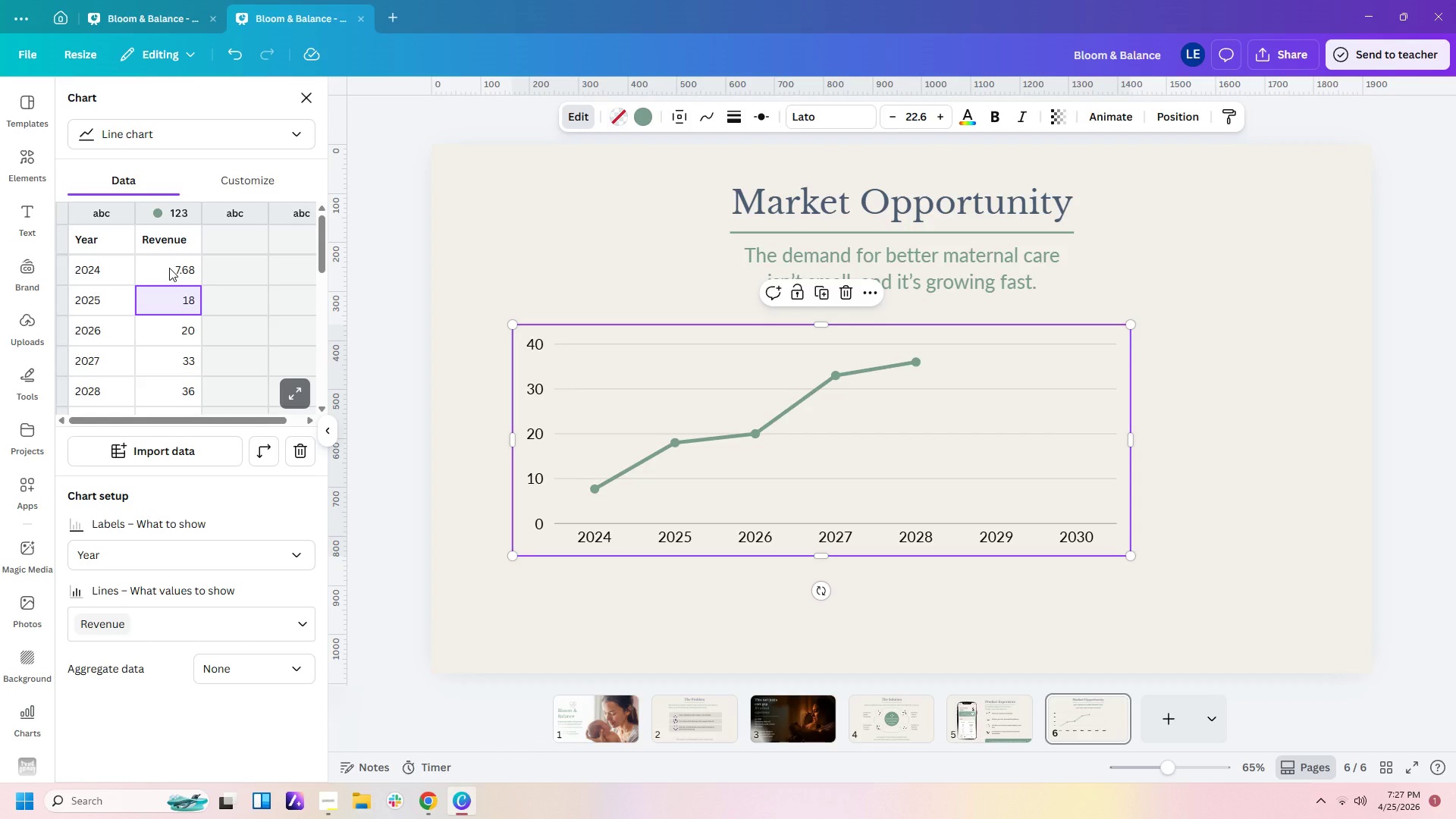 
key(ArrowUp)
 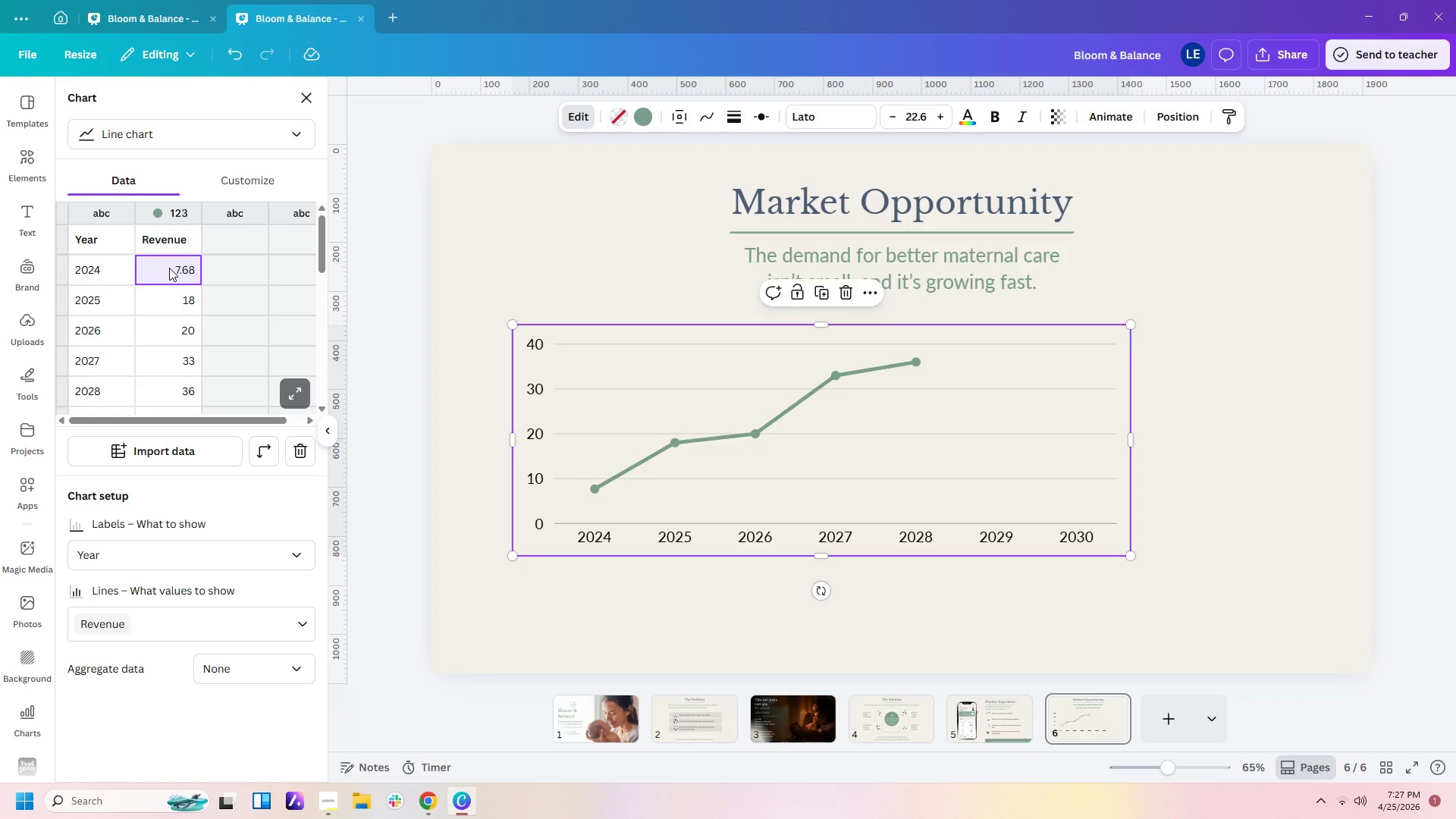 
key(Numpad7)
 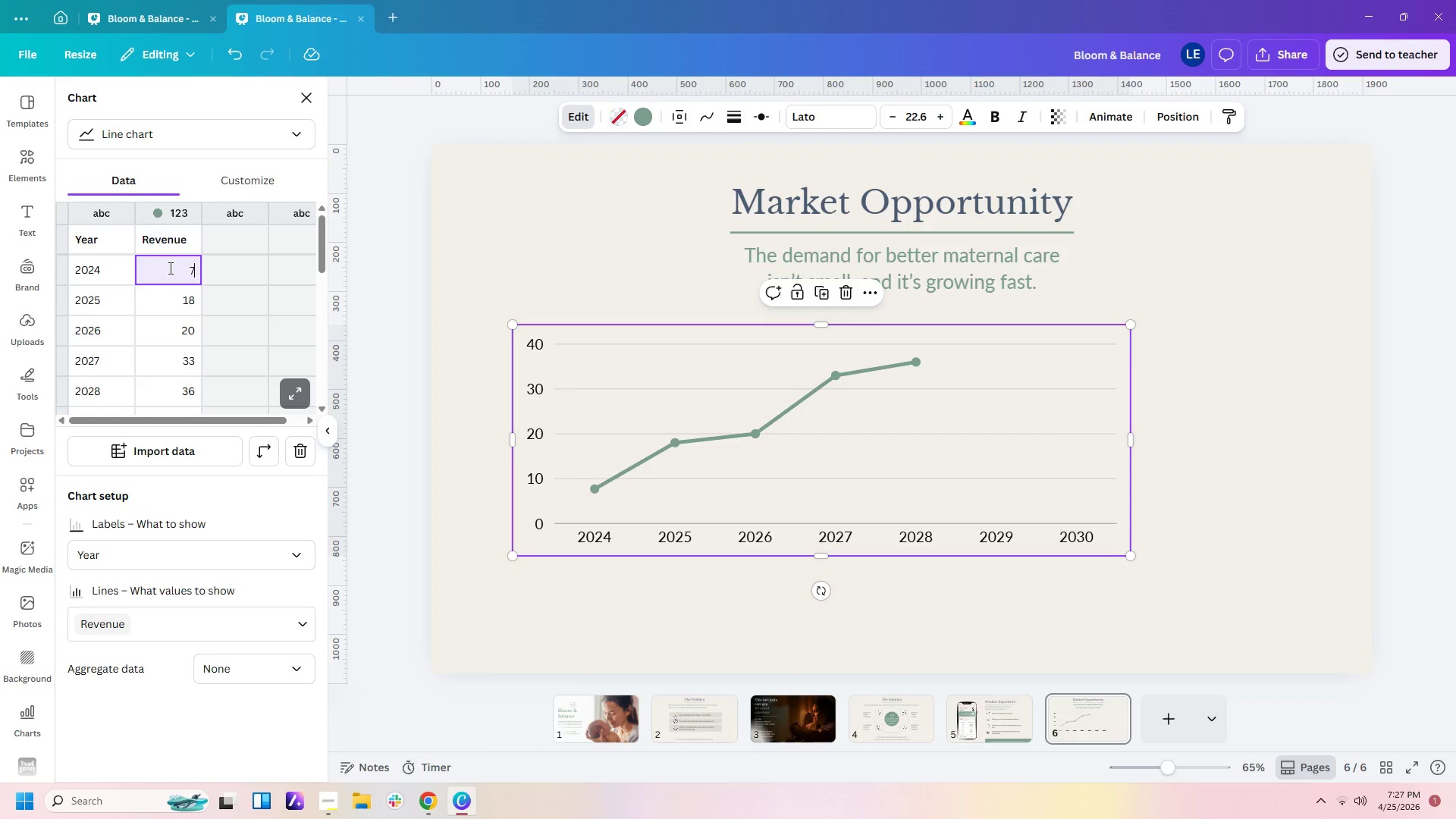 
key(NumpadDecimal)
 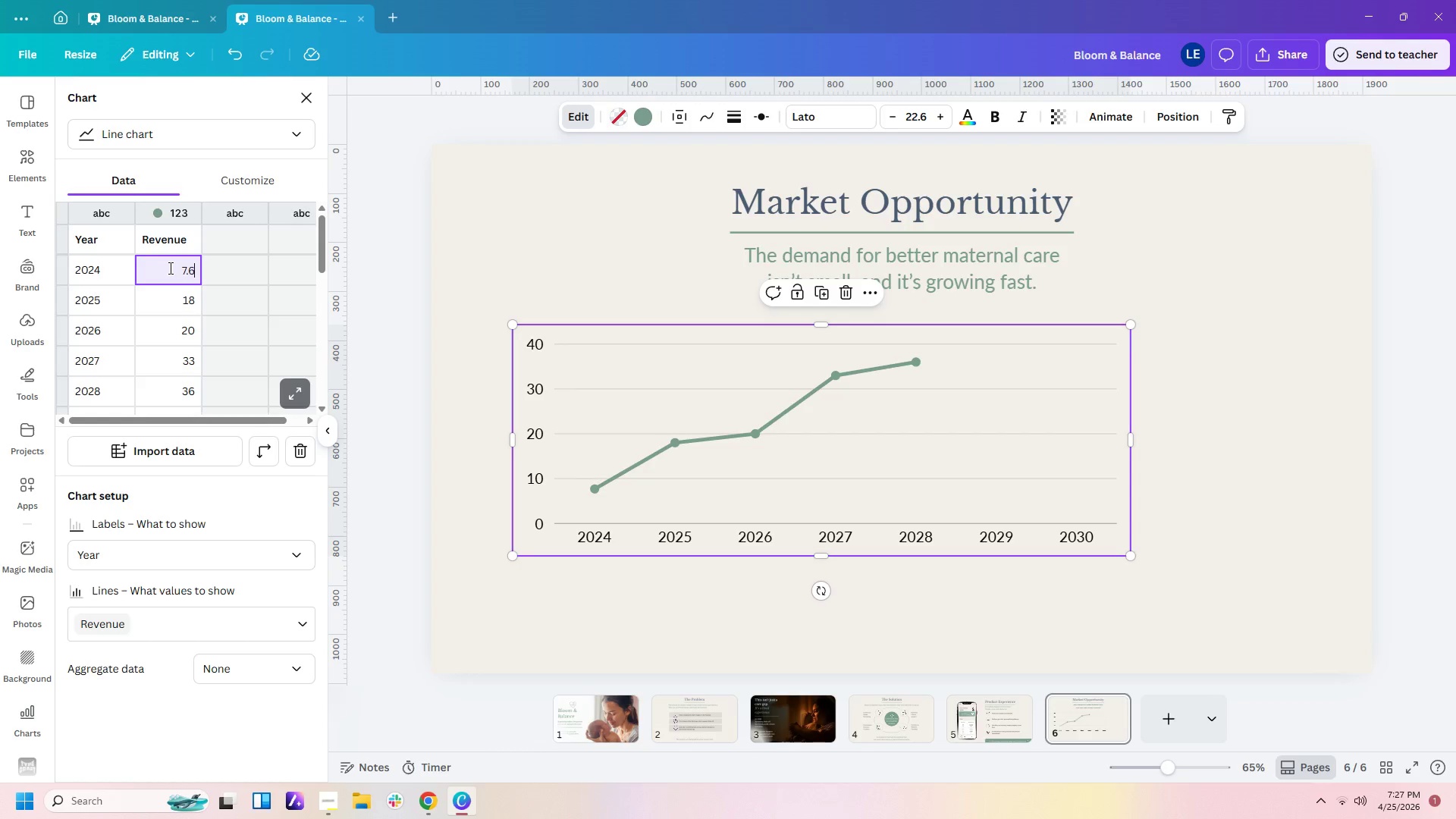 
key(Numpad6)
 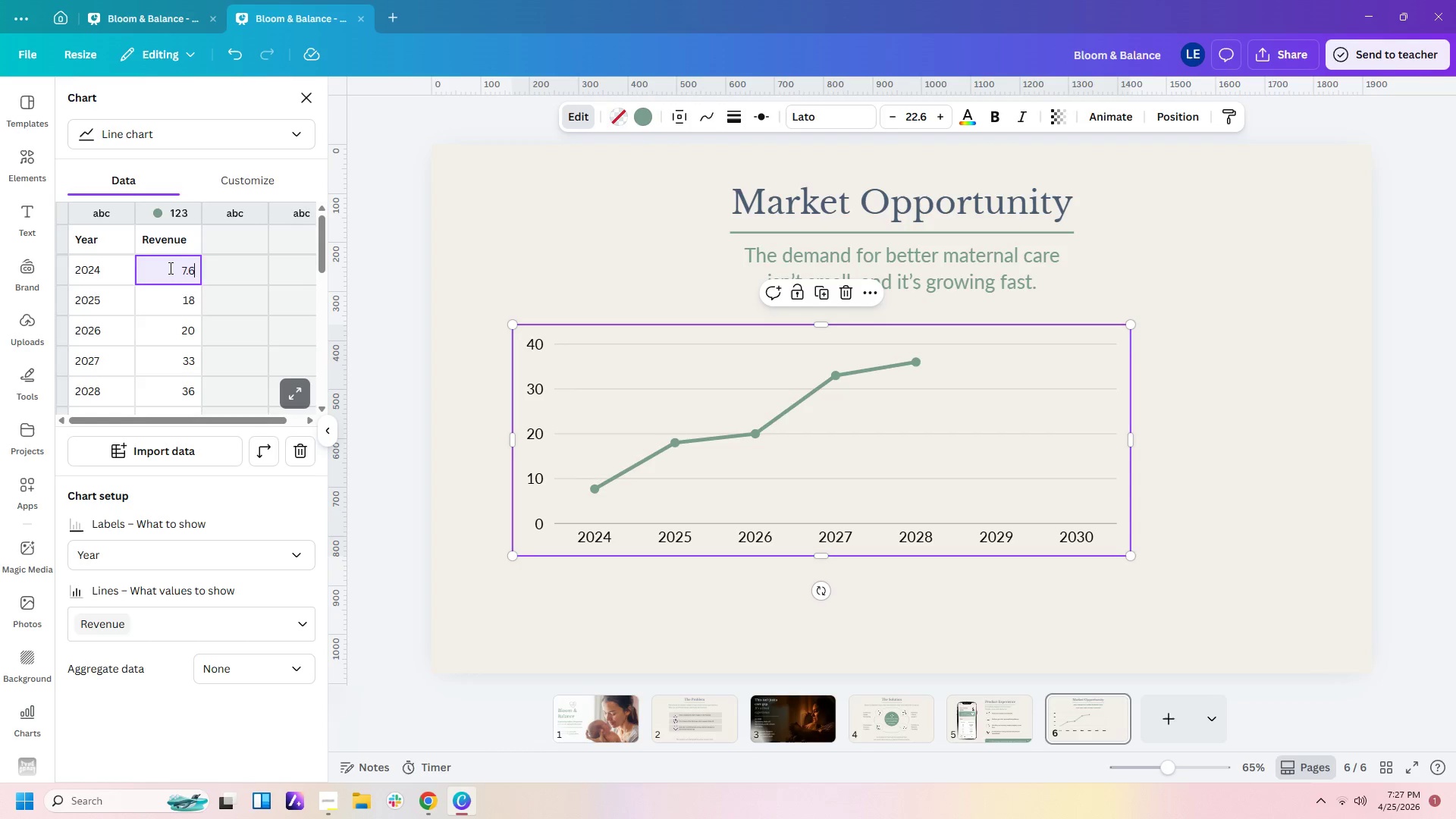 
key(NumpadEnter)
 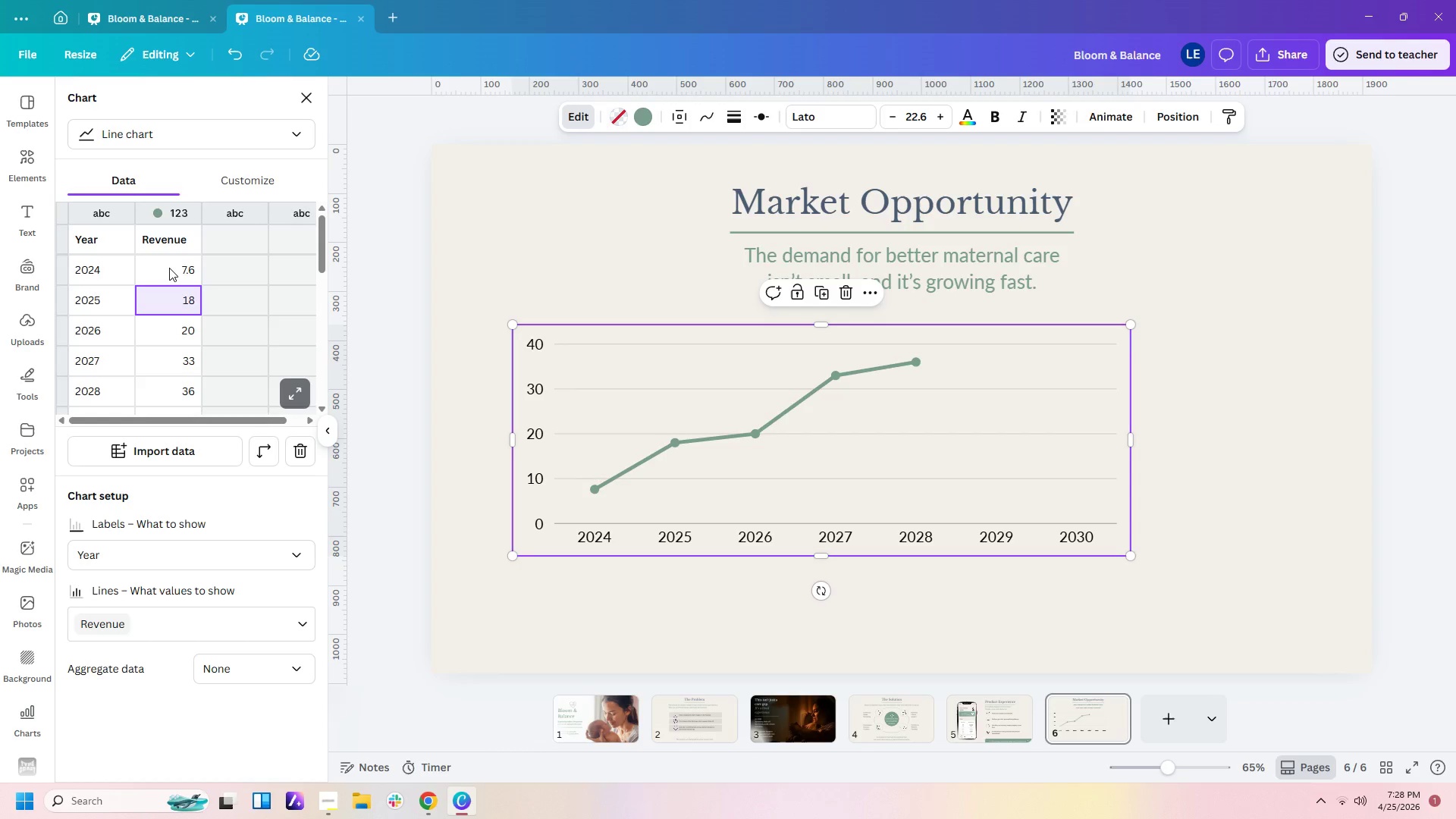 
key(Numpad8)
 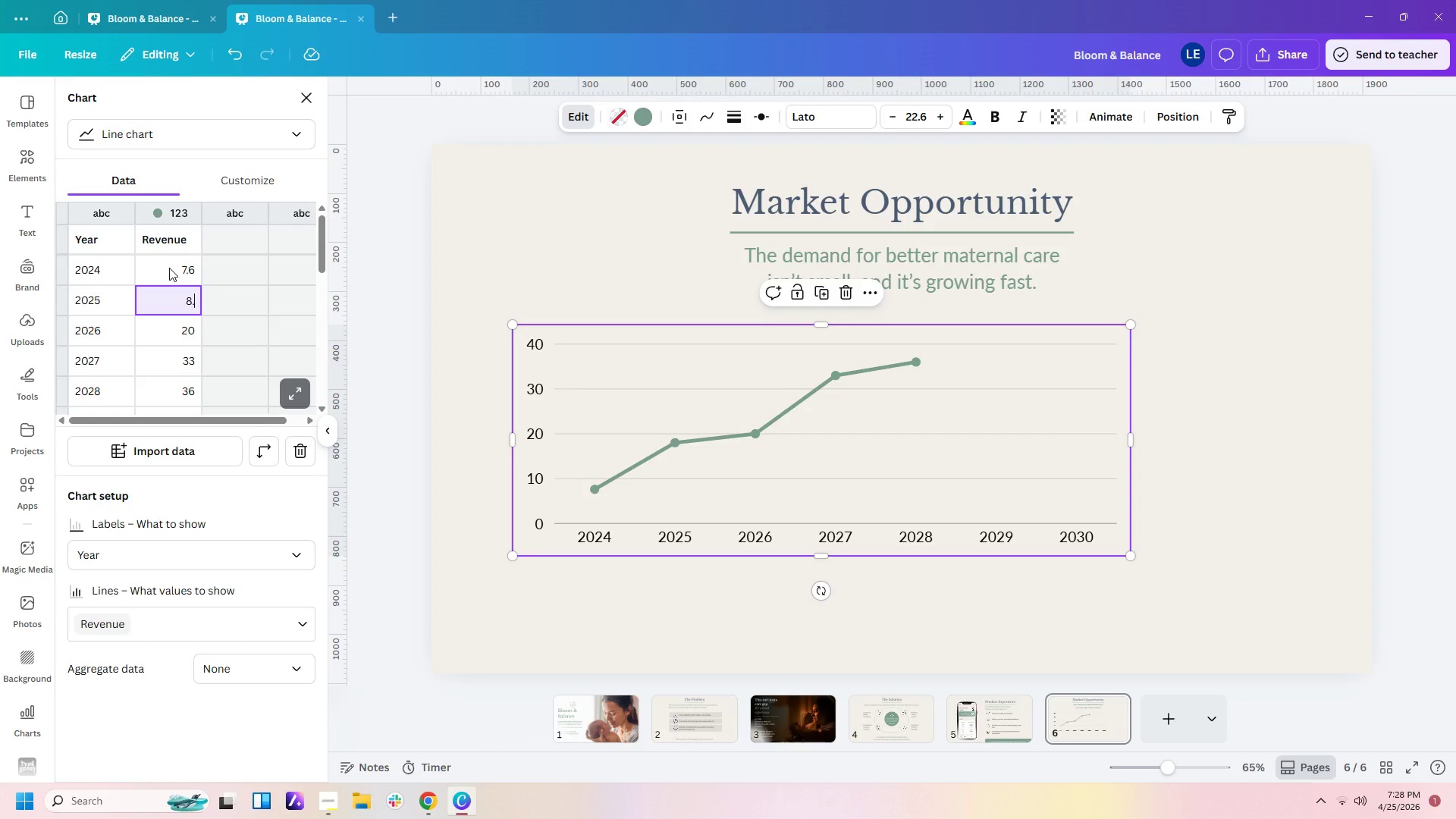 
key(NumpadDecimal)
 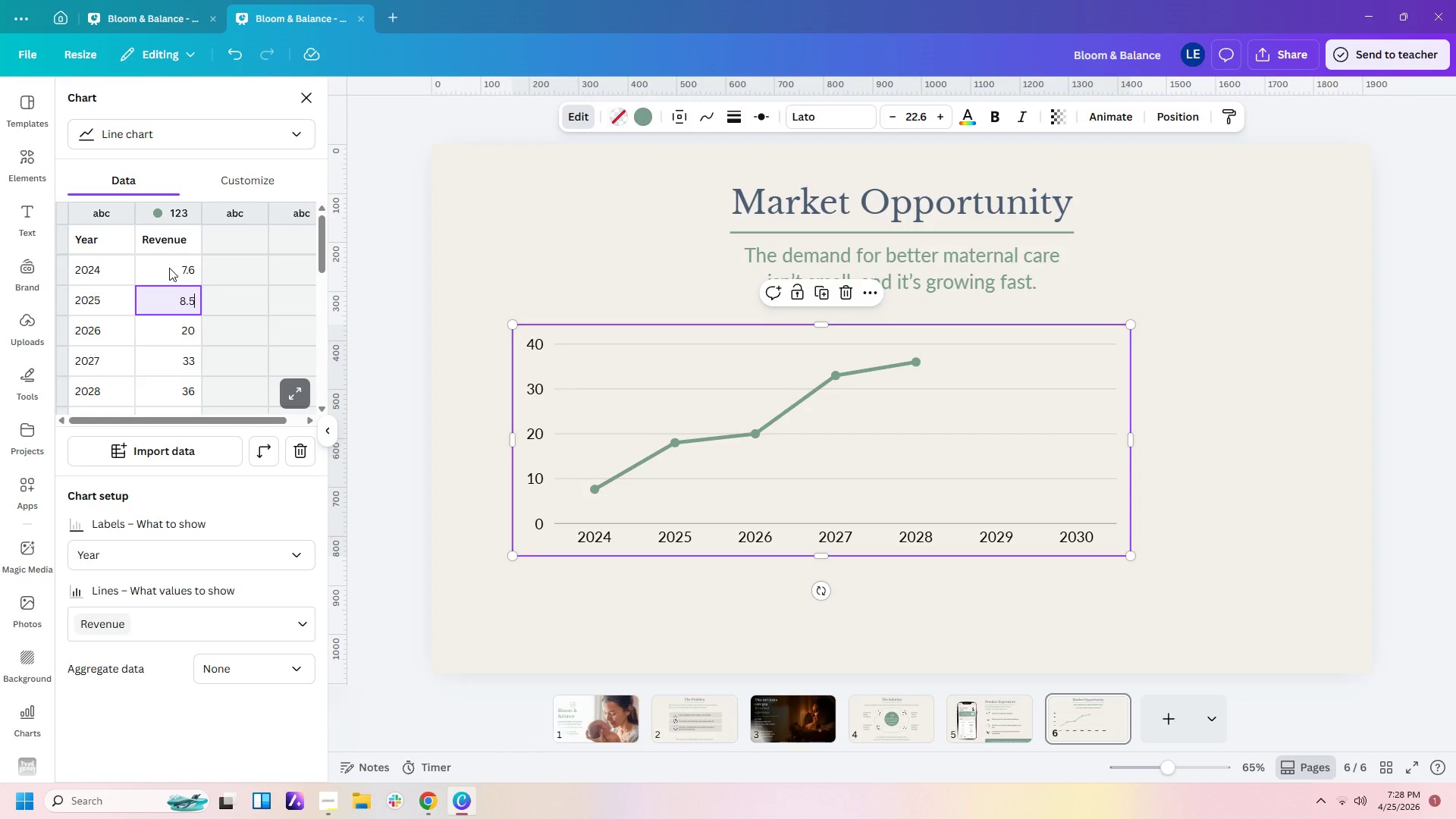 
key(Numpad5)
 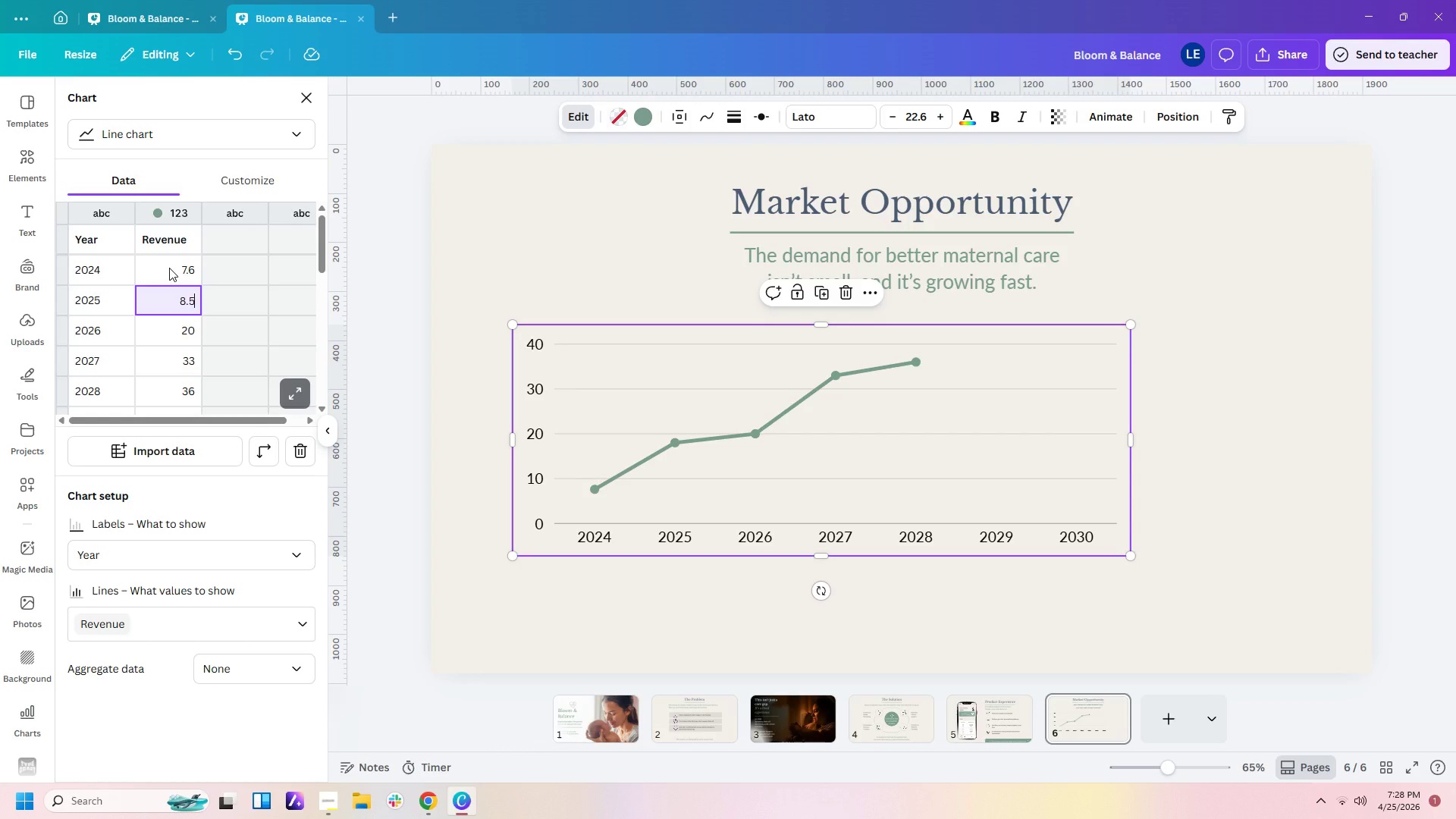 
key(NumpadEnter)
 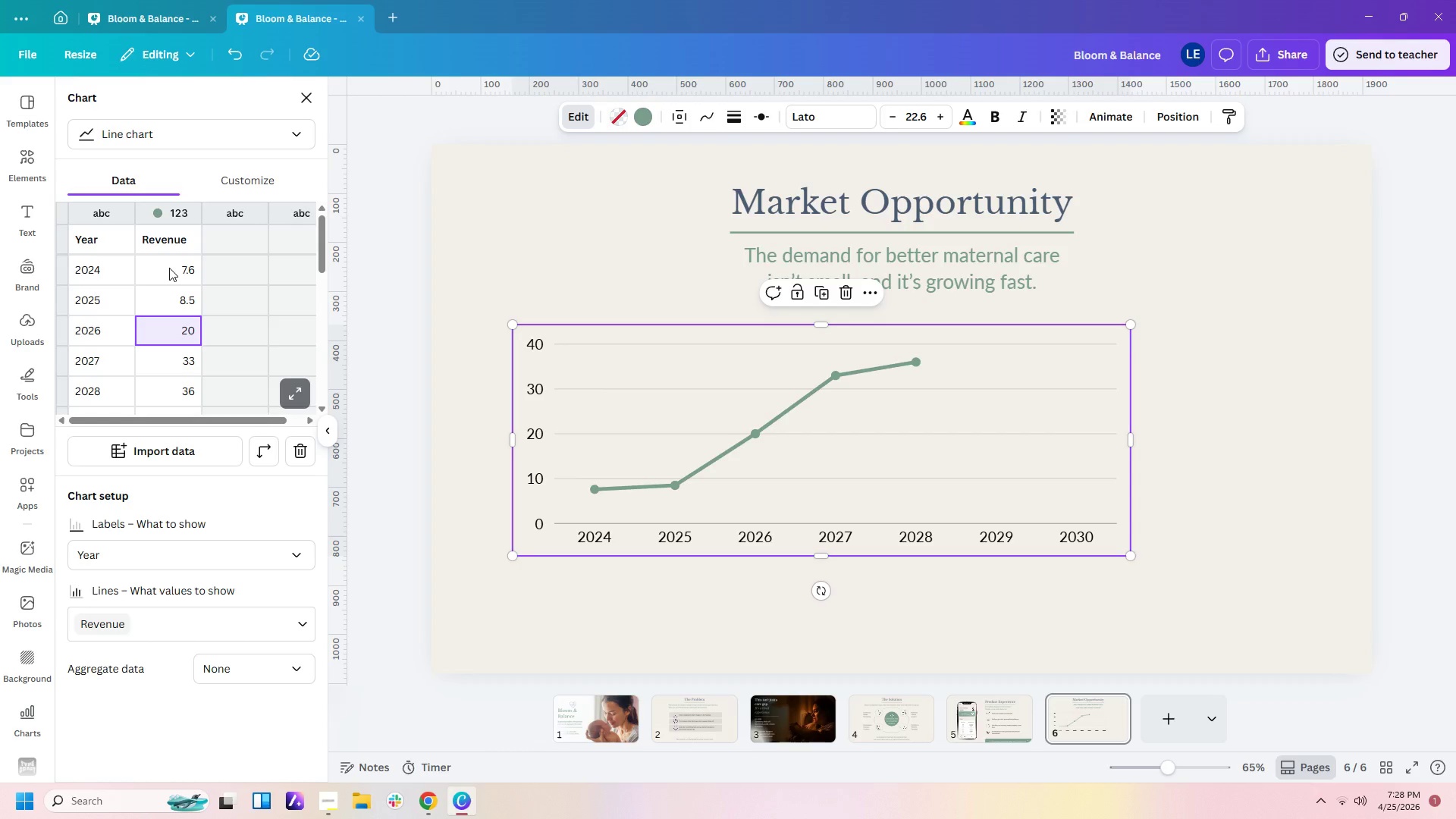 
key(Numpad9)
 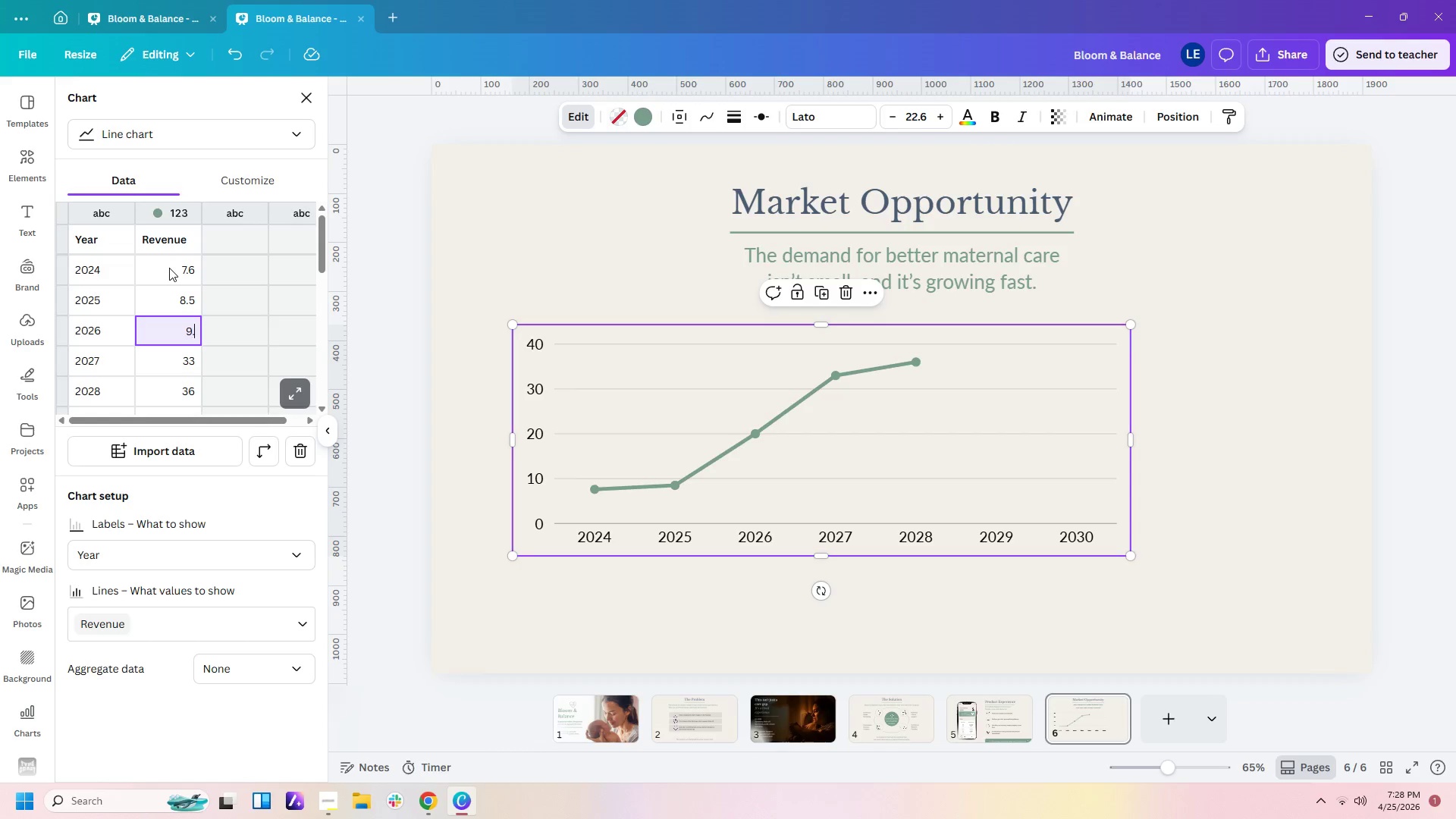 
key(NumpadDecimal)
 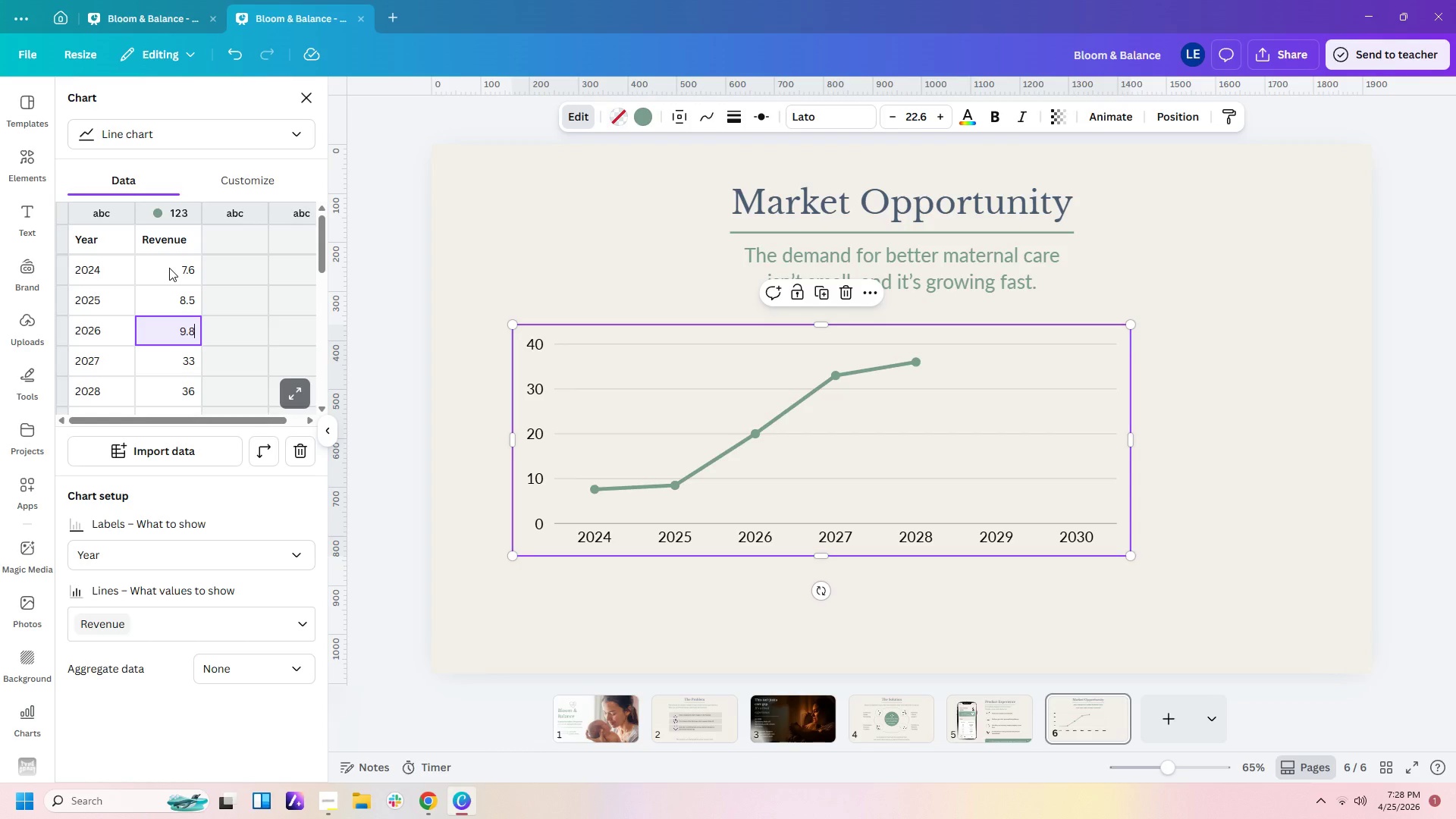 
key(Numpad8)
 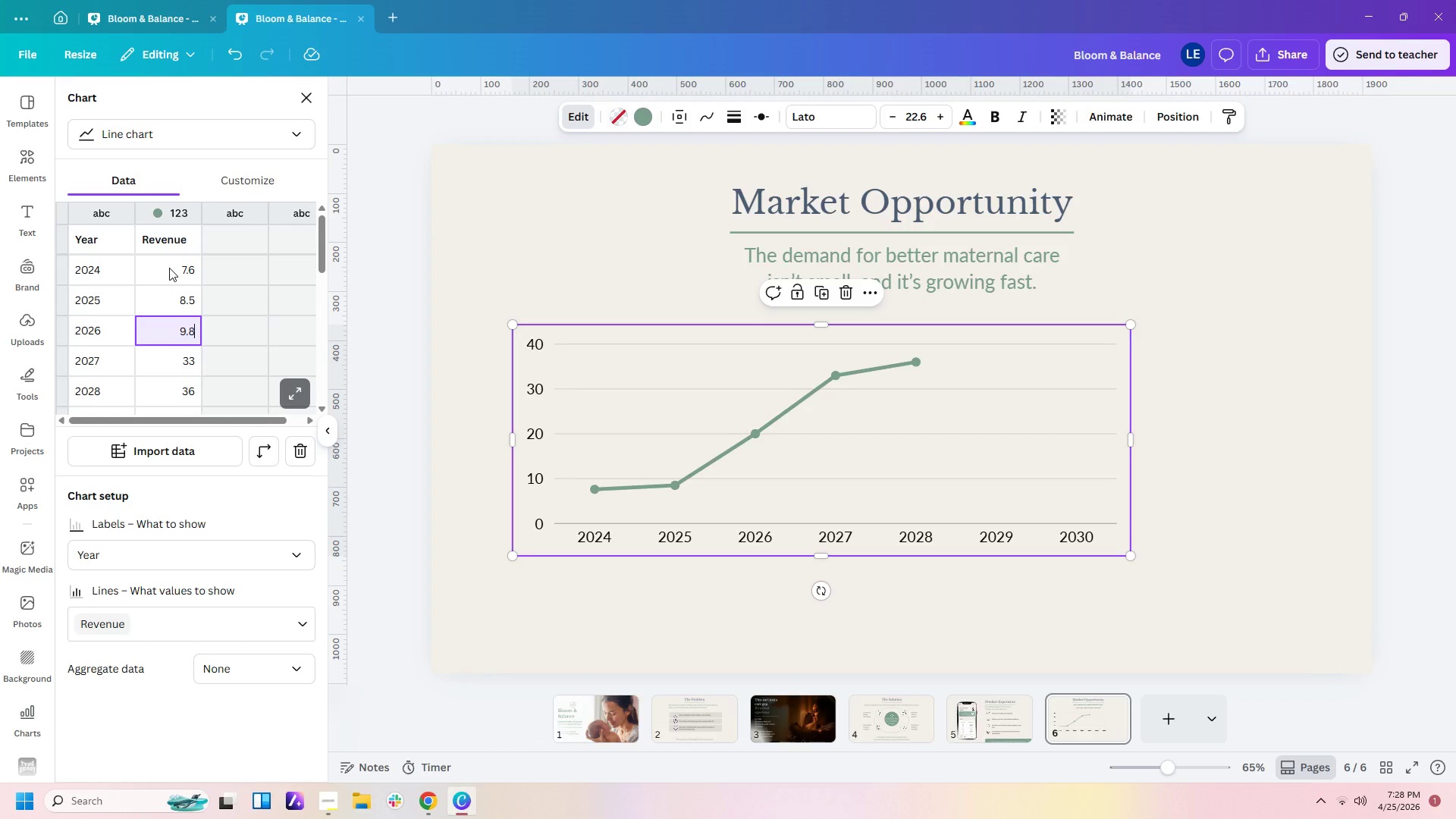 
key(NumpadEnter)
 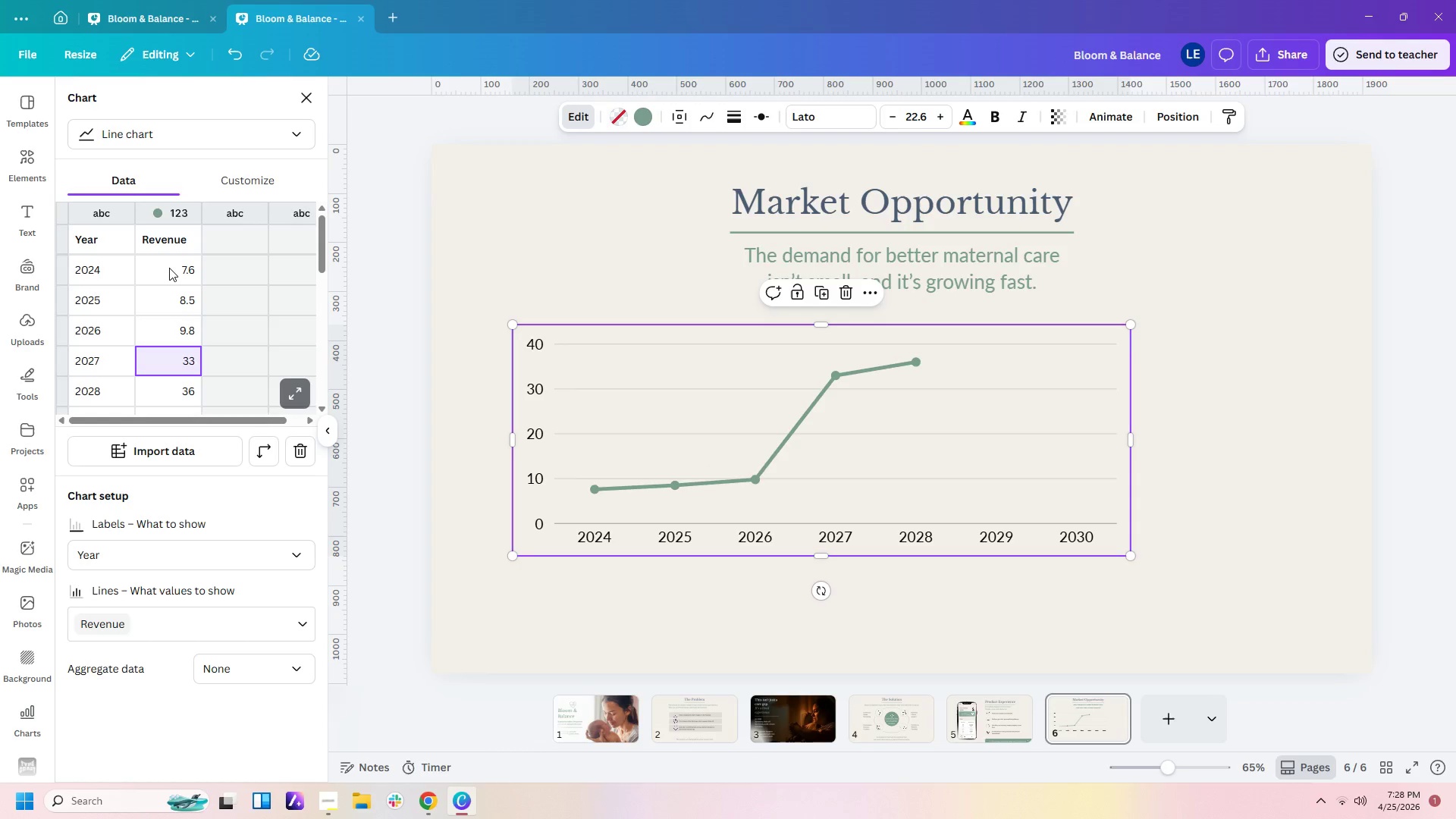 
wait(7.02)
 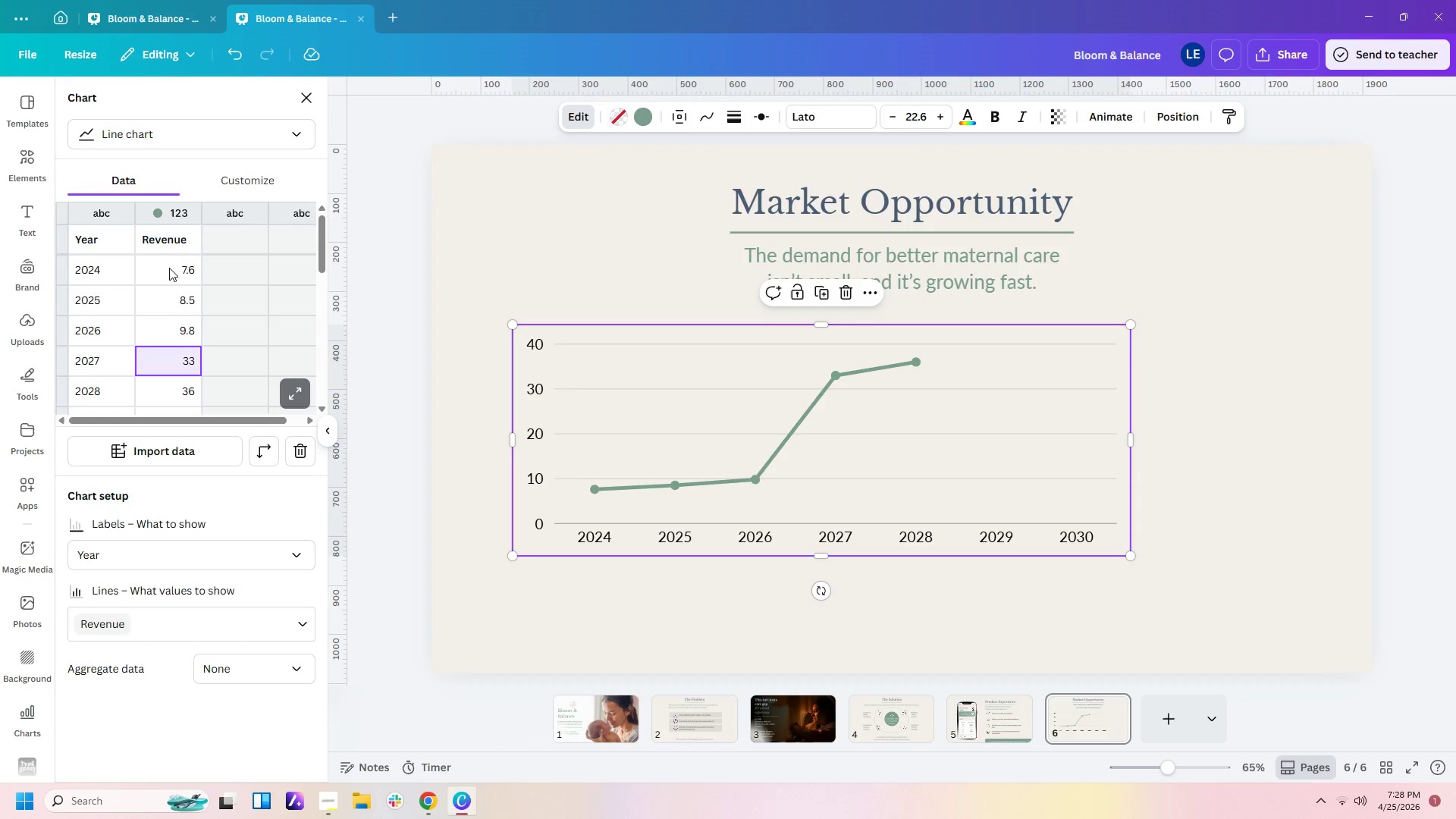 
key(Numpad1)
 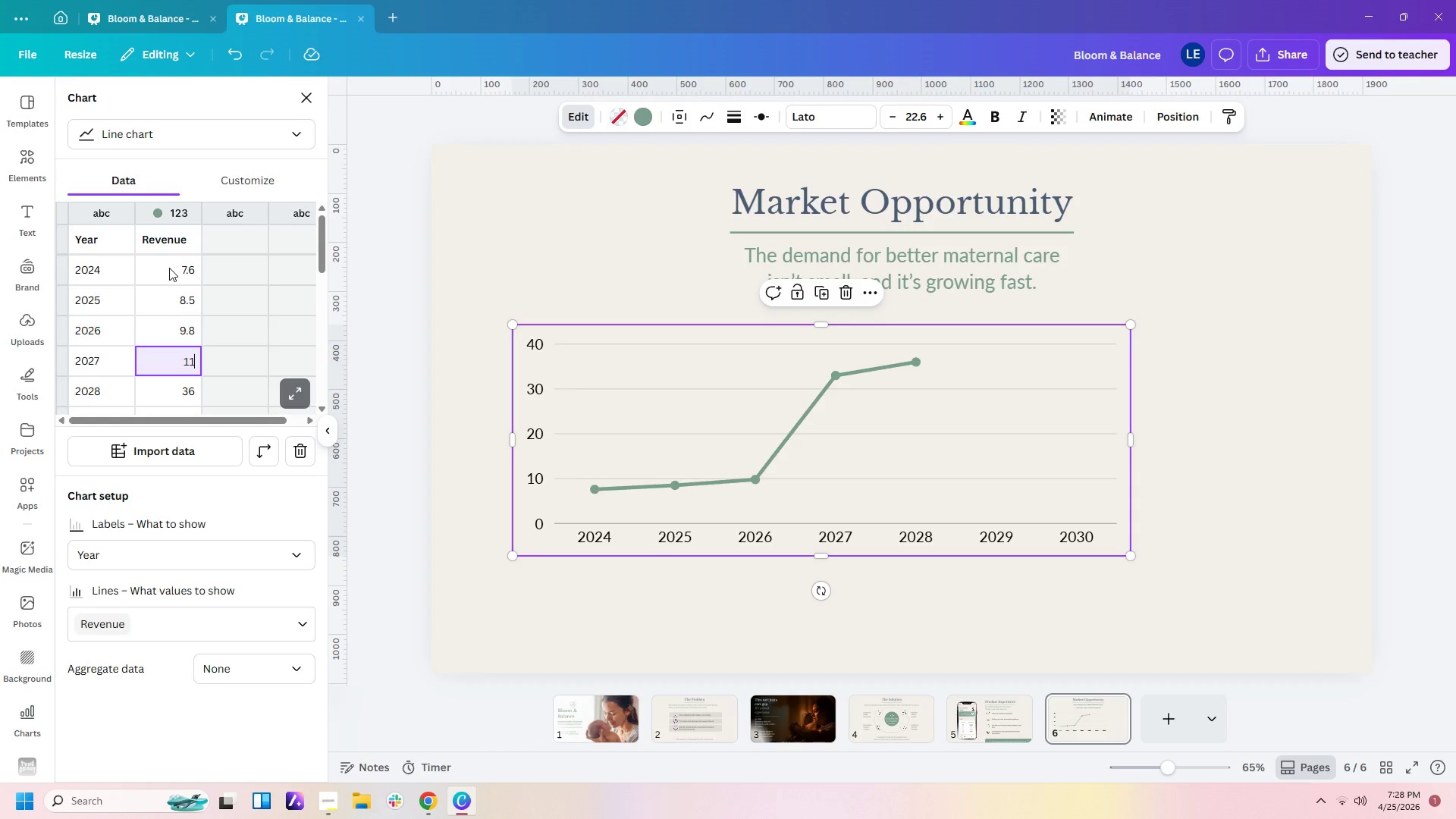 
key(Numpad1)
 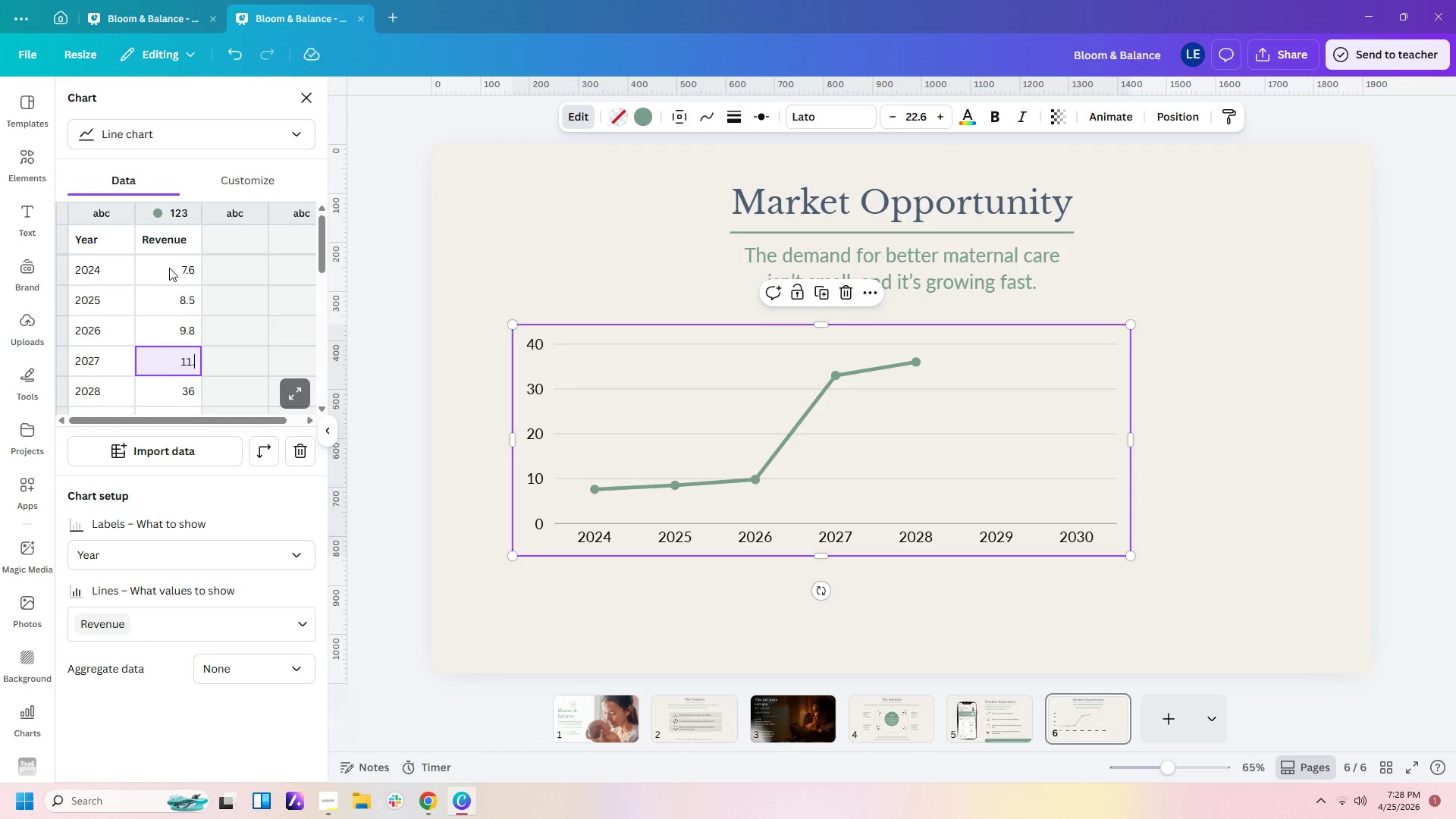 
key(NumpadDecimal)
 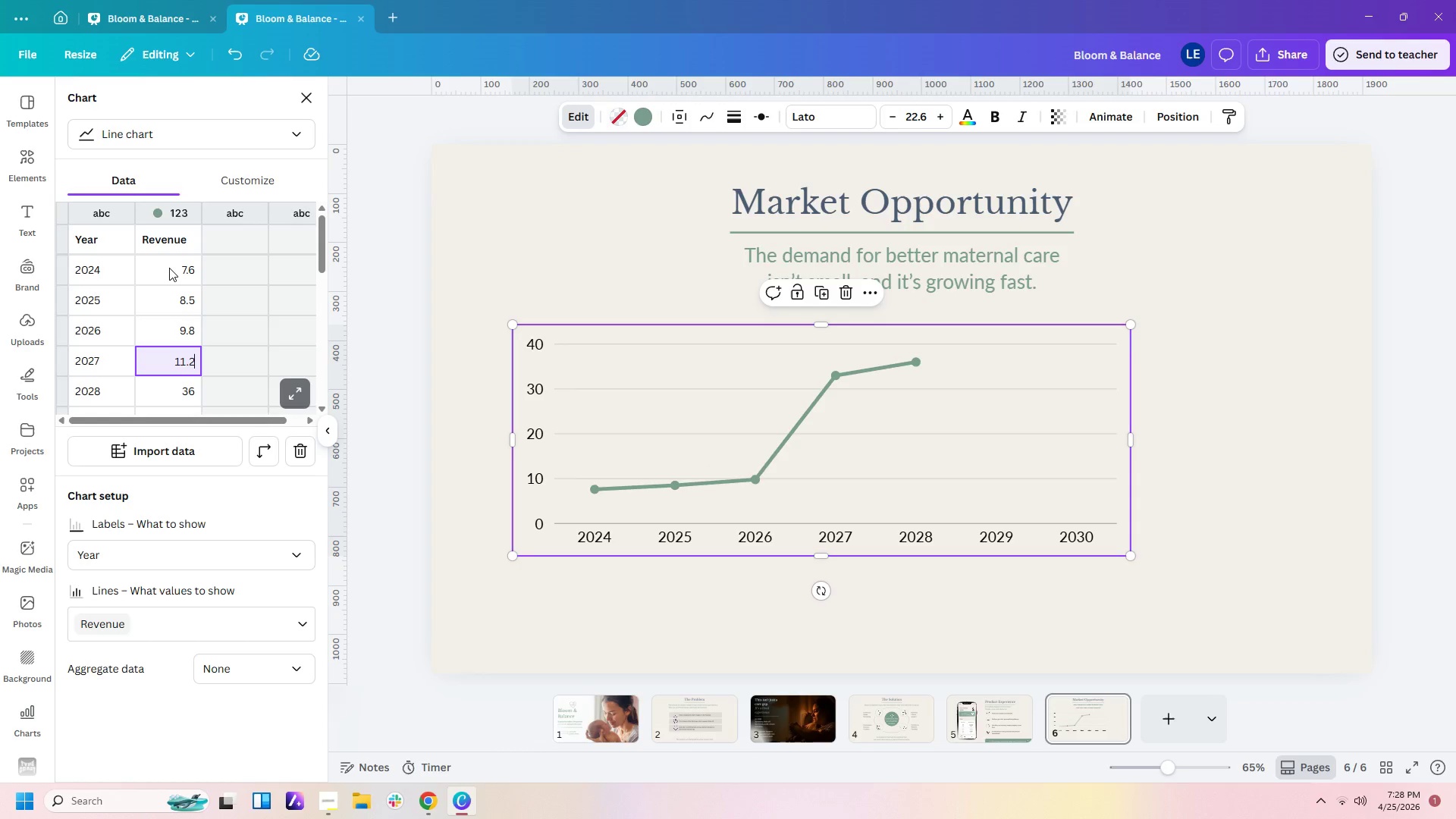 
key(Numpad2)
 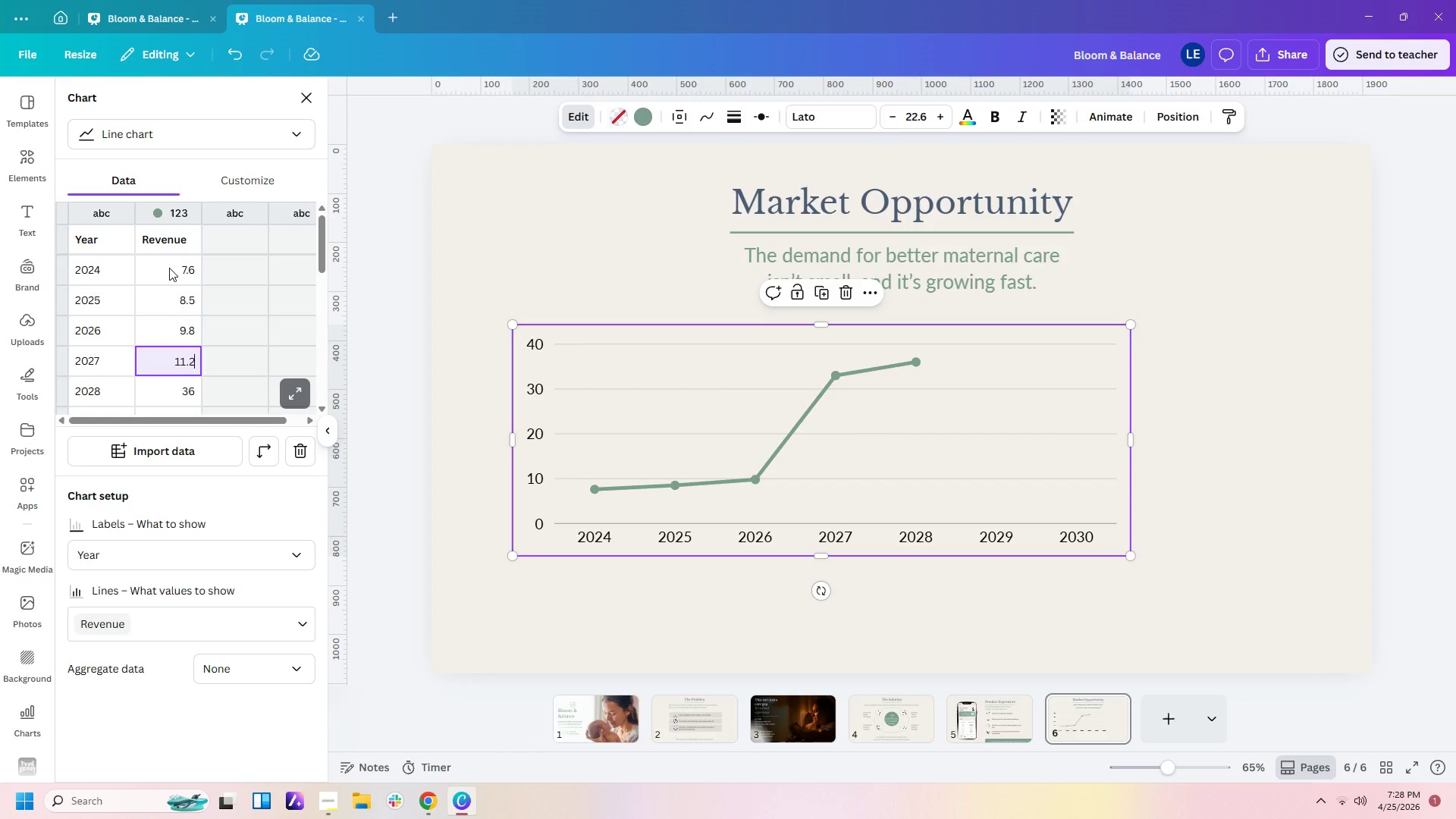 
key(NumpadEnter)
 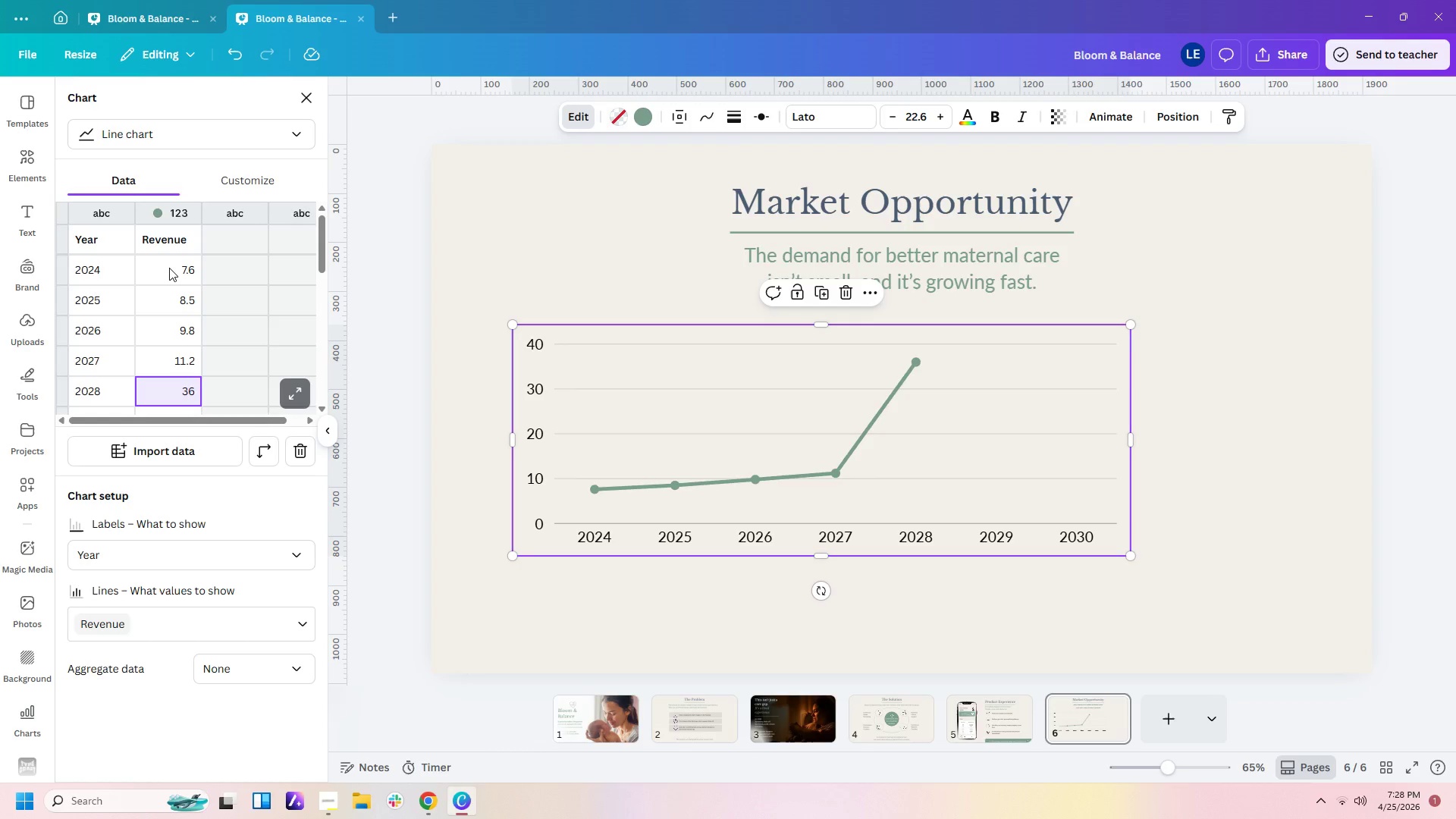 
wait(5.8)
 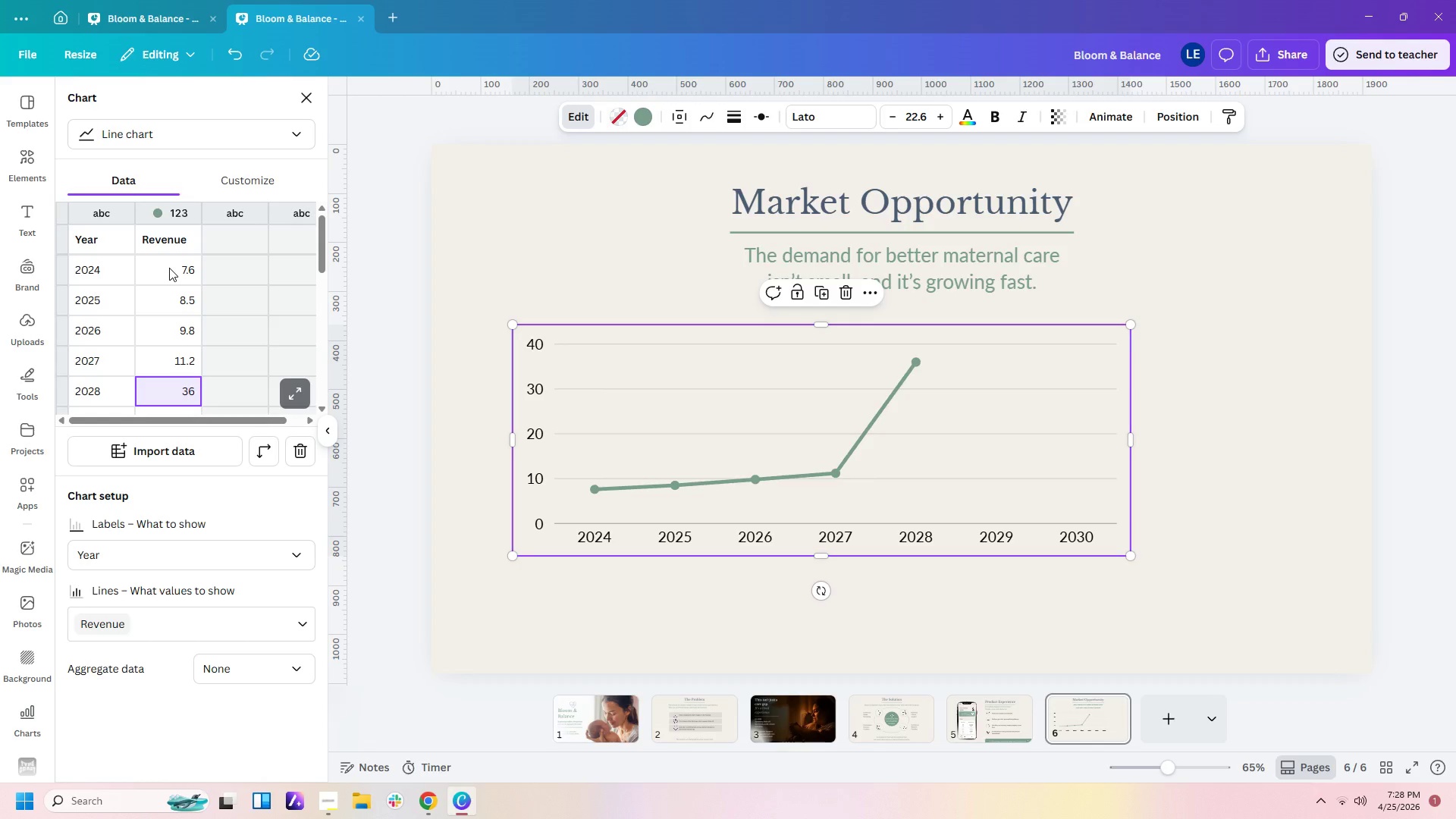 
key(Numpad1)
 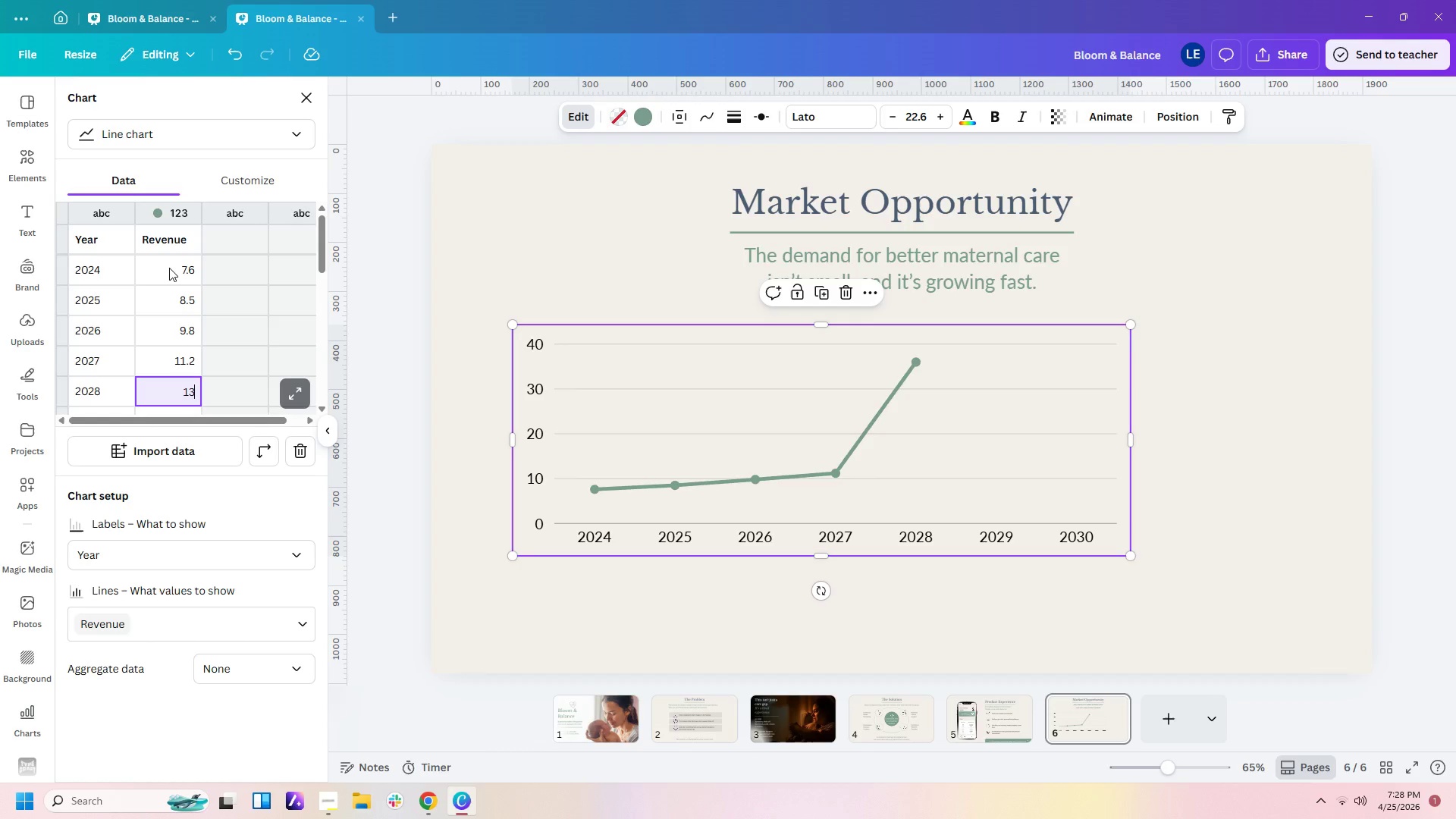 
key(Numpad3)
 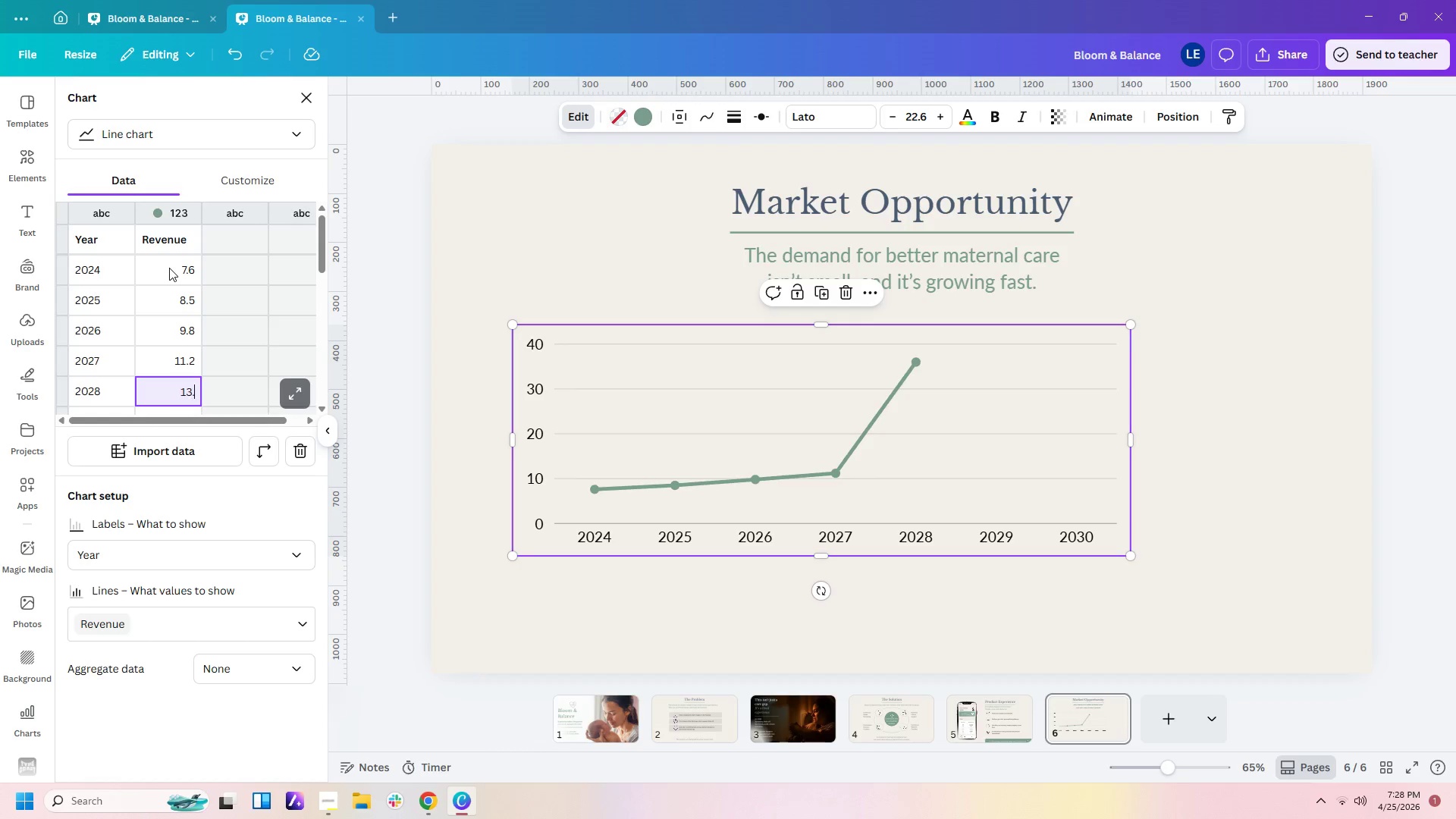 
key(NumpadDecimal)
 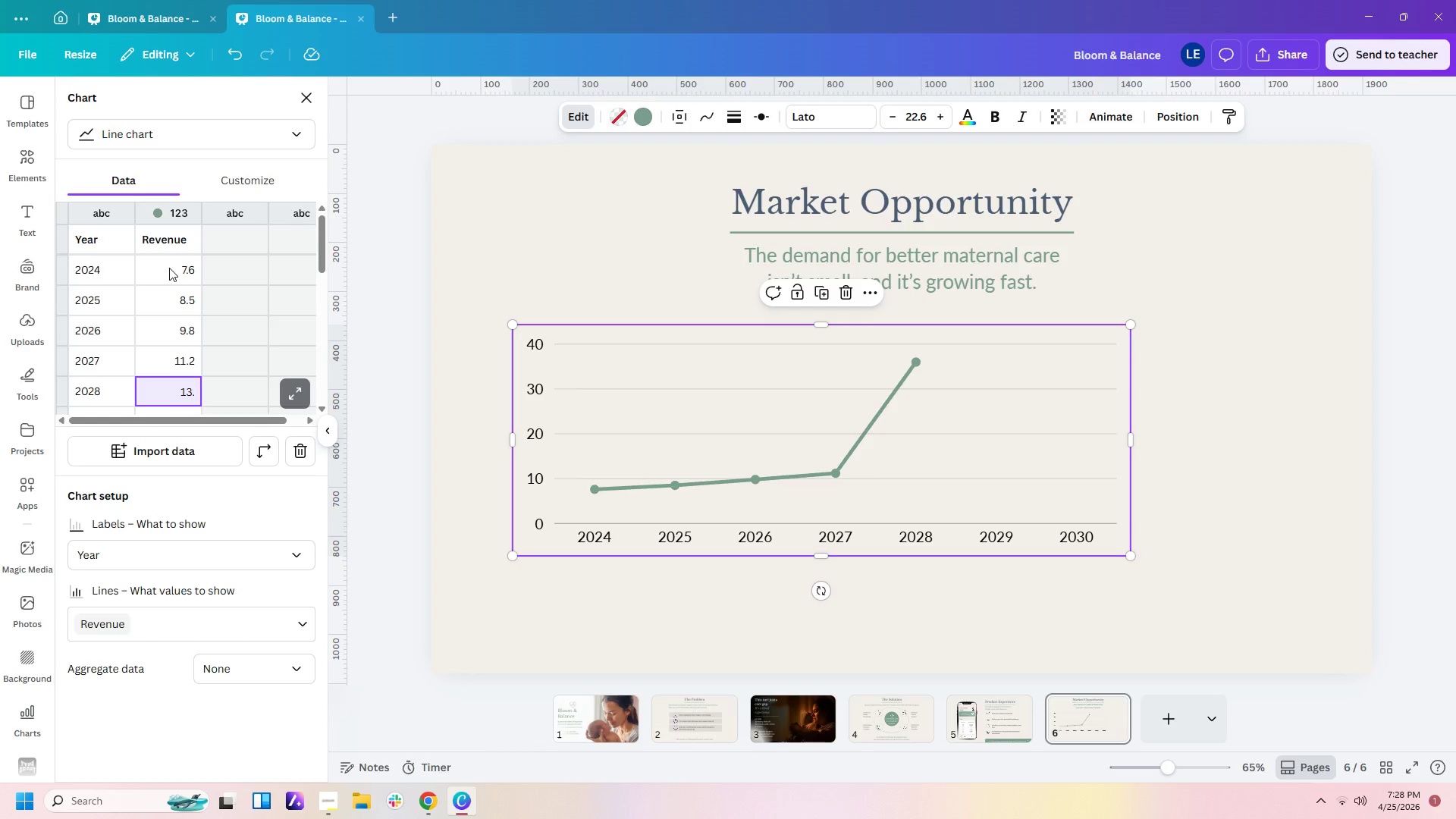 
key(Numpad6)
 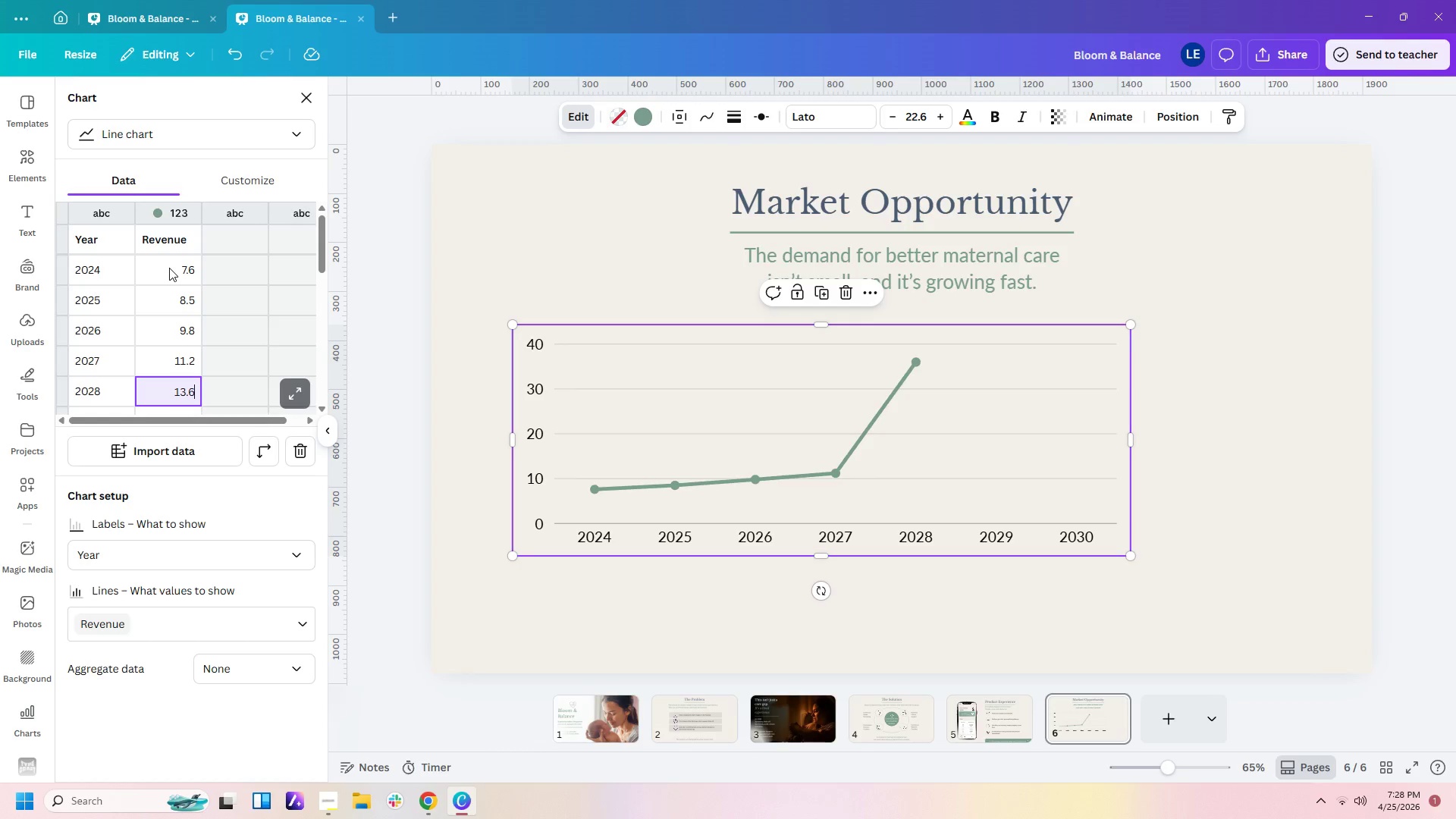 
key(NumpadEnter)
 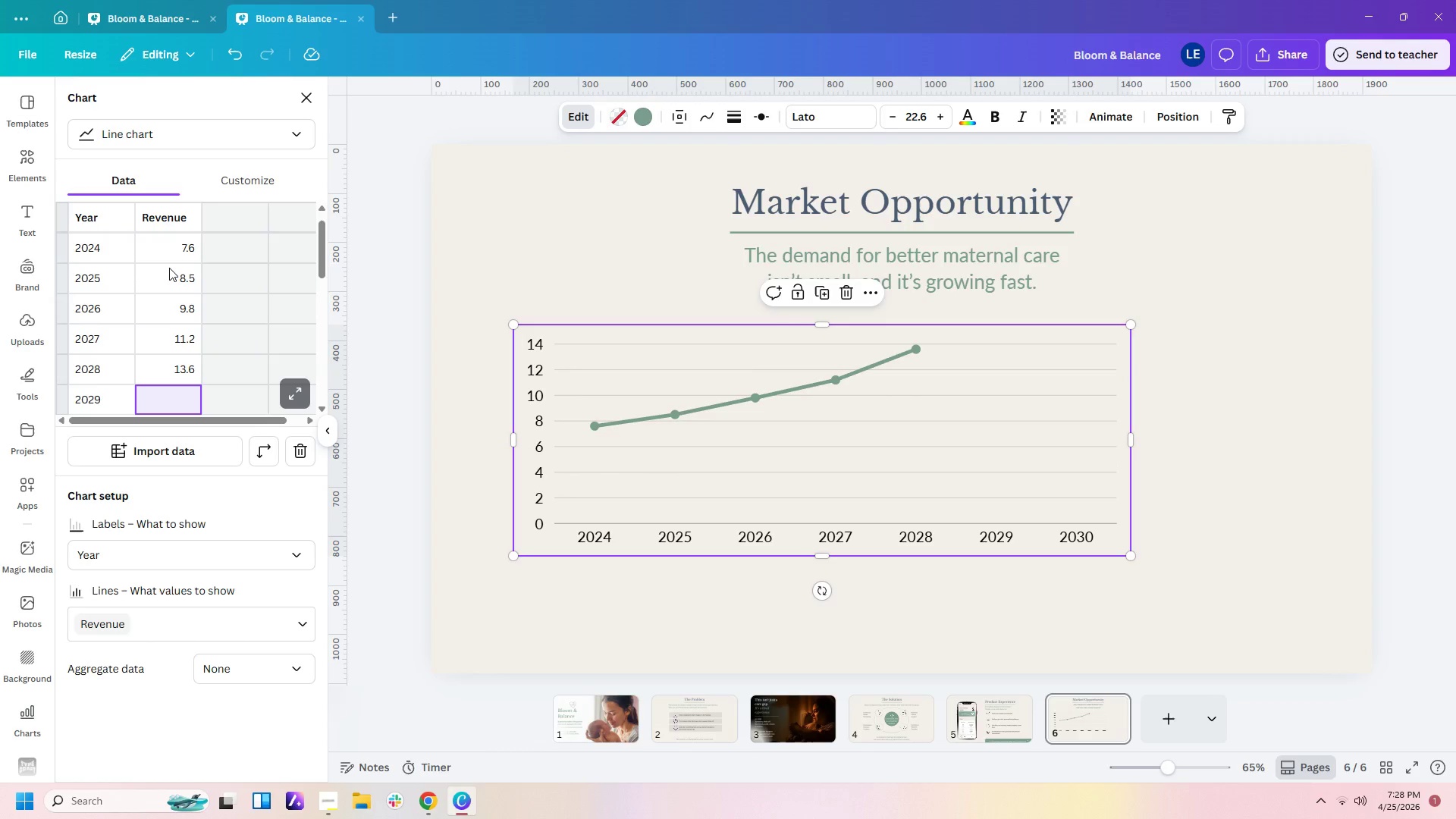 
key(Numpad1)
 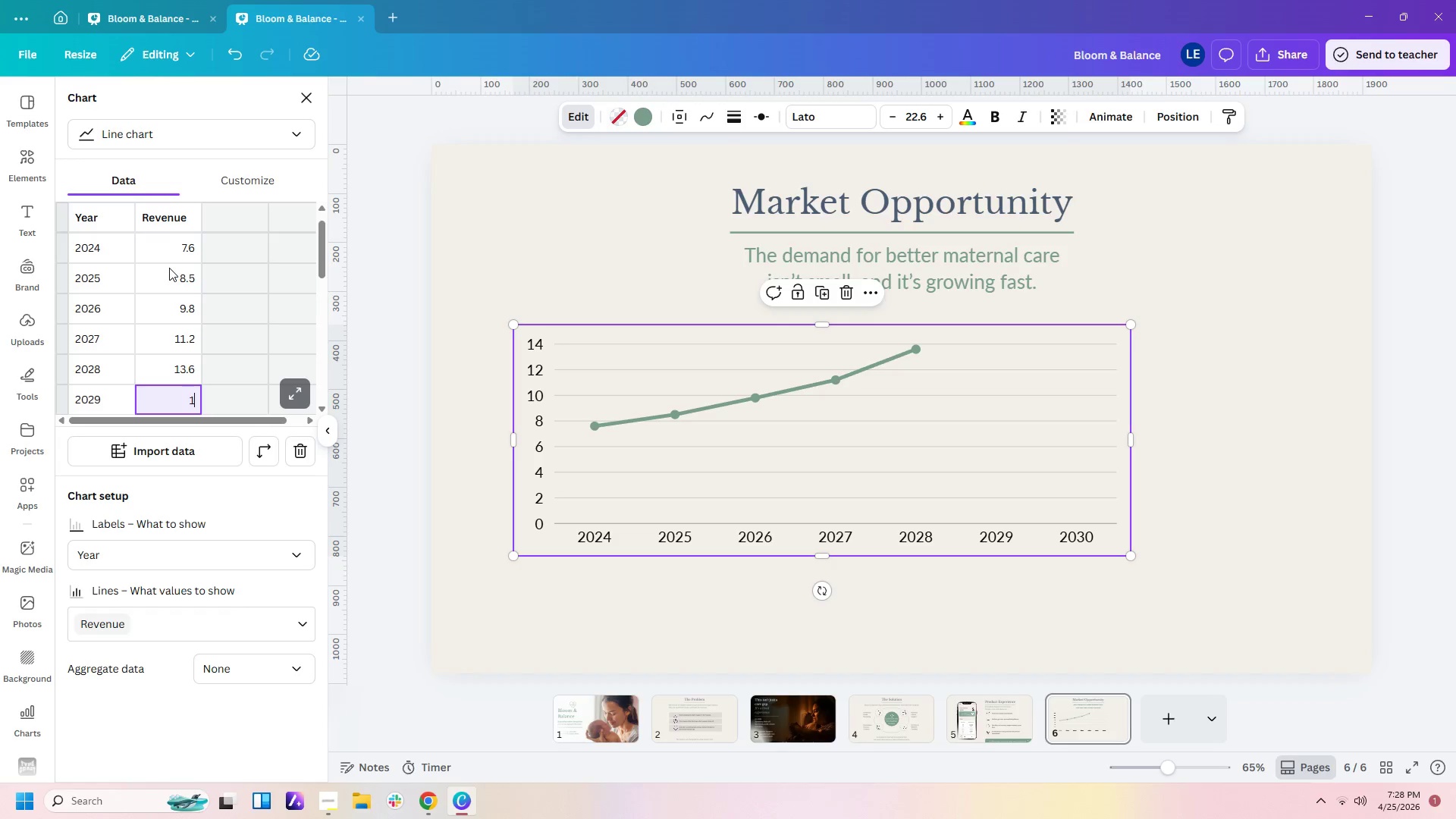 
key(Numpad5)
 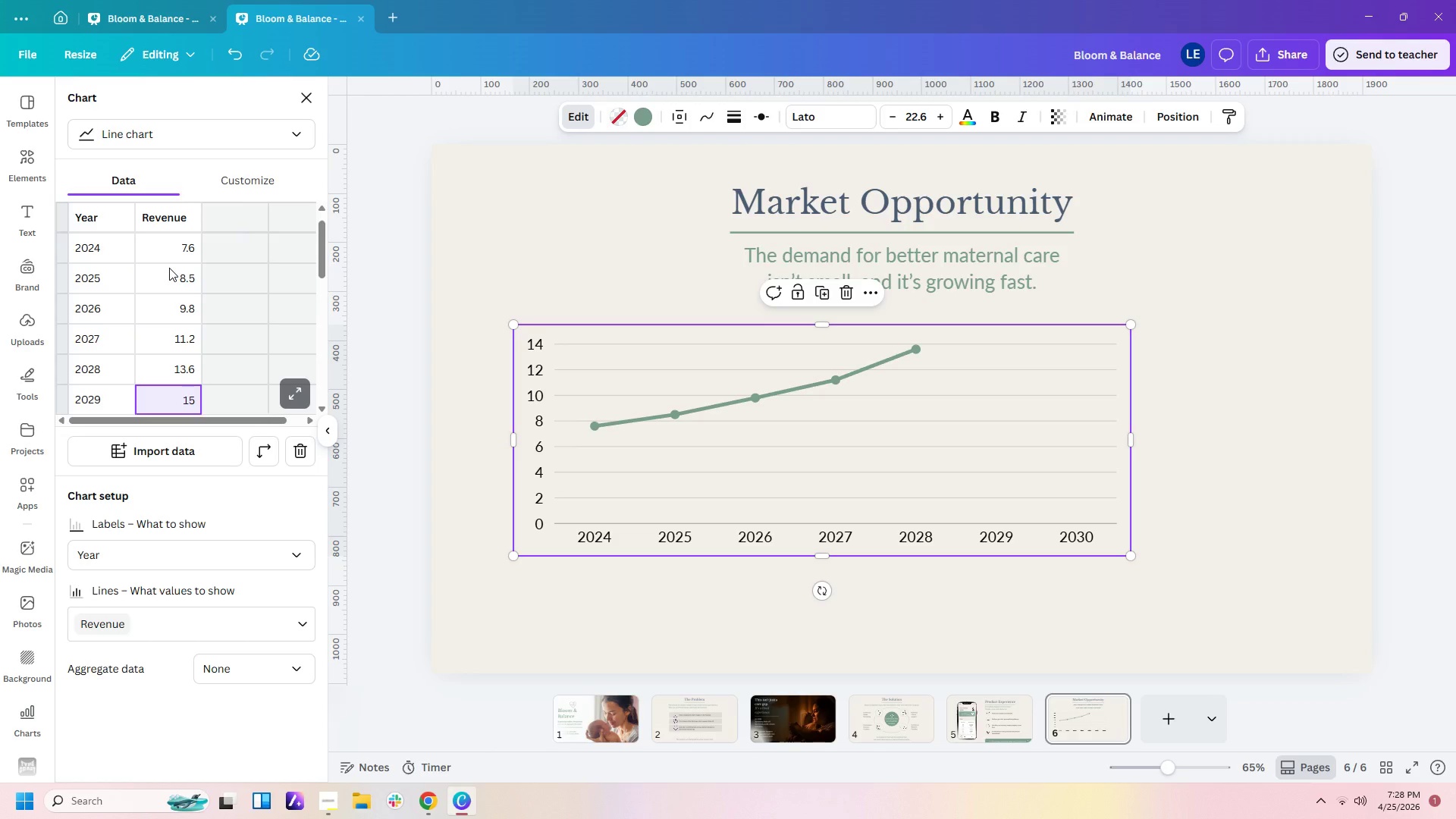 
key(NumpadEnter)
 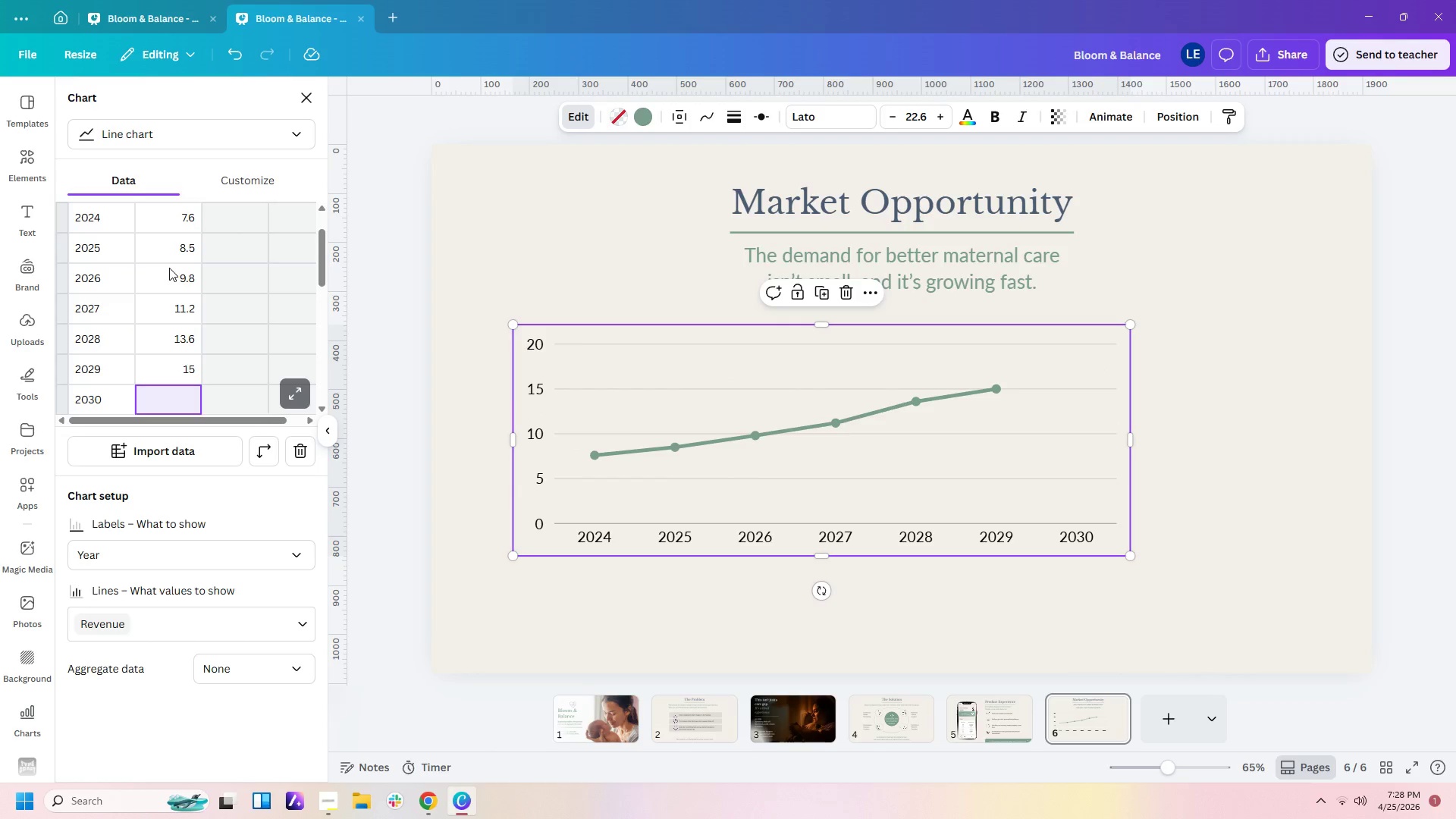 
key(Numpad1)
 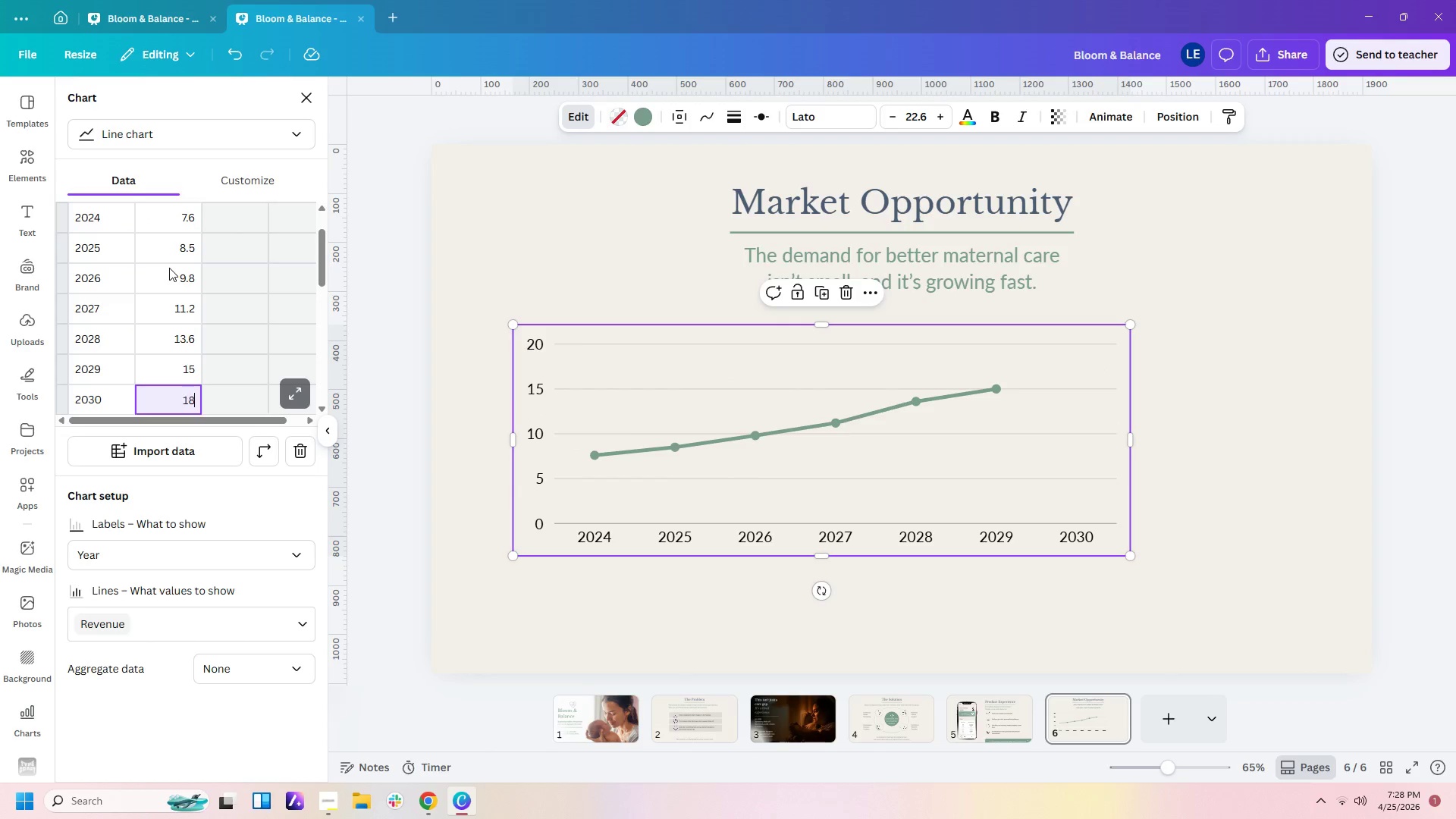 
key(Numpad8)
 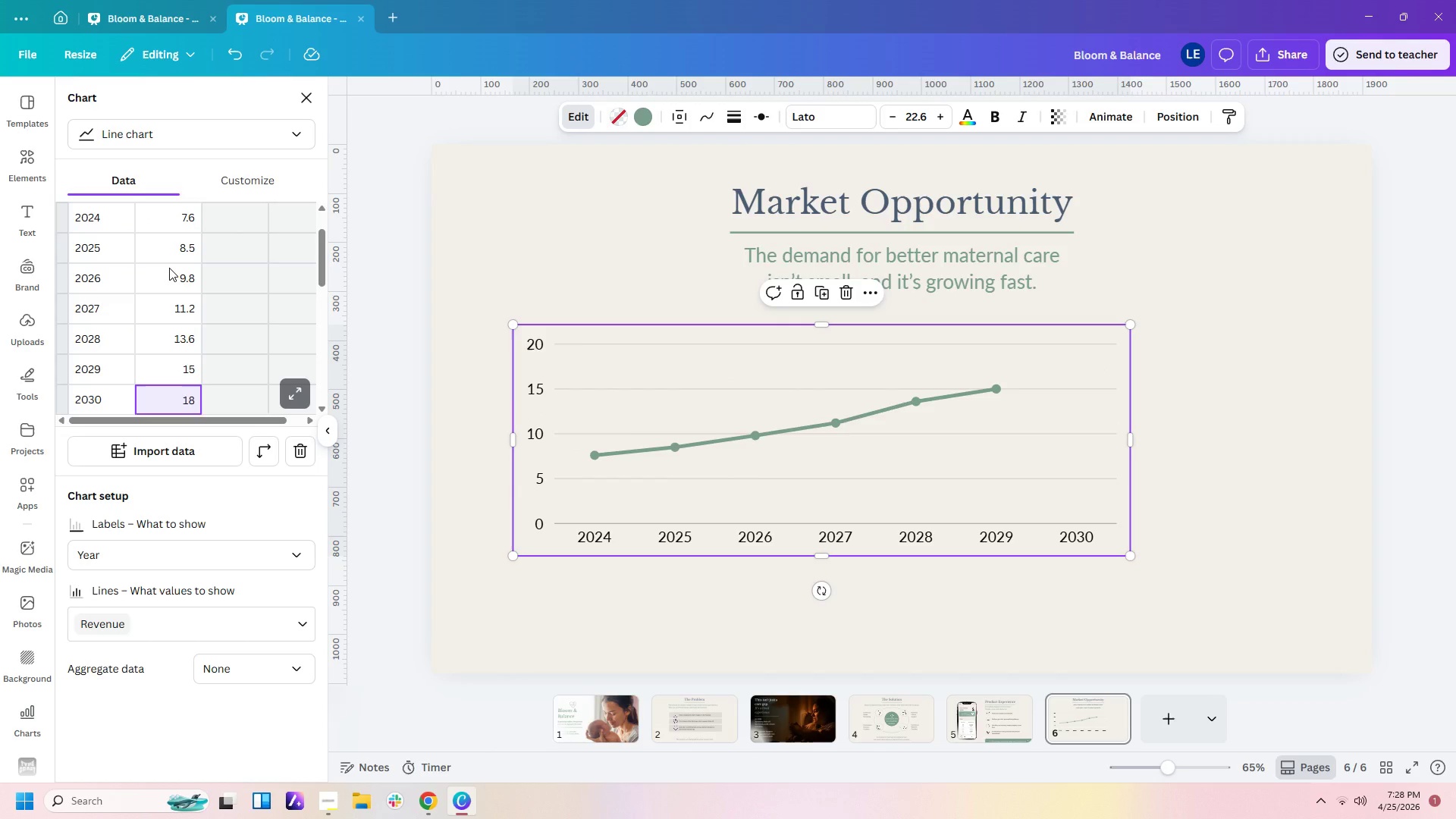 
key(NumpadDecimal)
 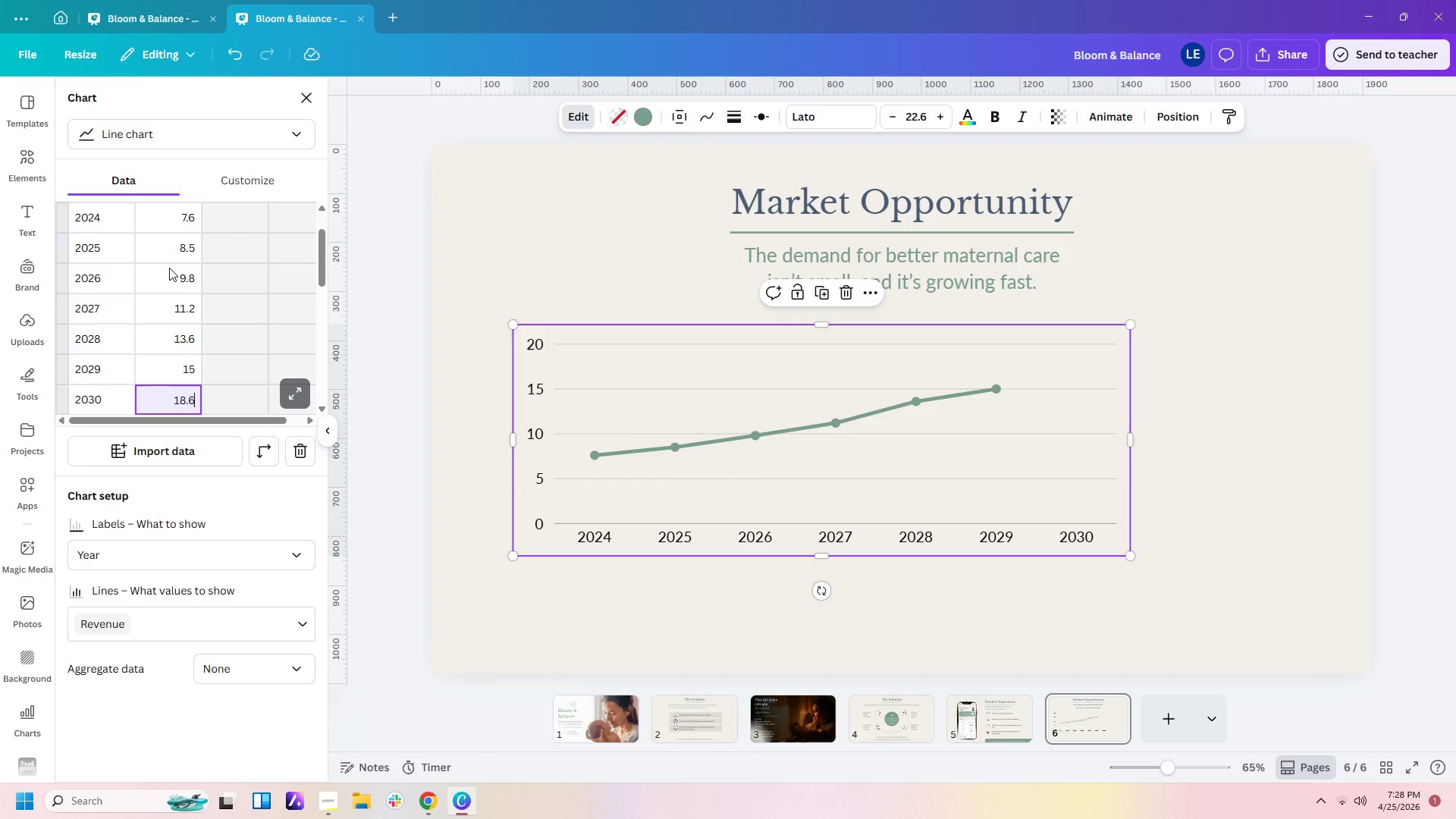 
key(Numpad6)
 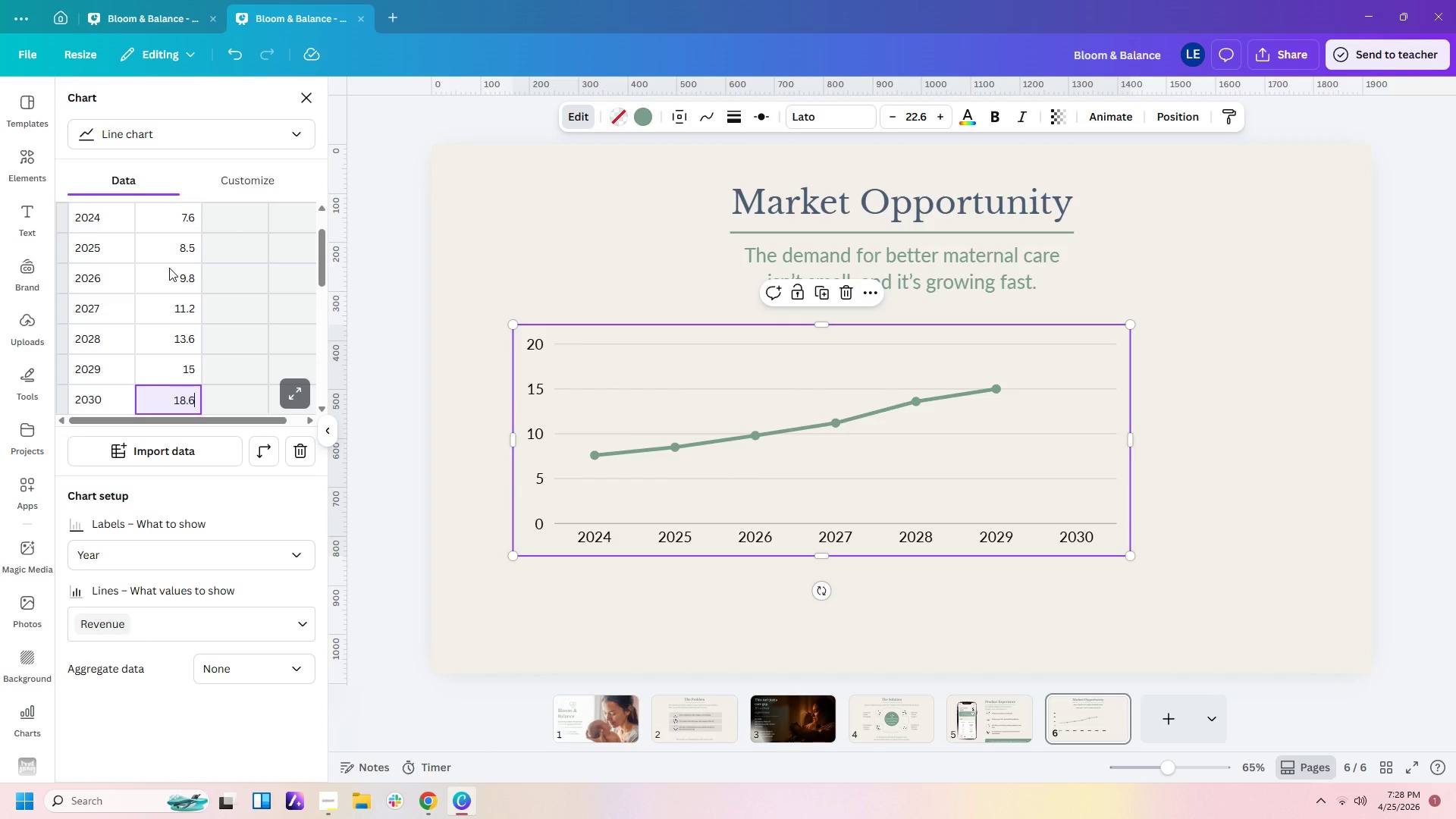 
key(NumpadEnter)
 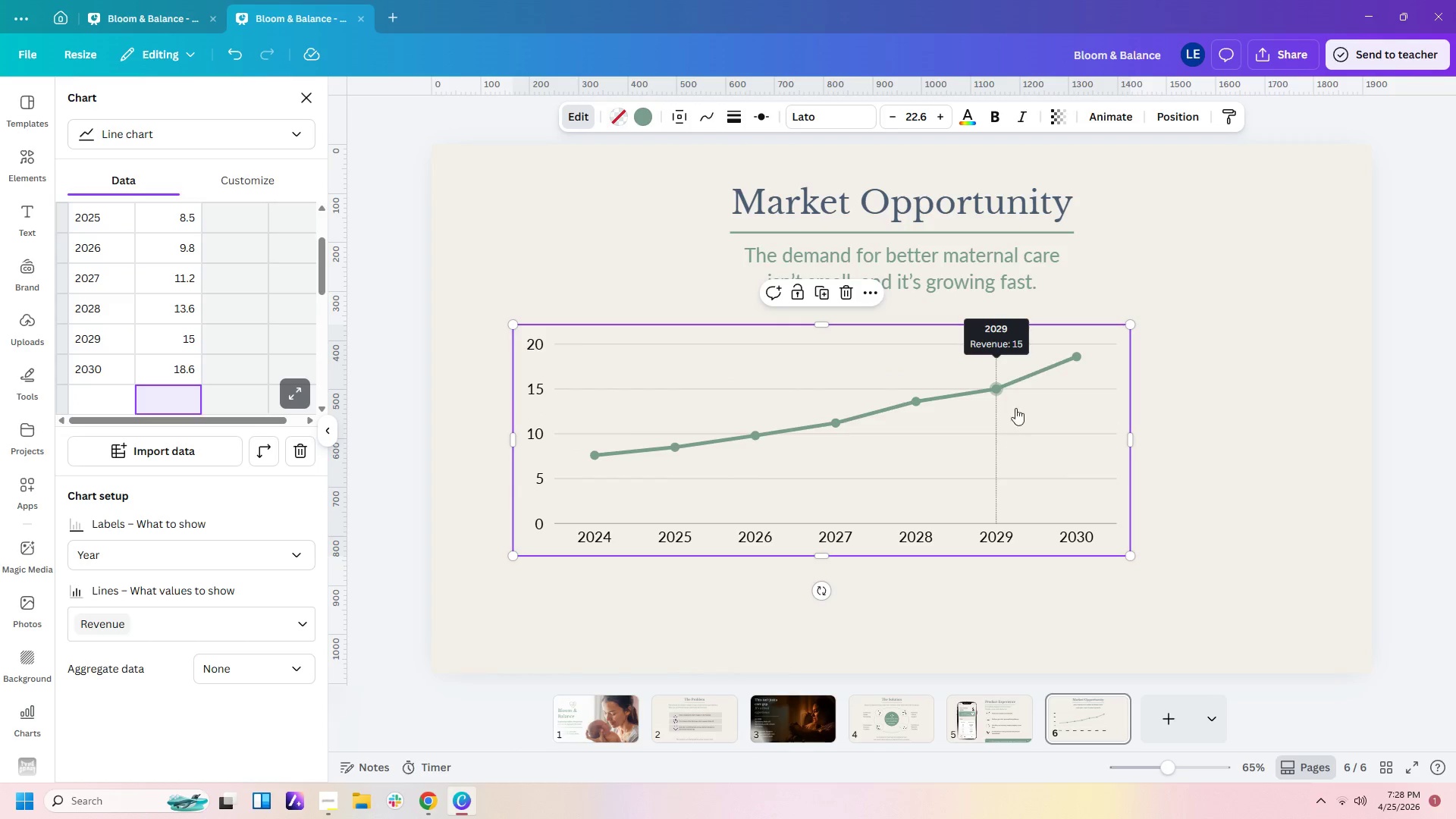 
left_click([769, 598])
 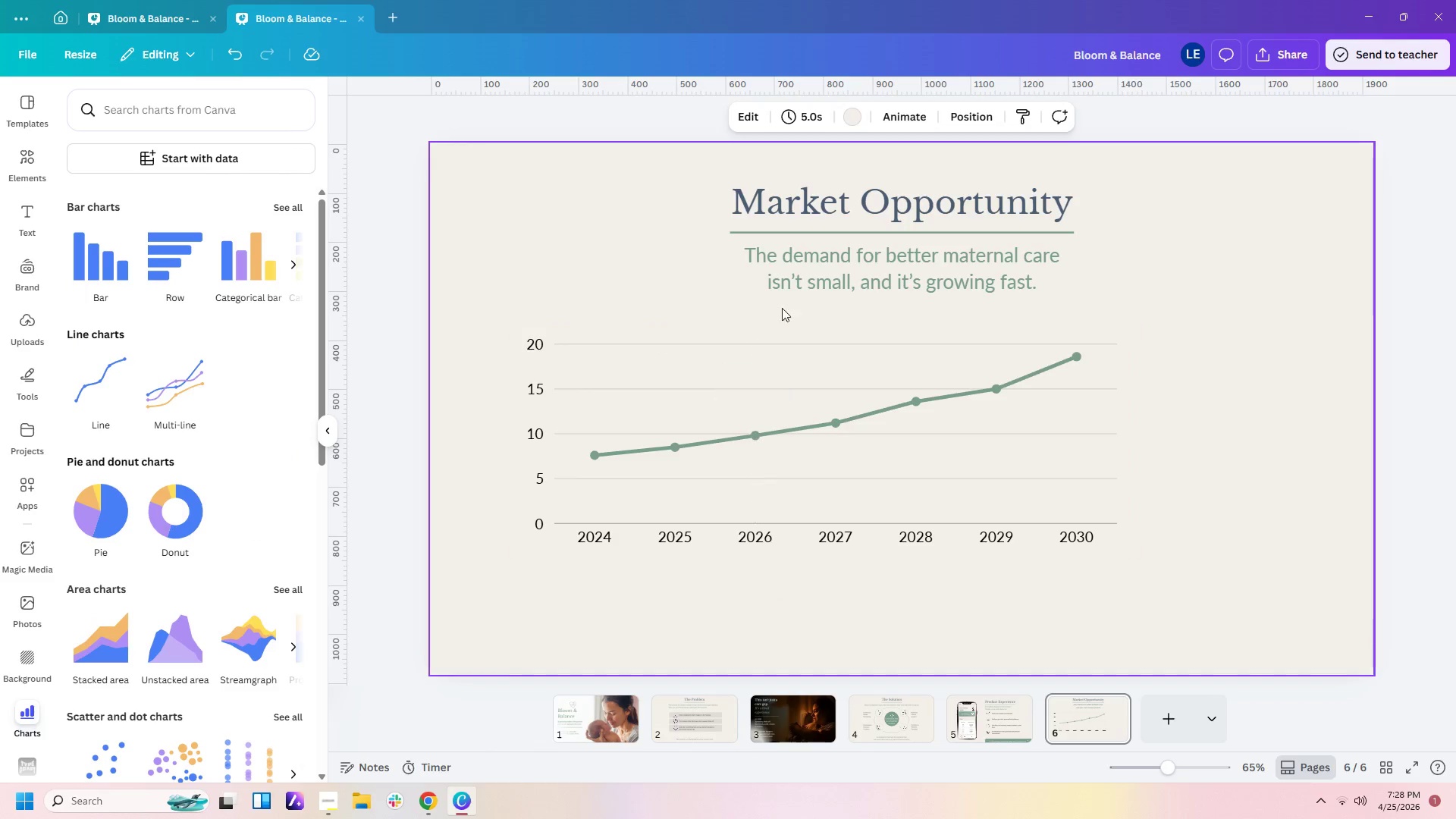 
wait(7.14)
 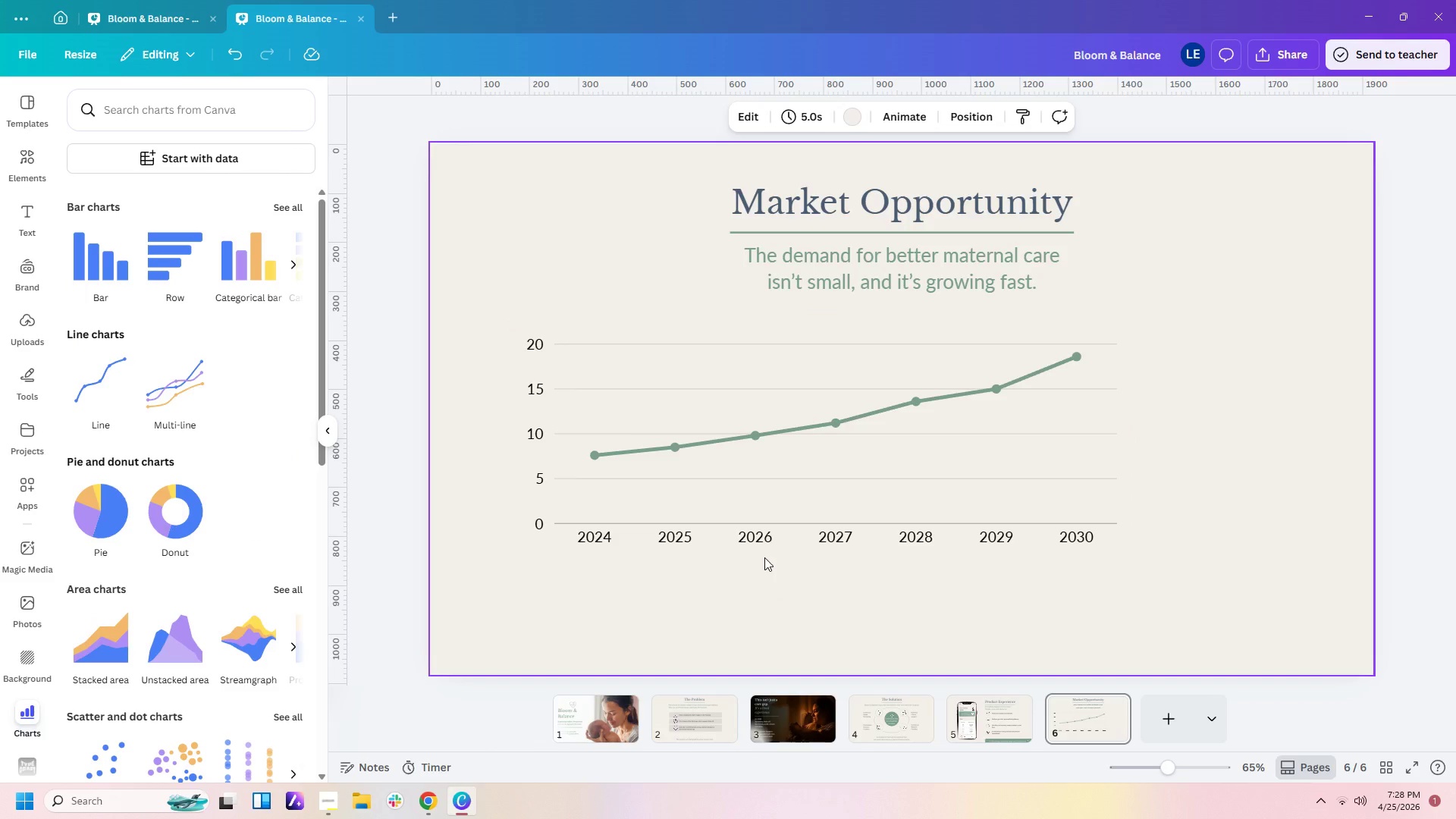 
left_click([902, 276])
 